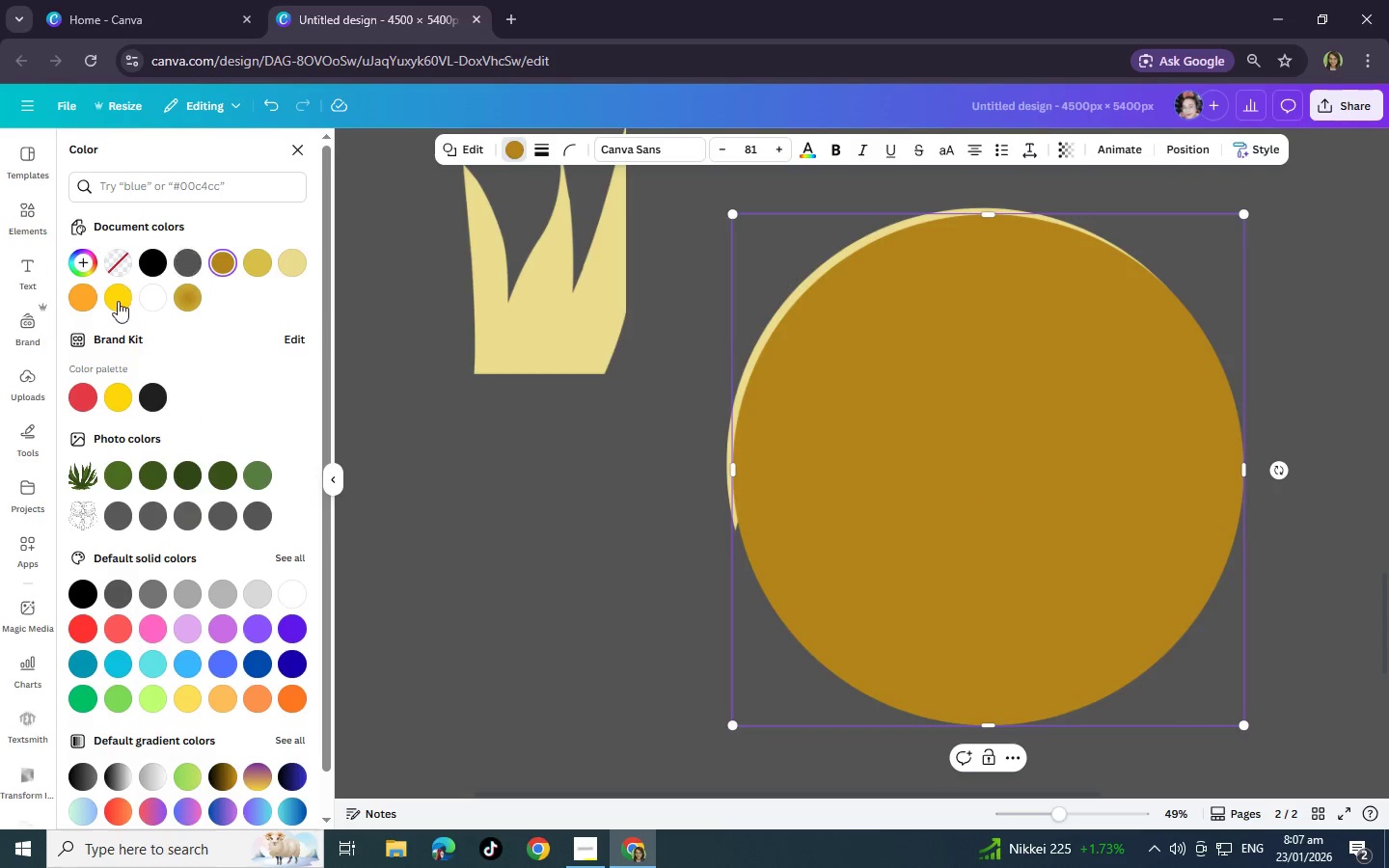 
left_click([294, 267])
 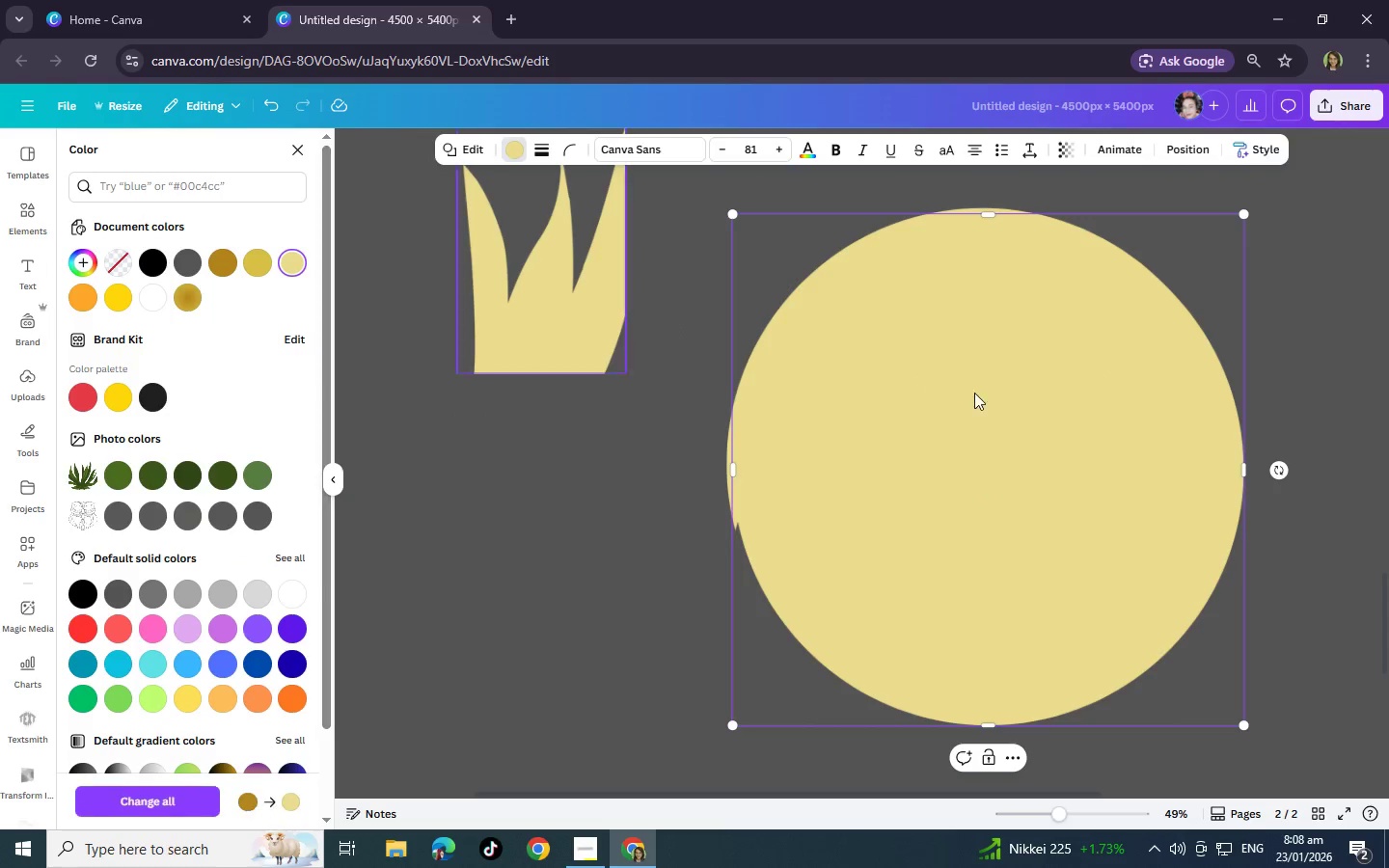 
left_click_drag(start_coordinate=[1030, 425], to_coordinate=[632, 234])
 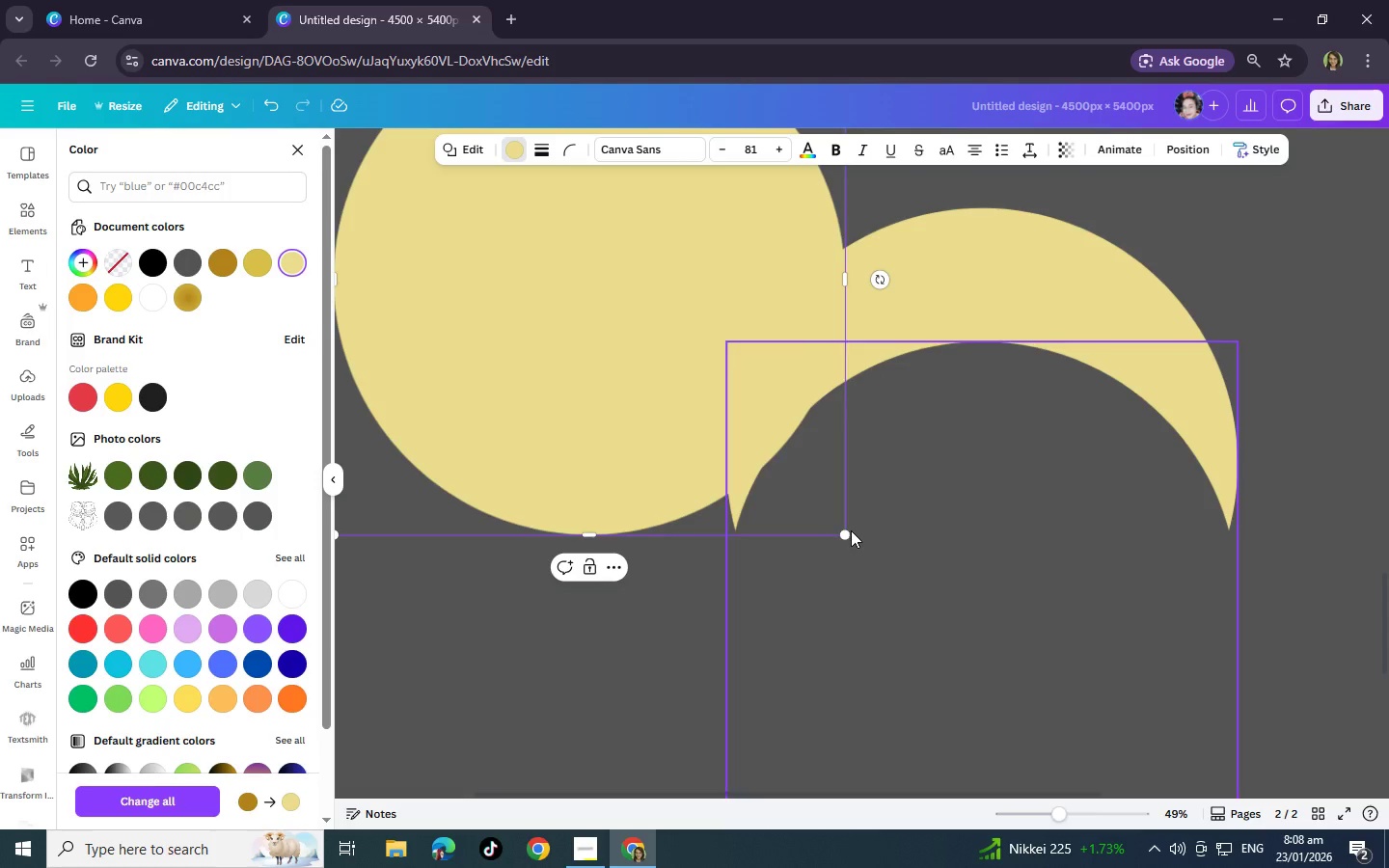 
left_click_drag(start_coordinate=[847, 531], to_coordinate=[450, 245])
 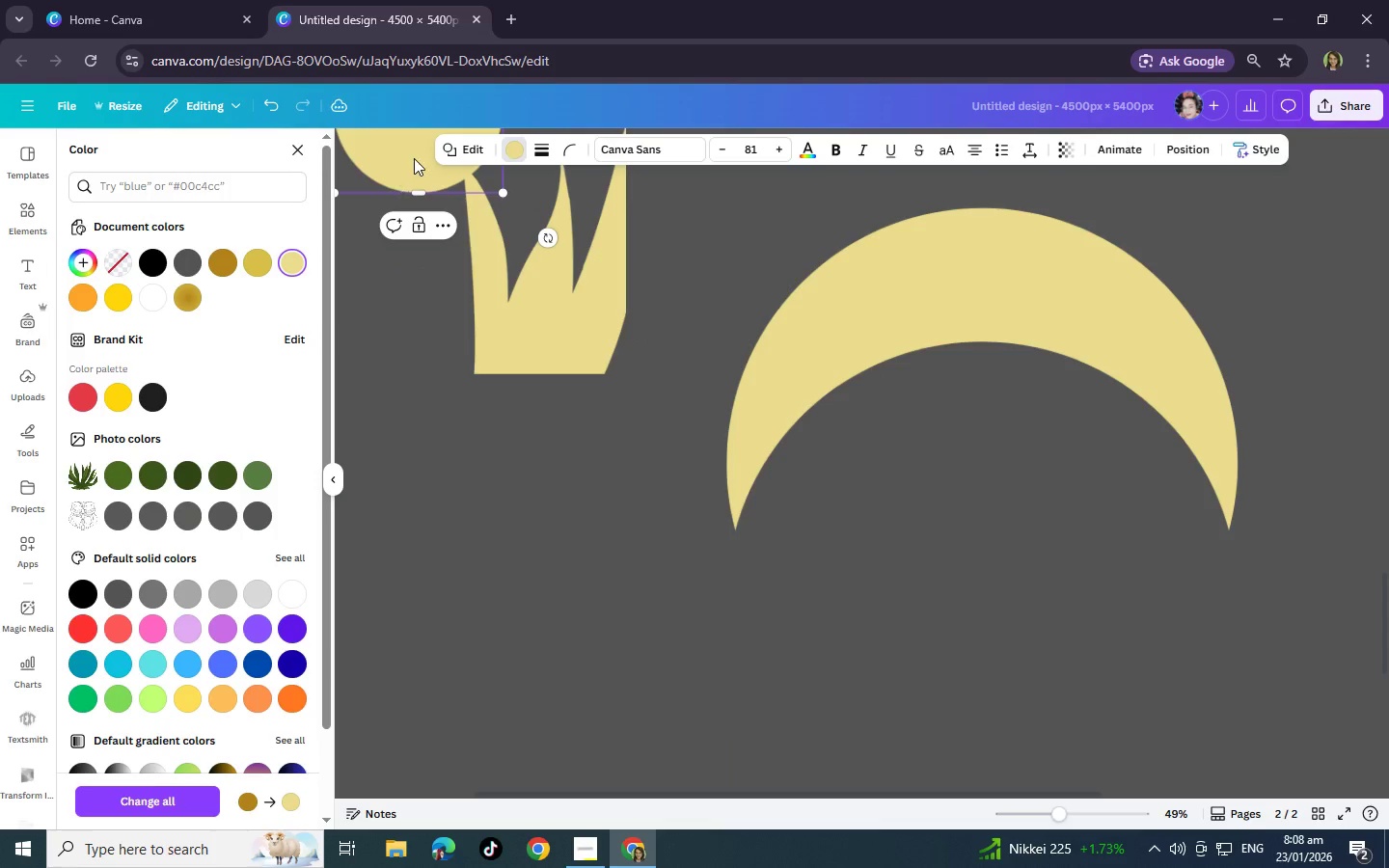 
left_click_drag(start_coordinate=[414, 158], to_coordinate=[541, 373])
 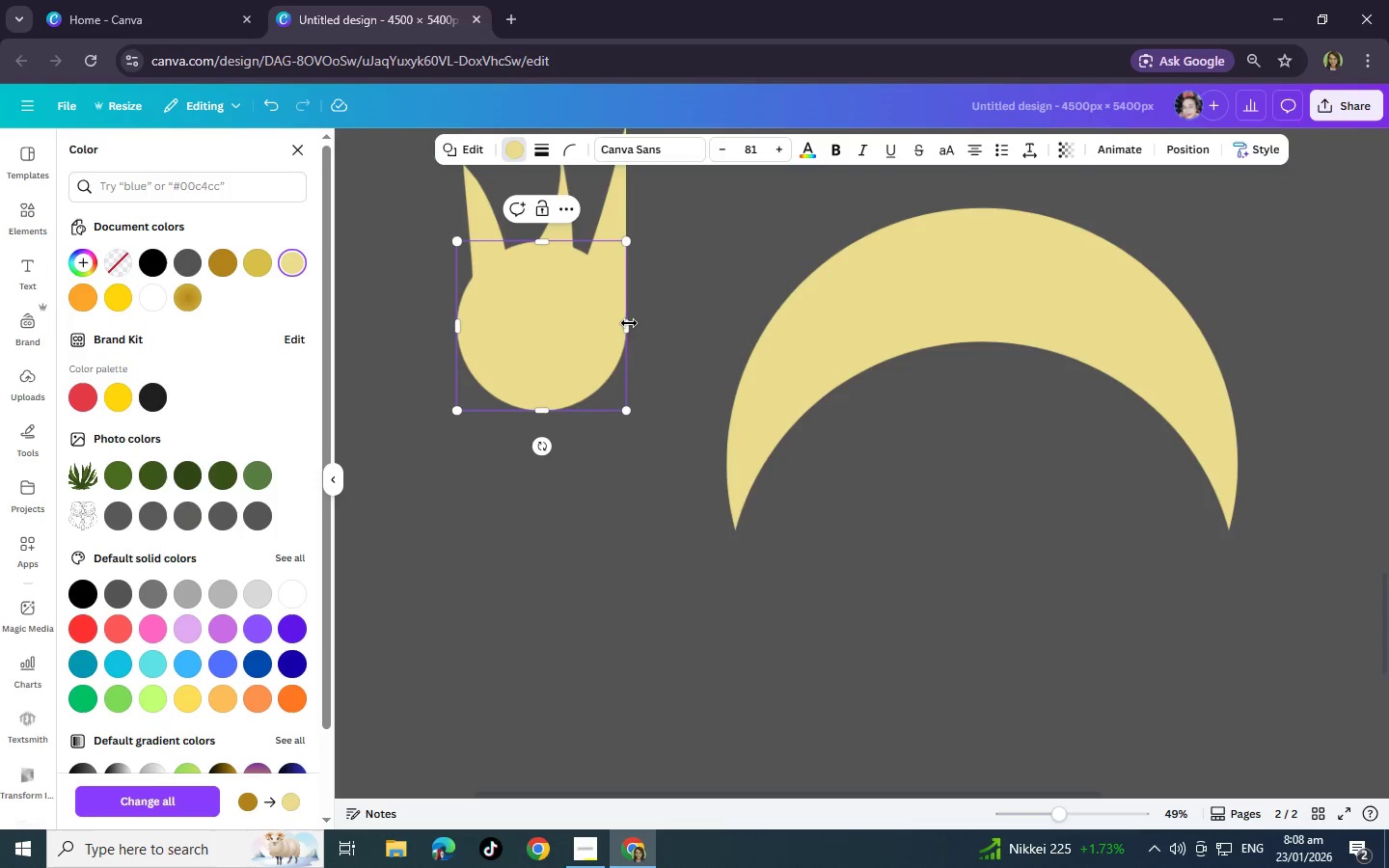 
left_click_drag(start_coordinate=[625, 324], to_coordinate=[618, 329])
 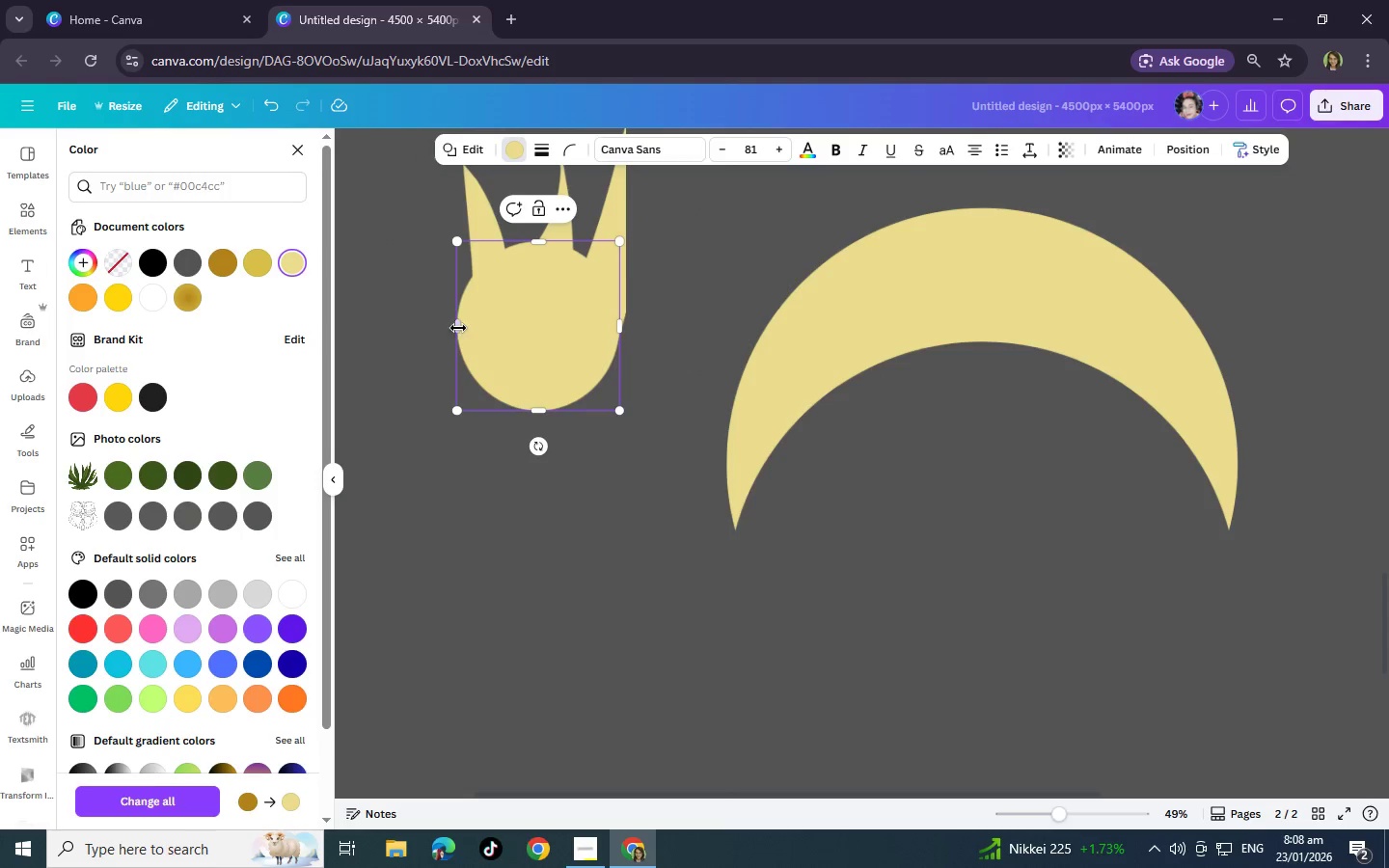 
left_click_drag(start_coordinate=[458, 328], to_coordinate=[486, 337])
 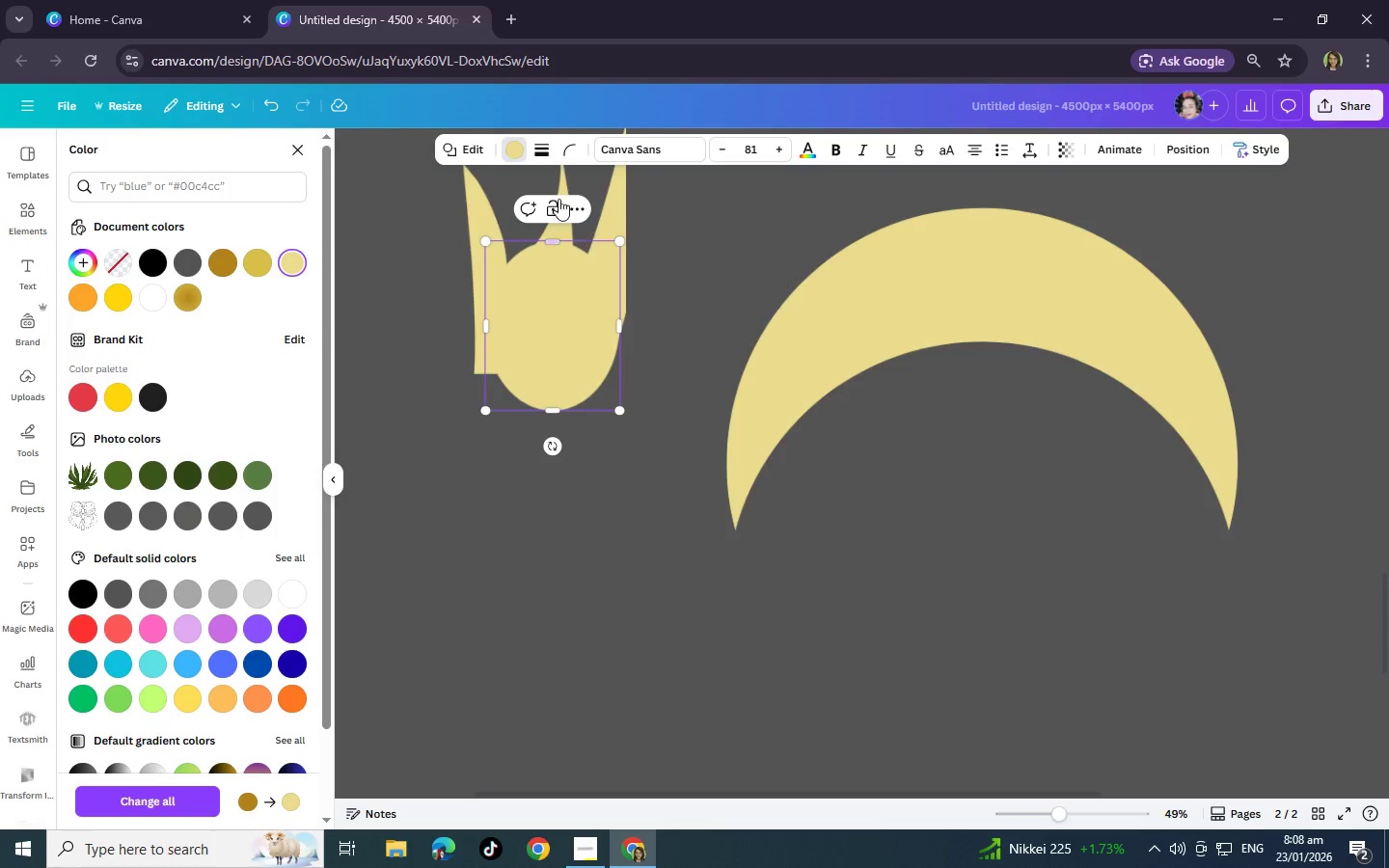 
left_click_drag(start_coordinate=[567, 326], to_coordinate=[562, 381])
 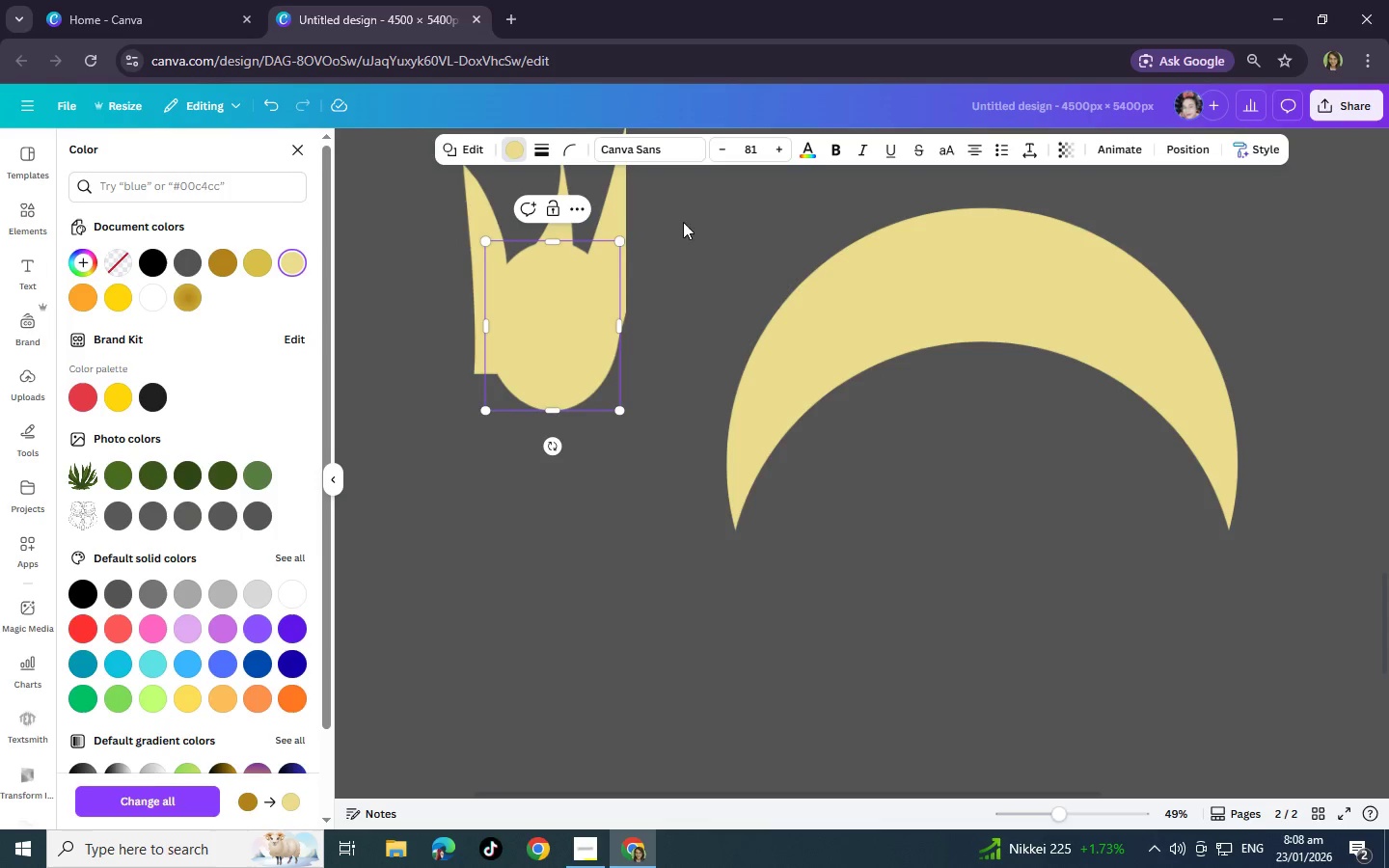 
left_click([715, 211])
 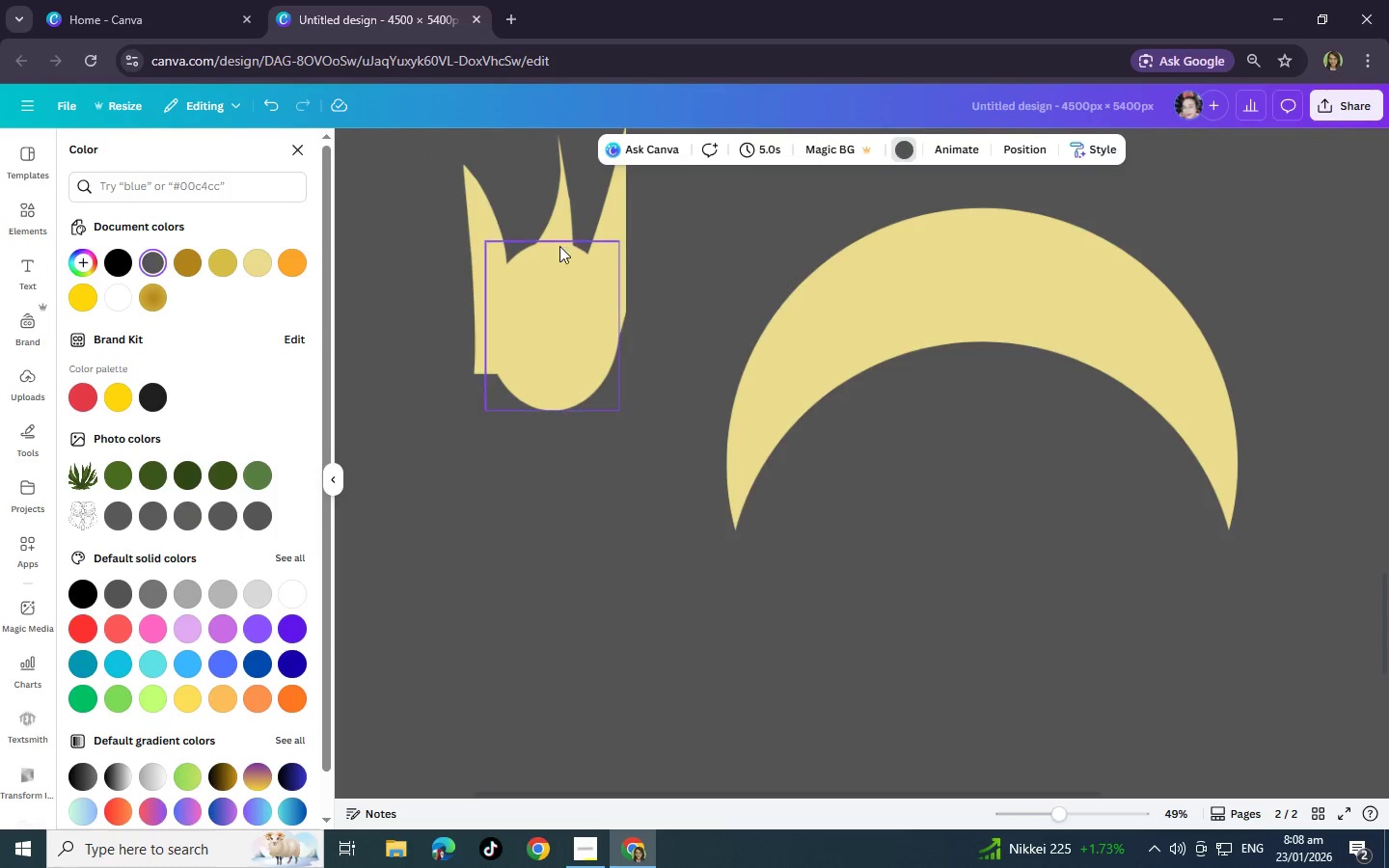 
left_click([545, 277])
 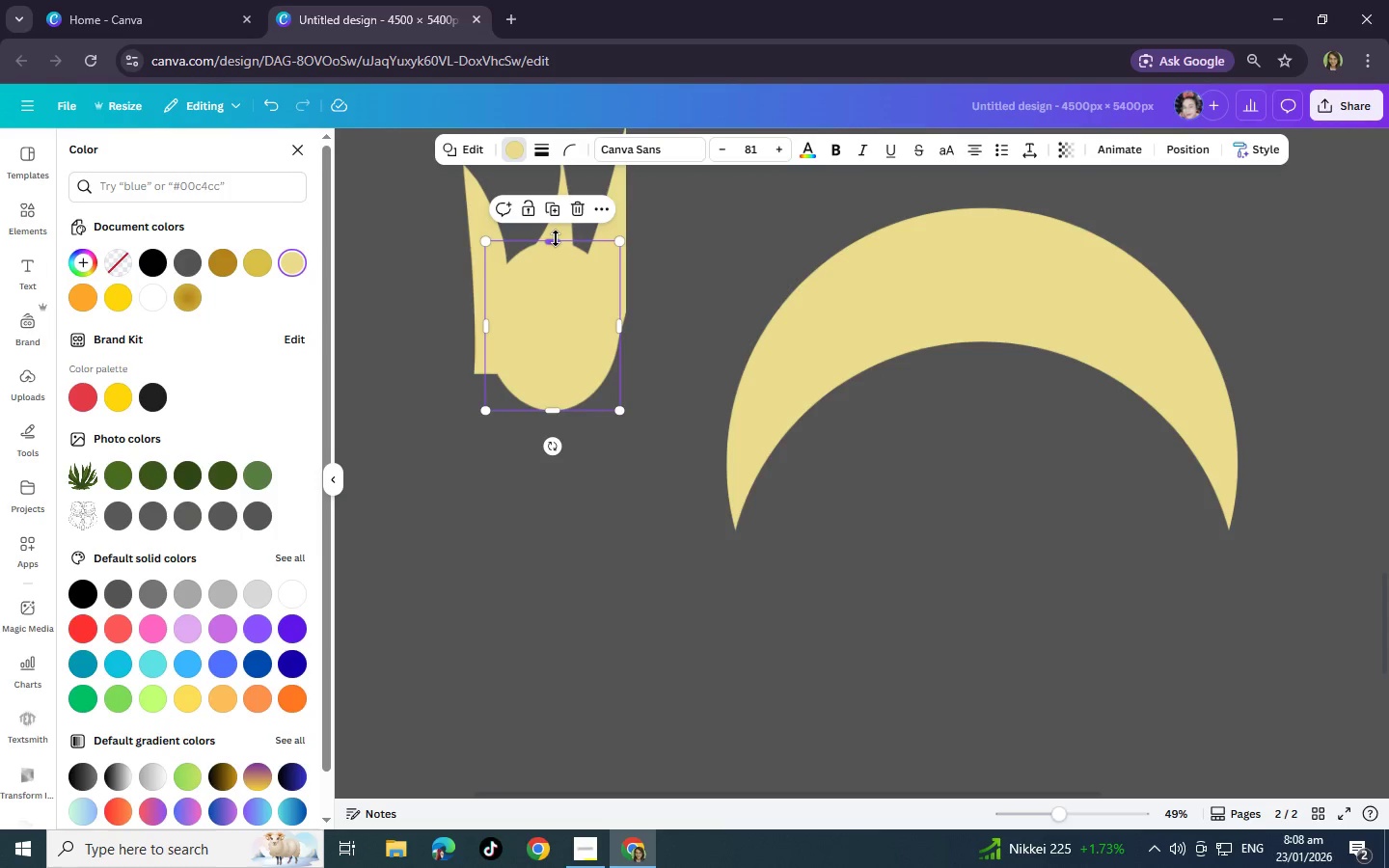 
left_click_drag(start_coordinate=[556, 238], to_coordinate=[562, 349])
 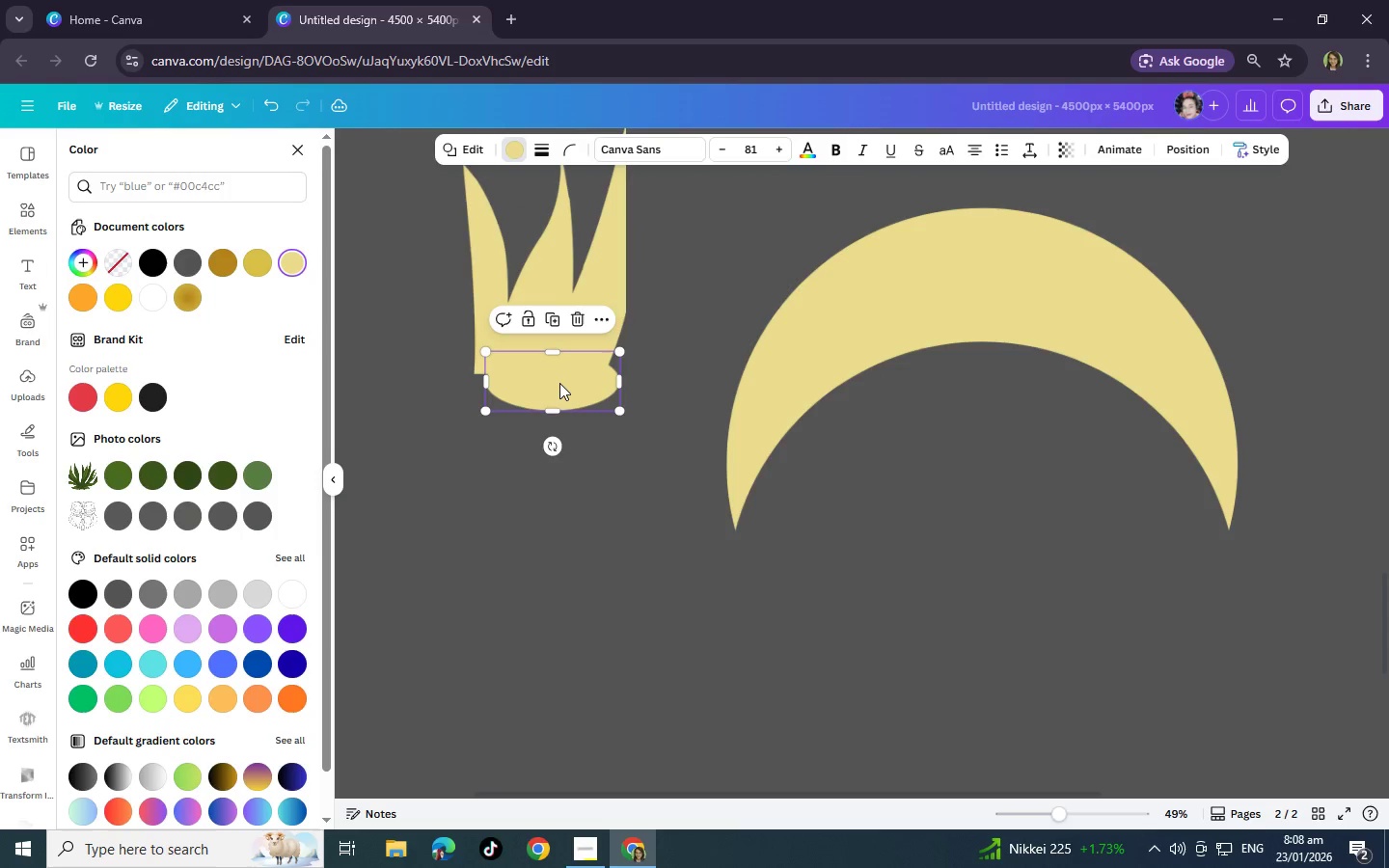 
left_click_drag(start_coordinate=[564, 383], to_coordinate=[555, 370])
 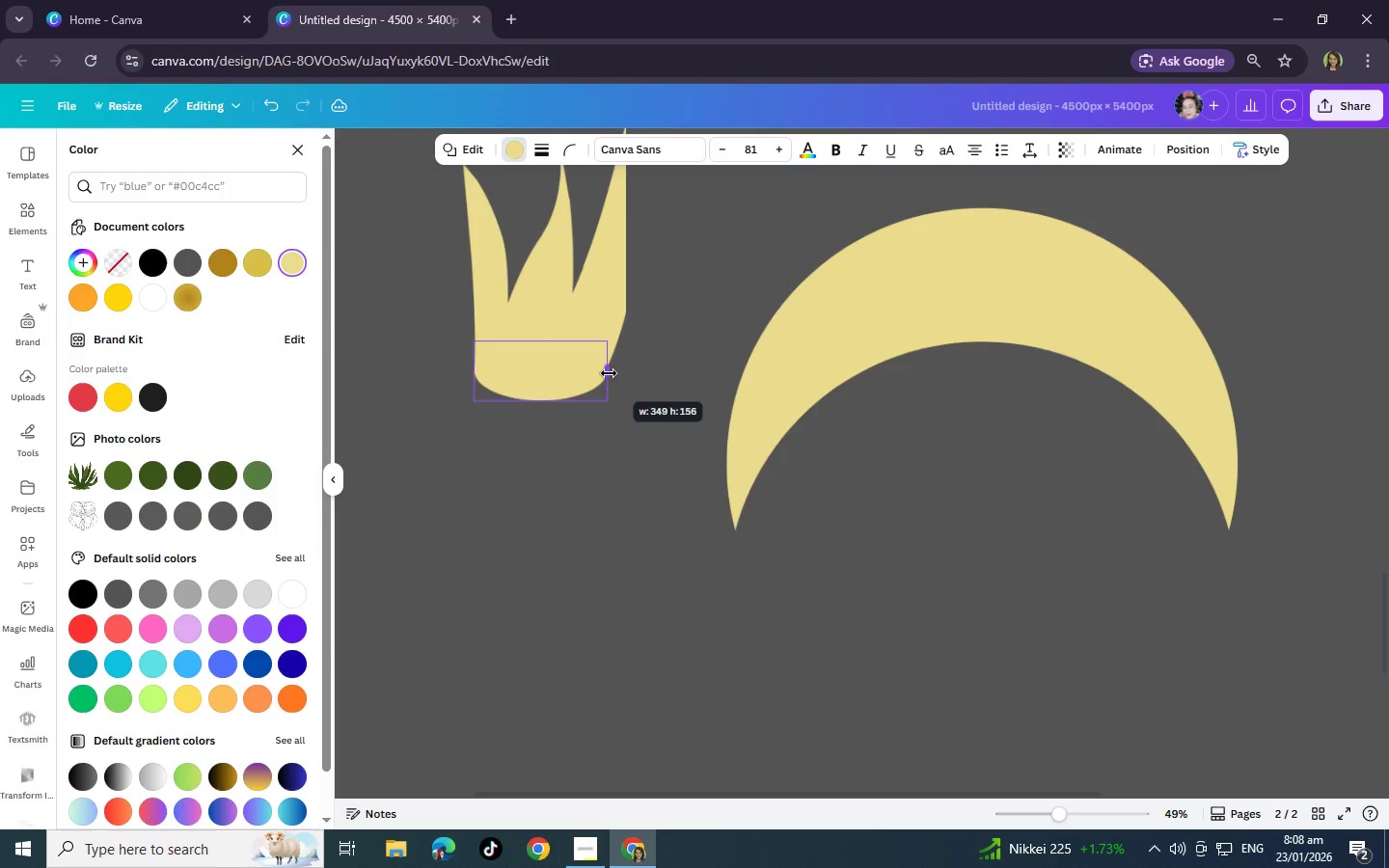 
left_click([600, 494])
 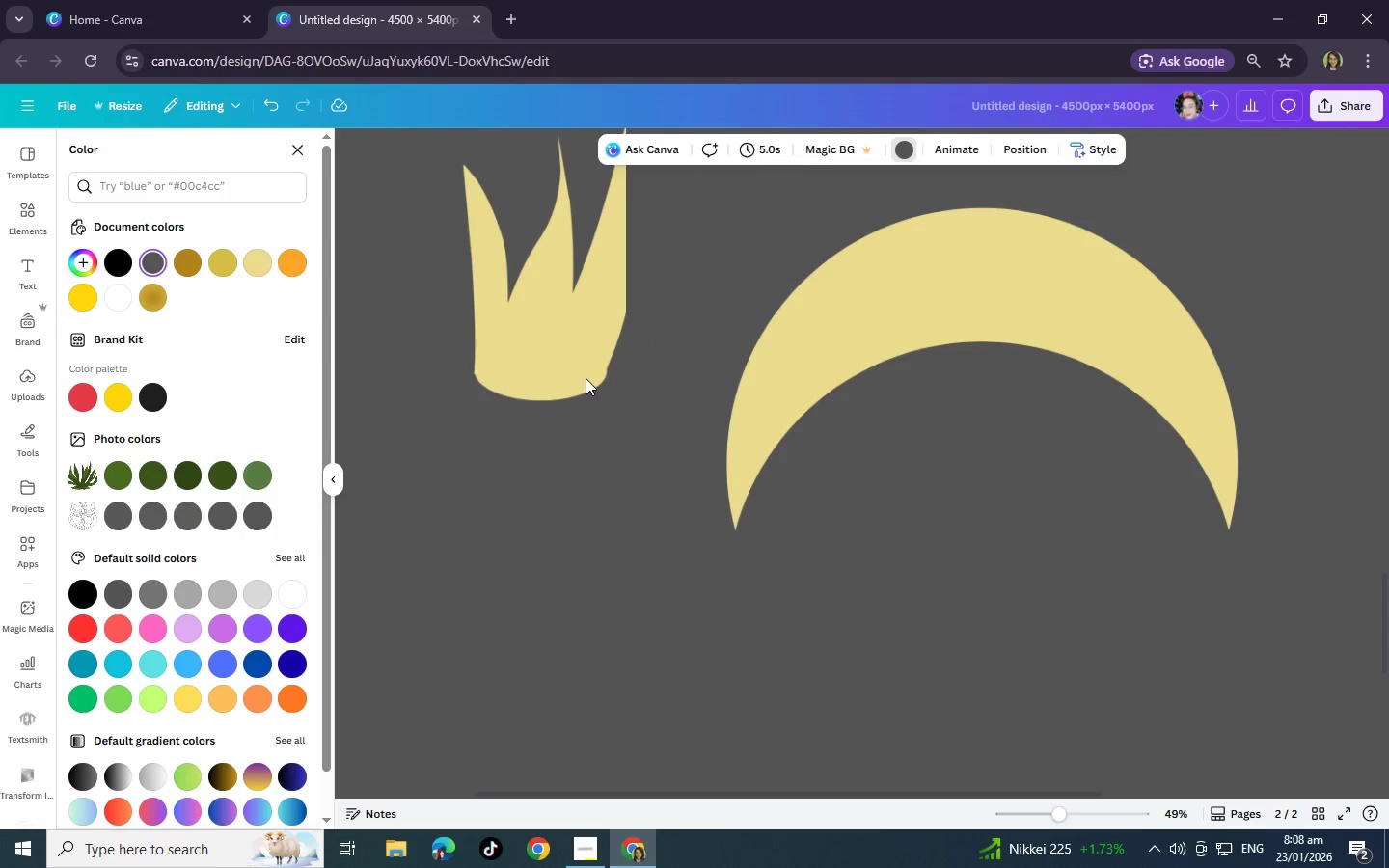 
left_click([567, 361])
 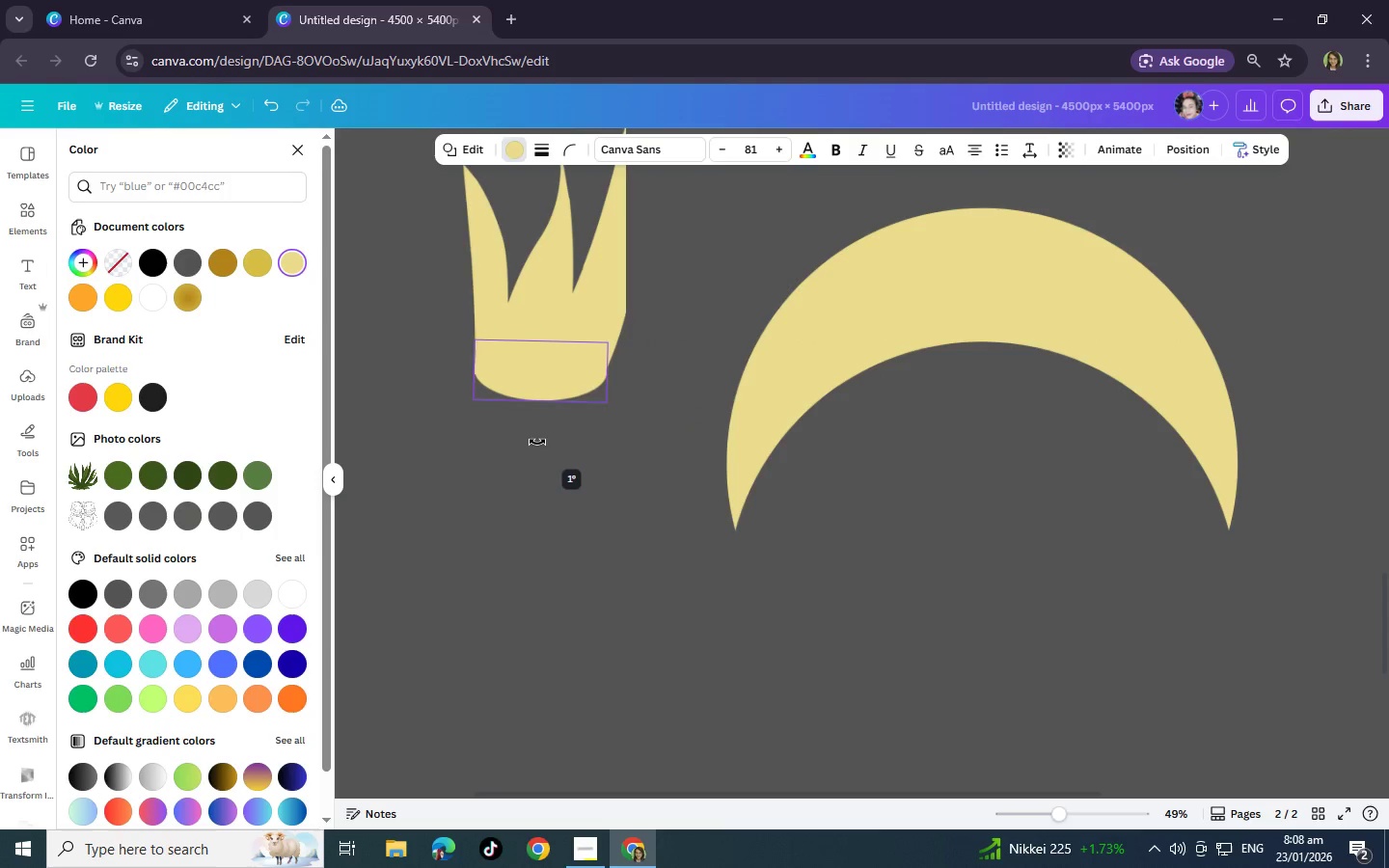 
left_click([489, 527])
 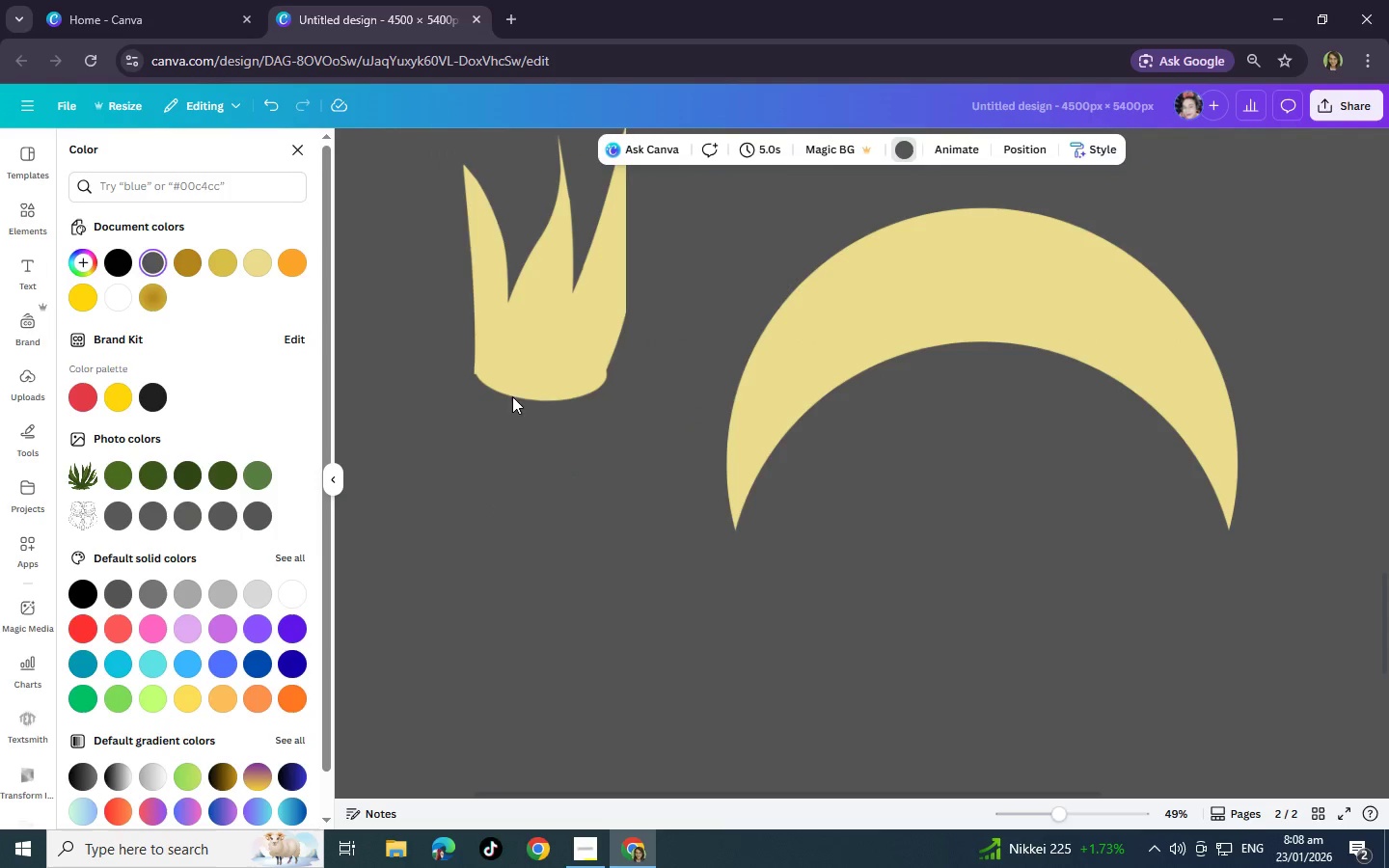 
left_click([510, 382])
 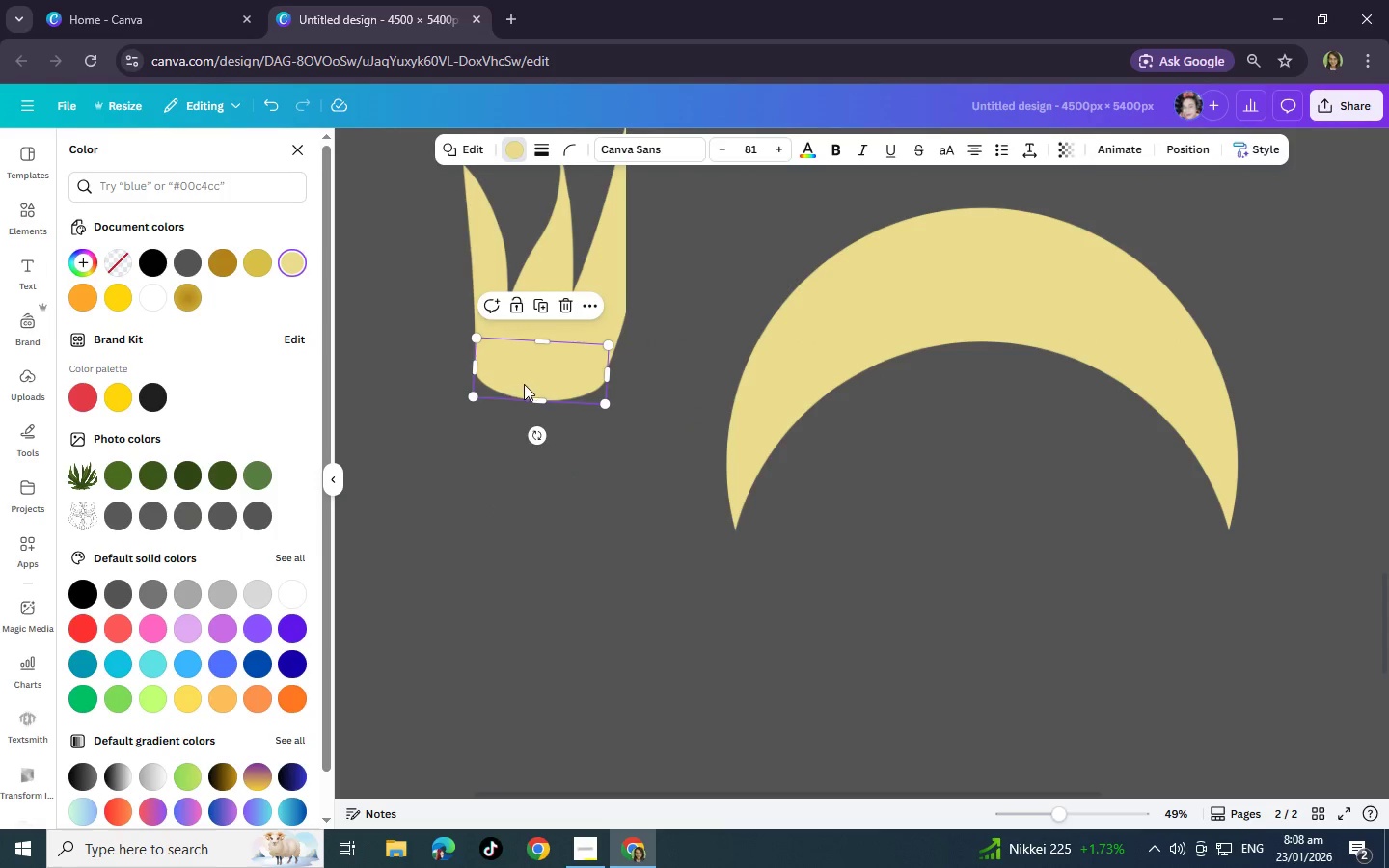 
left_click_drag(start_coordinate=[524, 384], to_coordinate=[523, 391])
 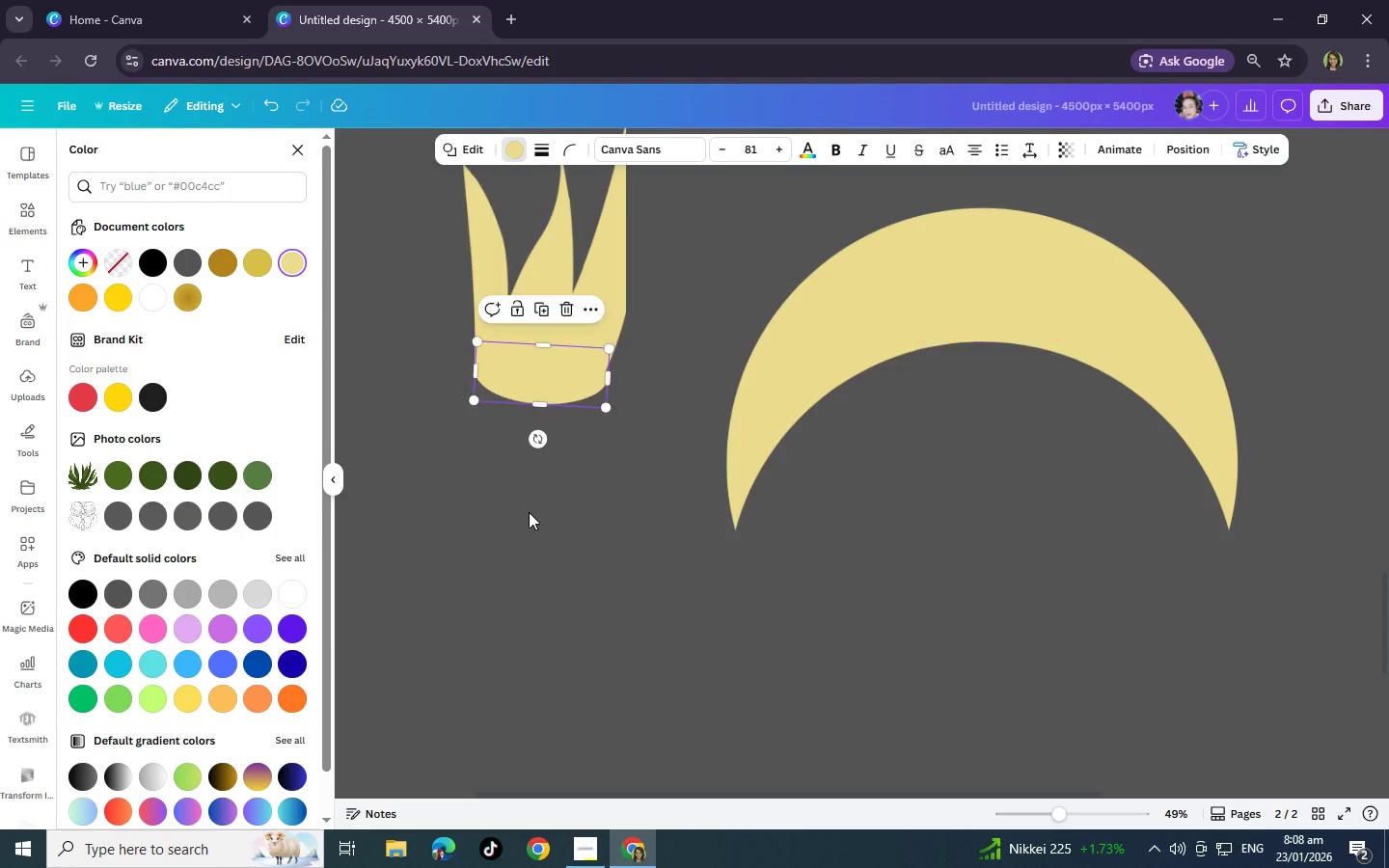 
left_click([529, 512])
 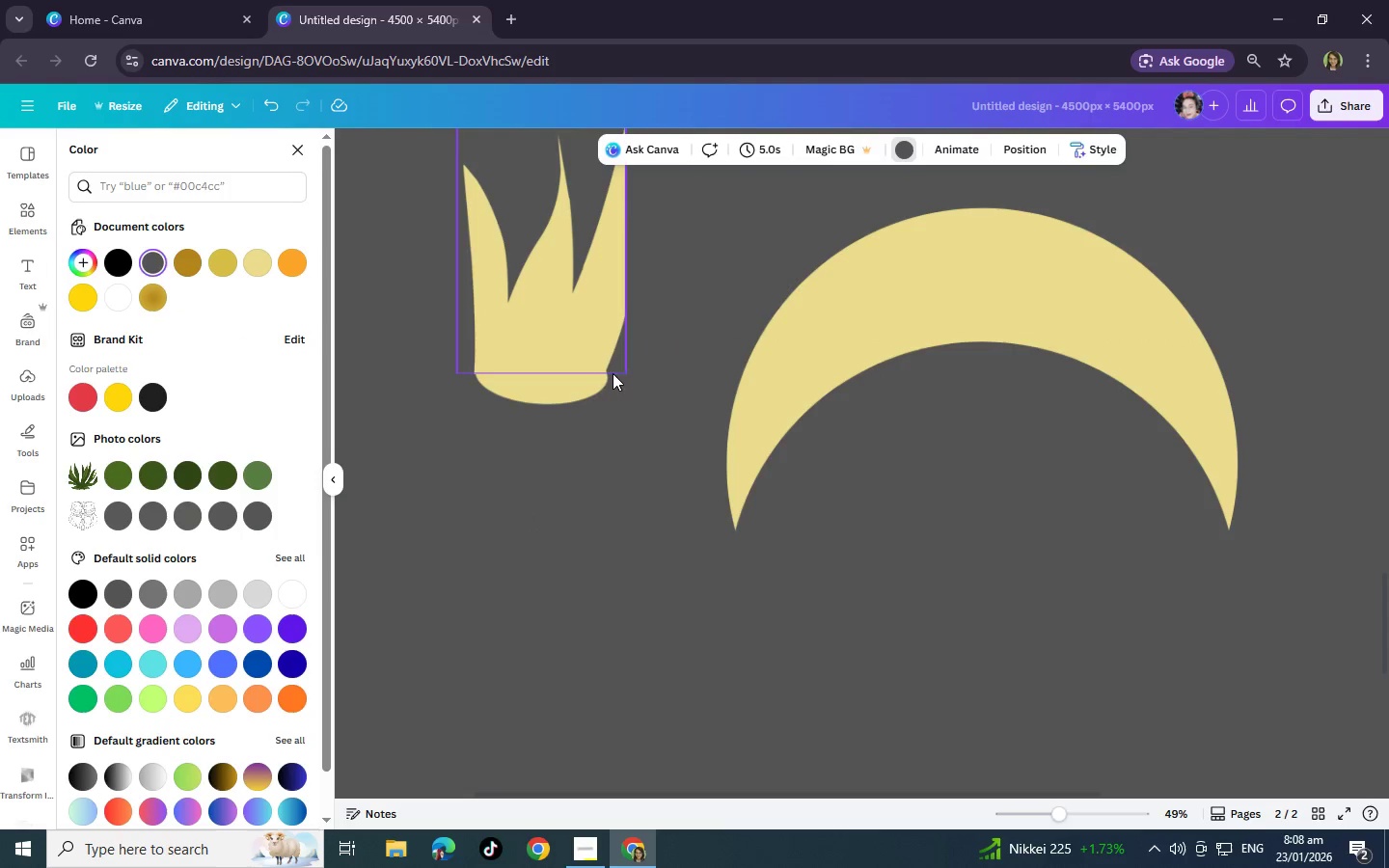 
left_click_drag(start_coordinate=[573, 381], to_coordinate=[572, 375])
 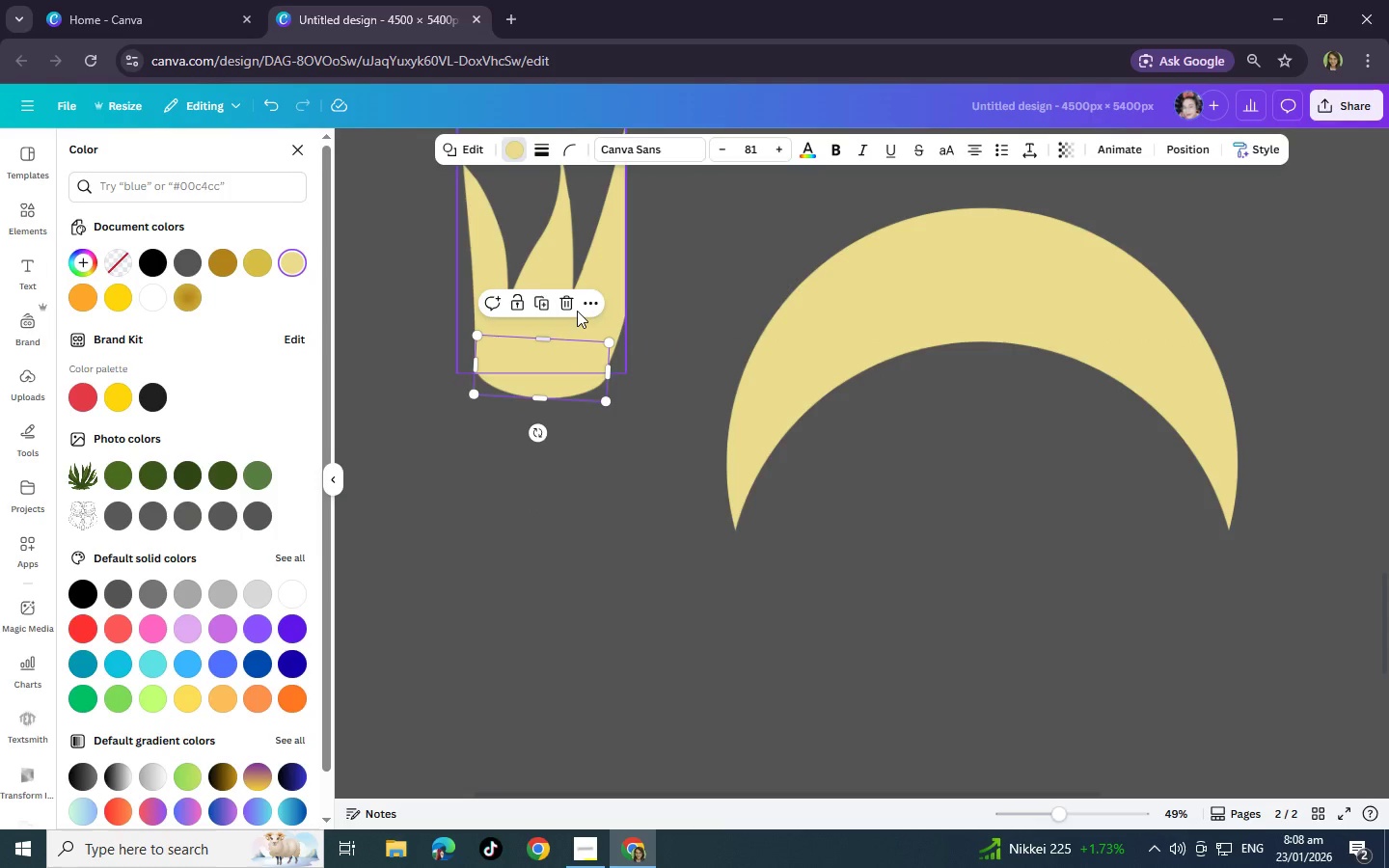 
left_click([565, 301])
 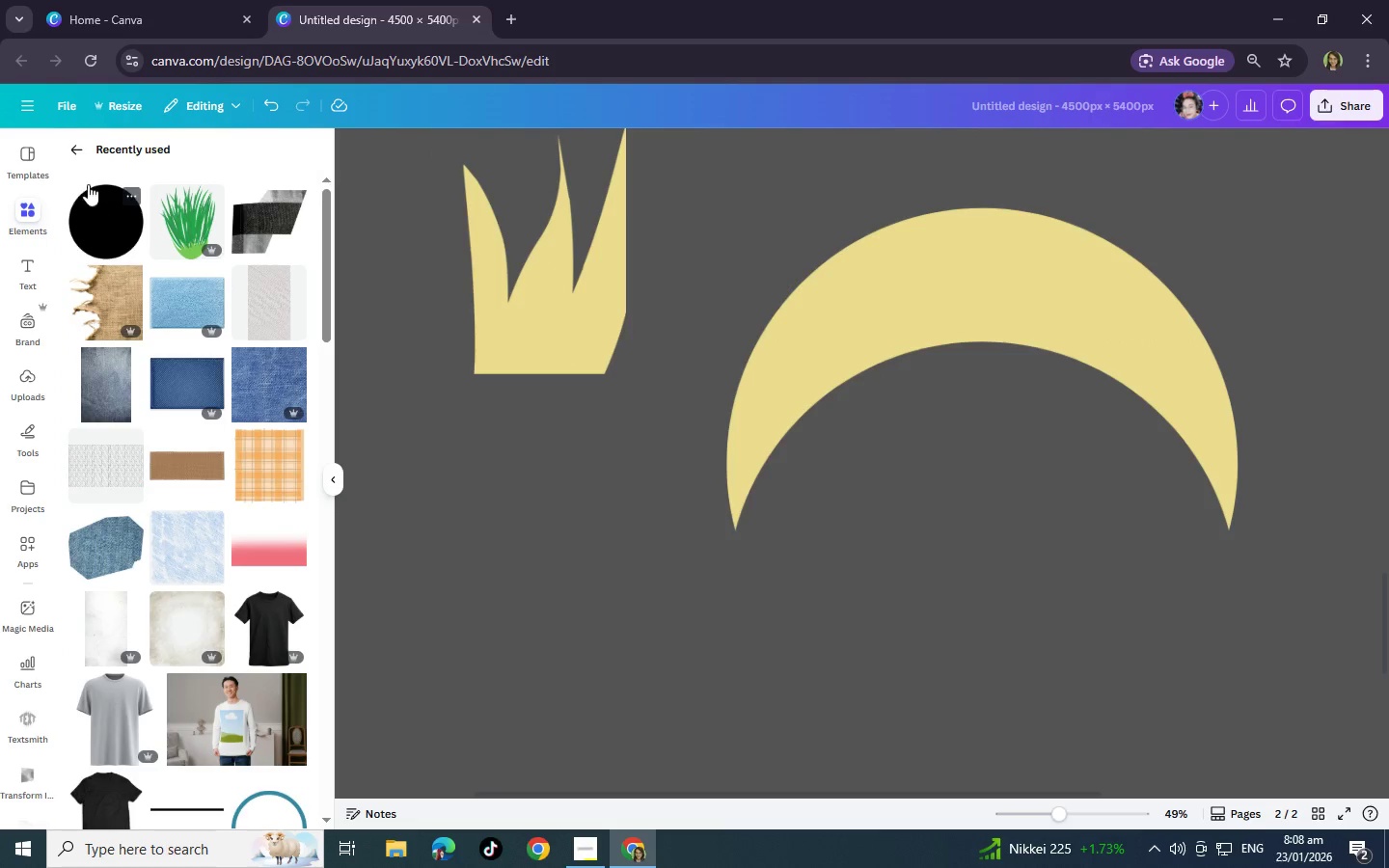 
scroll: coordinate [177, 436], scroll_direction: down, amount: 9.0
 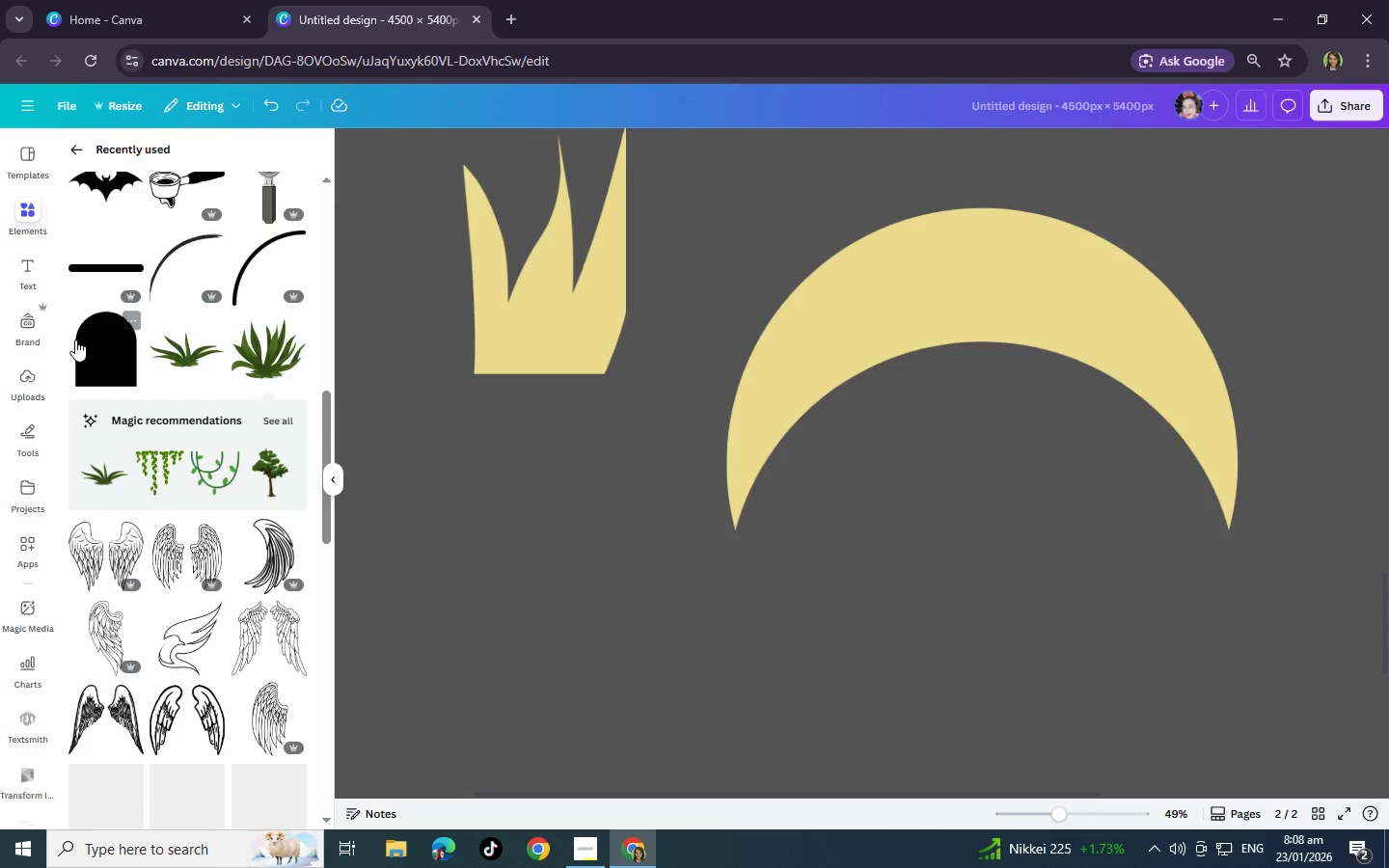 
left_click([104, 348])
 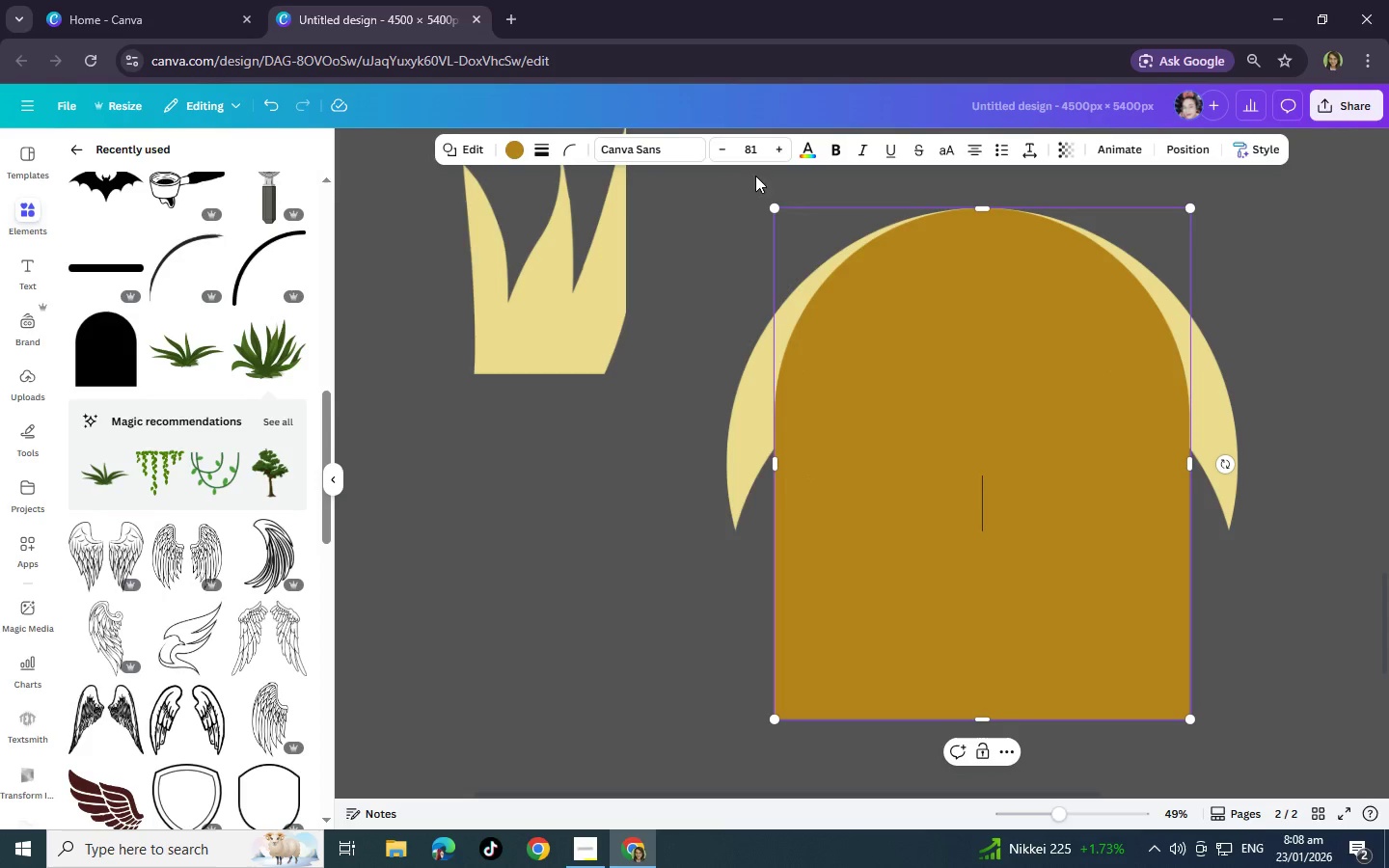 
left_click([508, 154])
 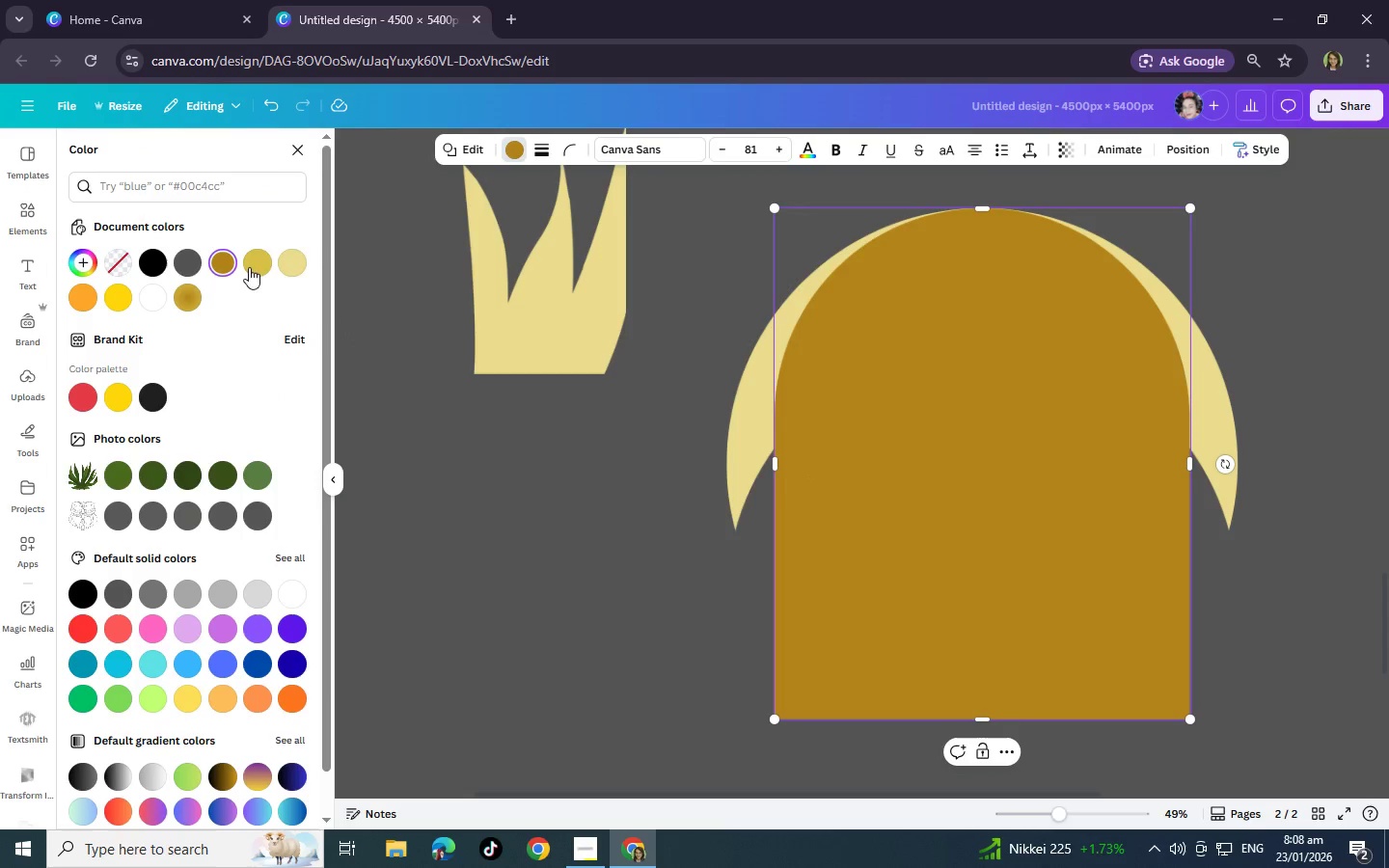 
left_click([288, 258])
 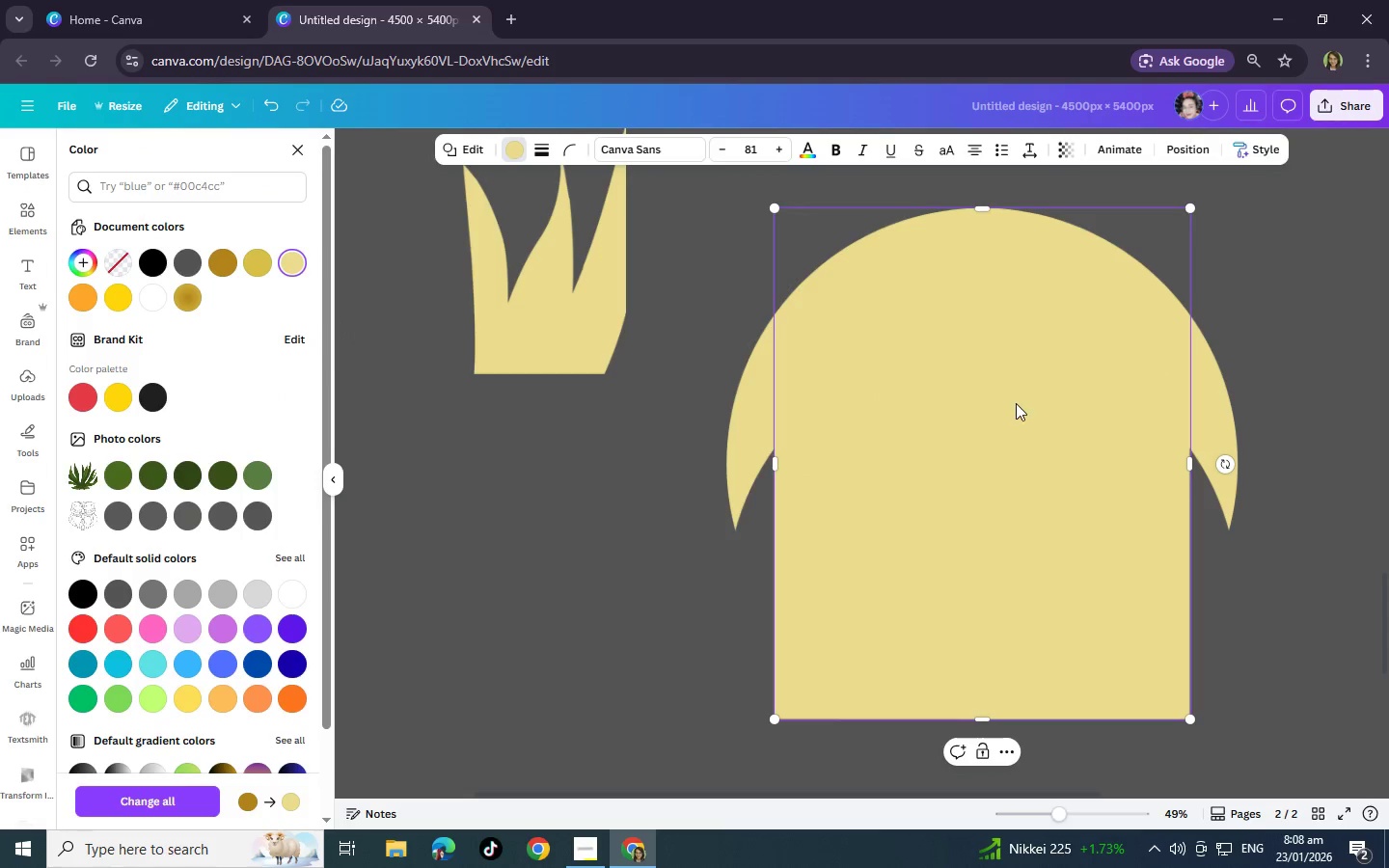 
left_click_drag(start_coordinate=[1016, 403], to_coordinate=[668, 375])
 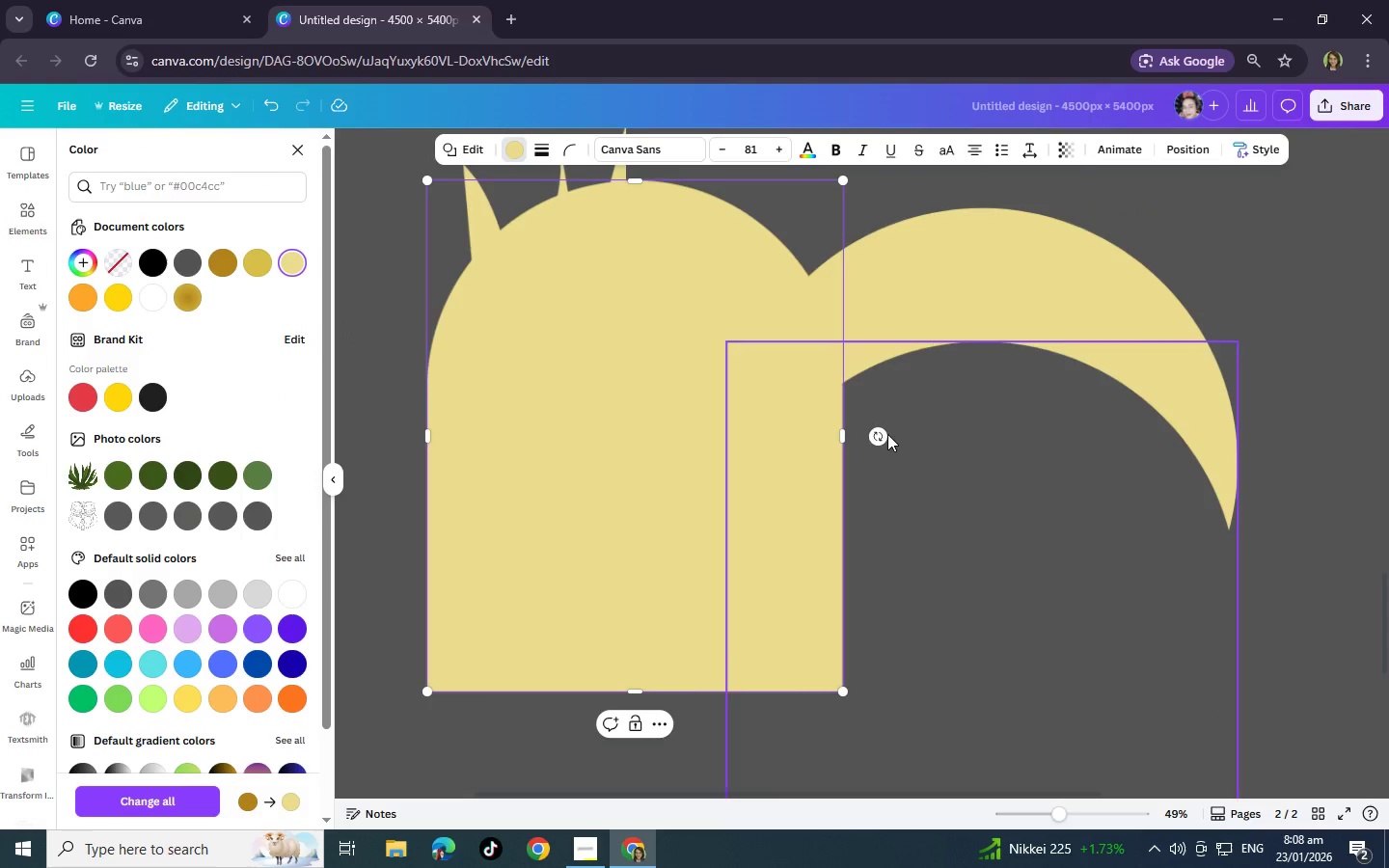 
left_click_drag(start_coordinate=[879, 434], to_coordinate=[338, 443])
 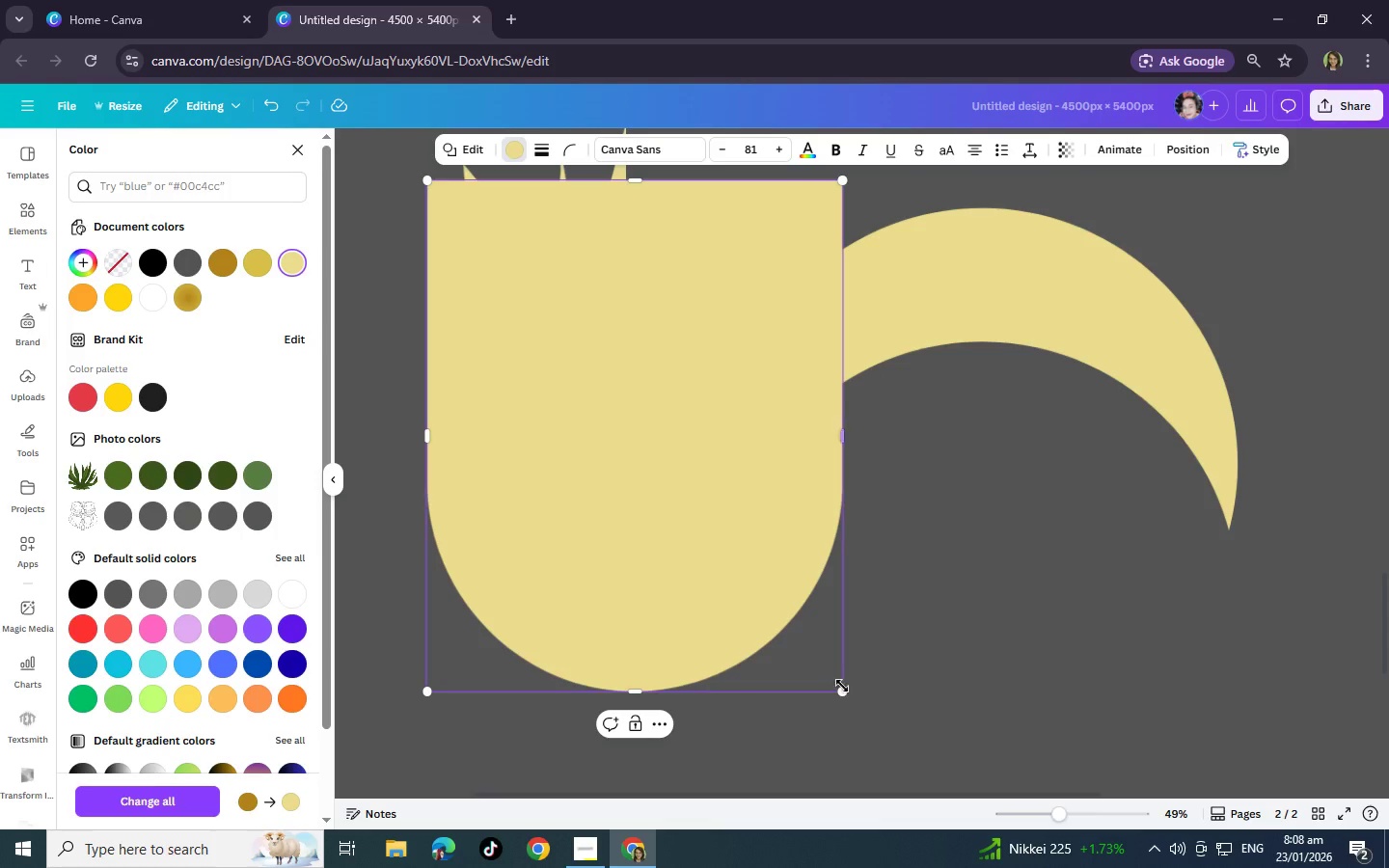 
left_click_drag(start_coordinate=[842, 686], to_coordinate=[531, 312])
 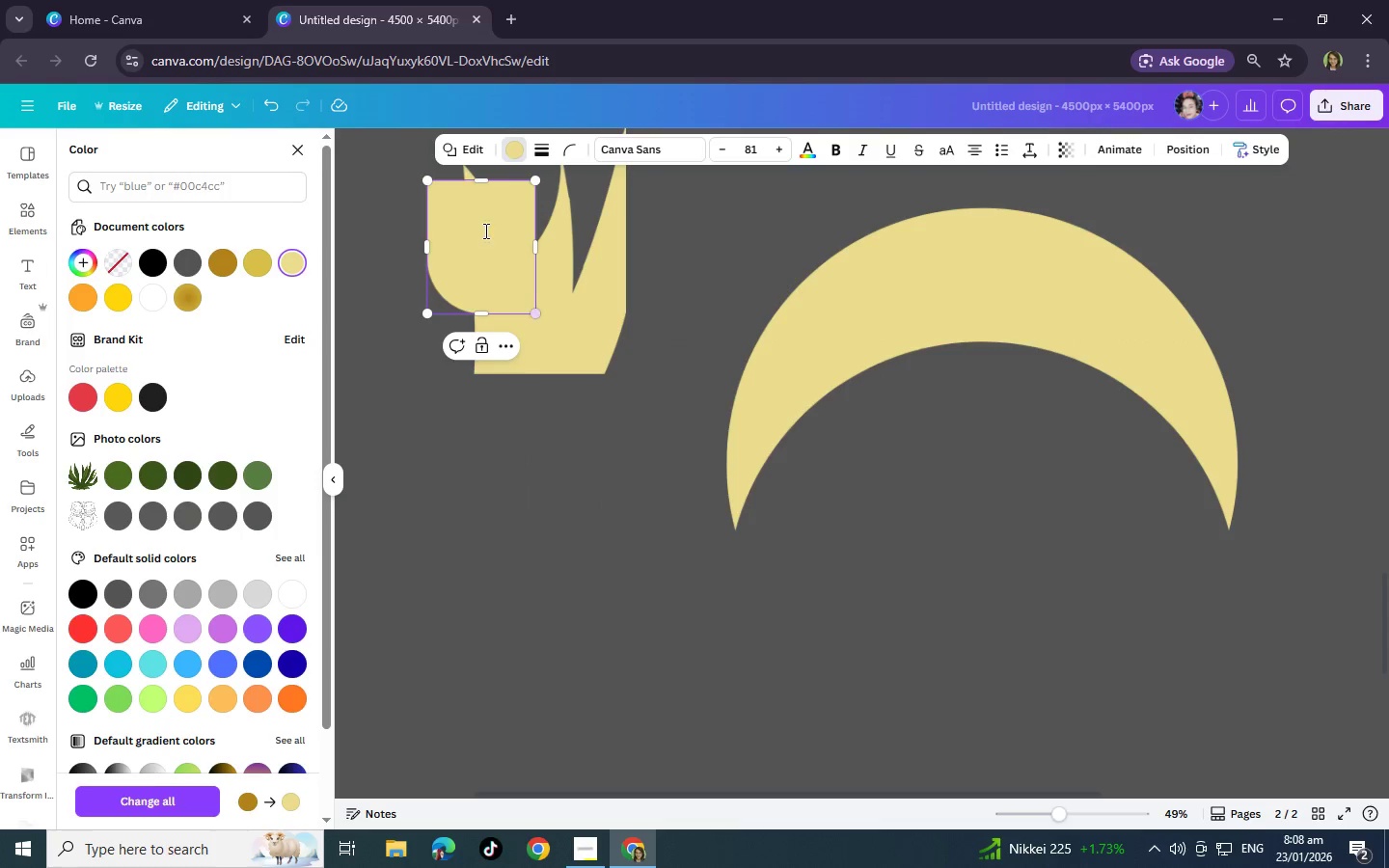 
left_click_drag(start_coordinate=[490, 231], to_coordinate=[572, 361])
 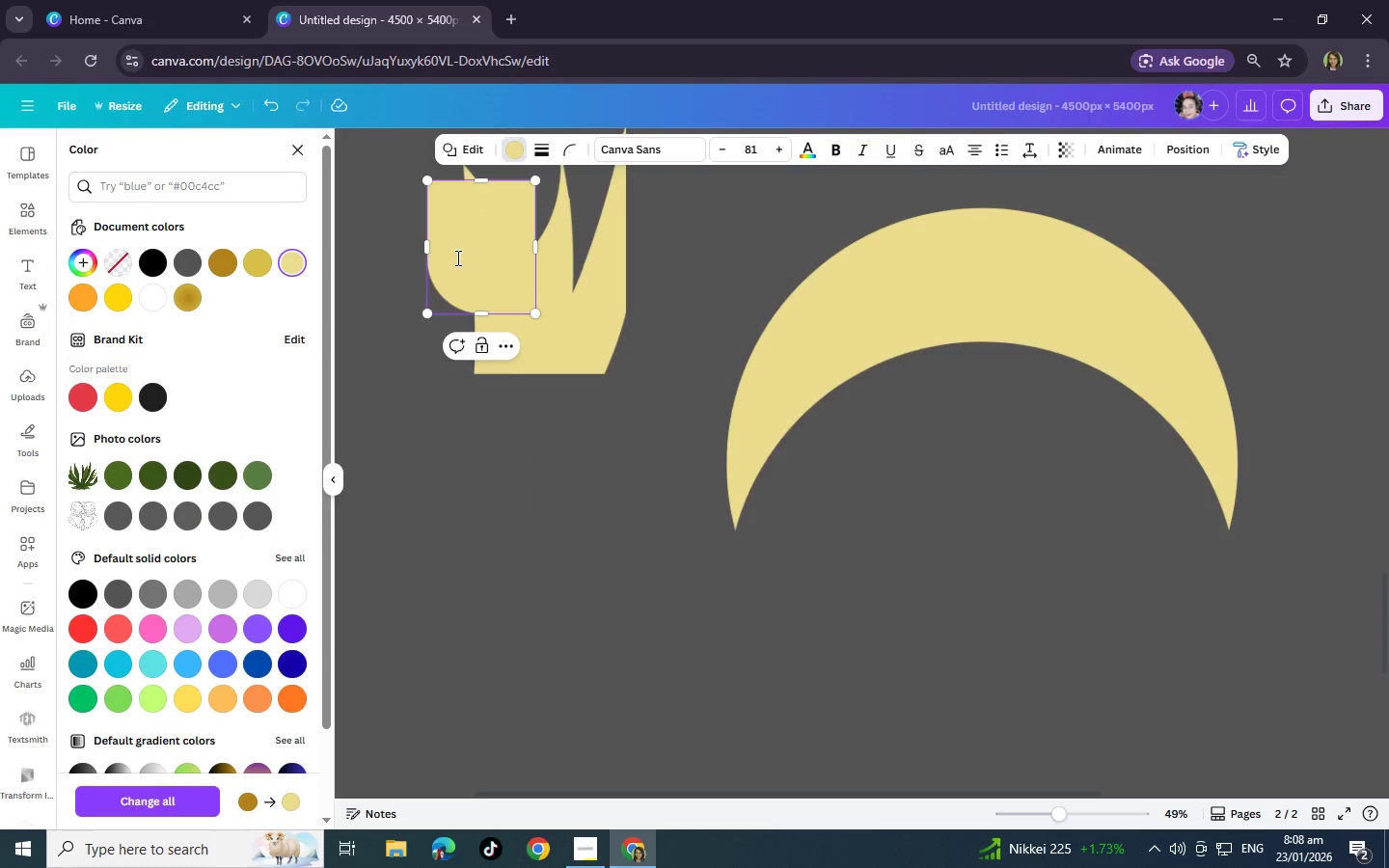 
left_click_drag(start_coordinate=[456, 257], to_coordinate=[504, 314])
 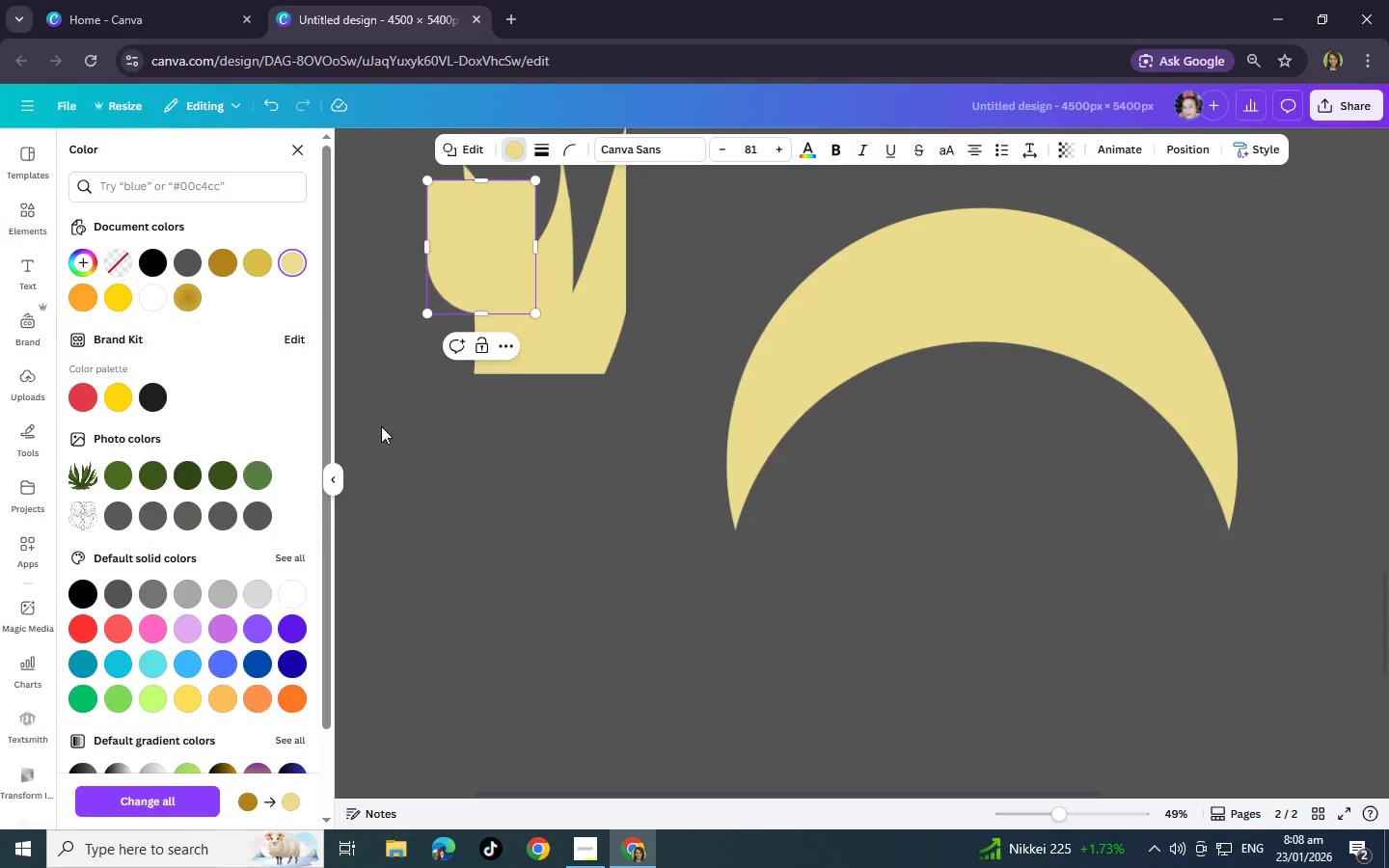 
left_click([381, 427])
 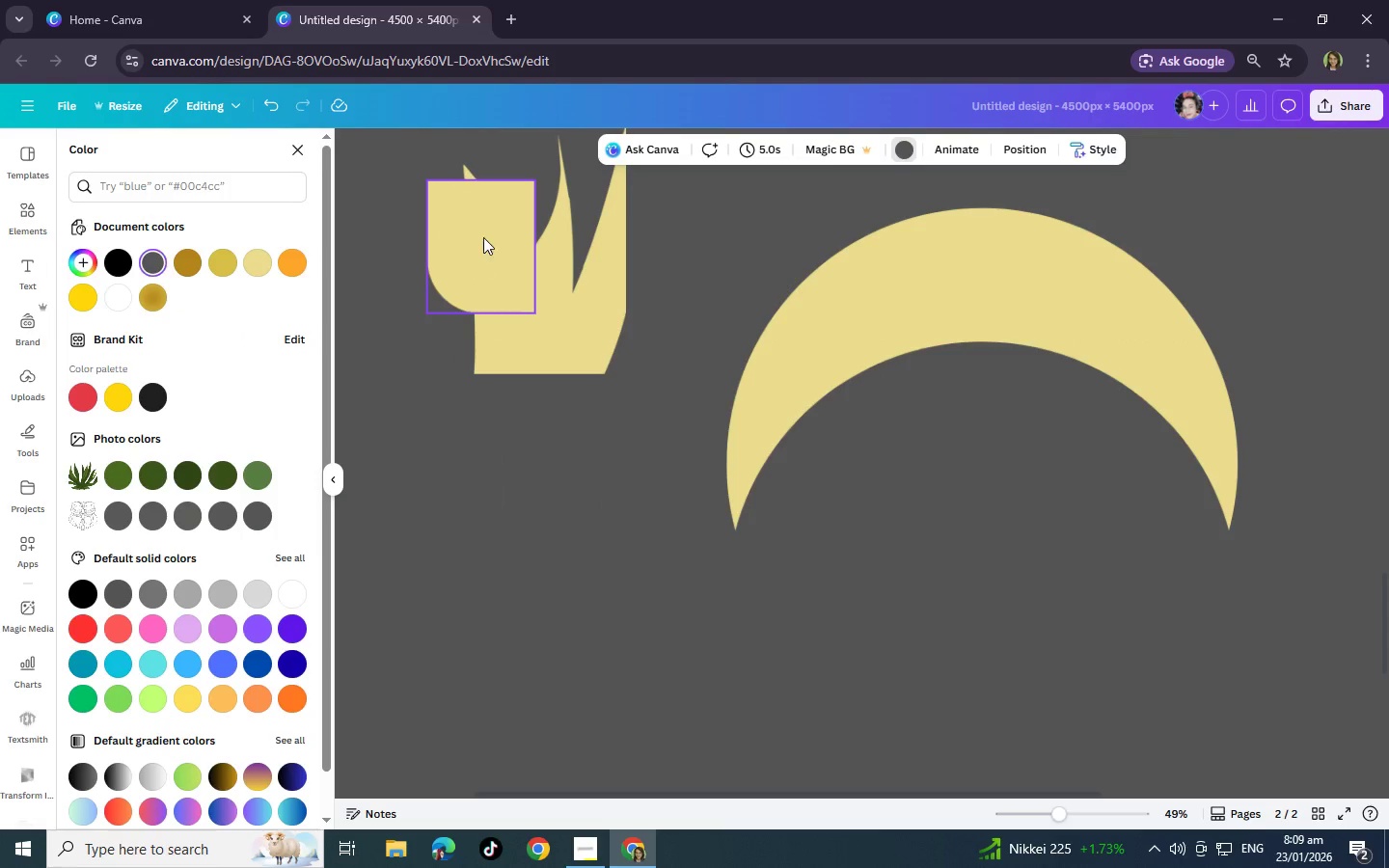 
left_click_drag(start_coordinate=[485, 225], to_coordinate=[531, 414])
 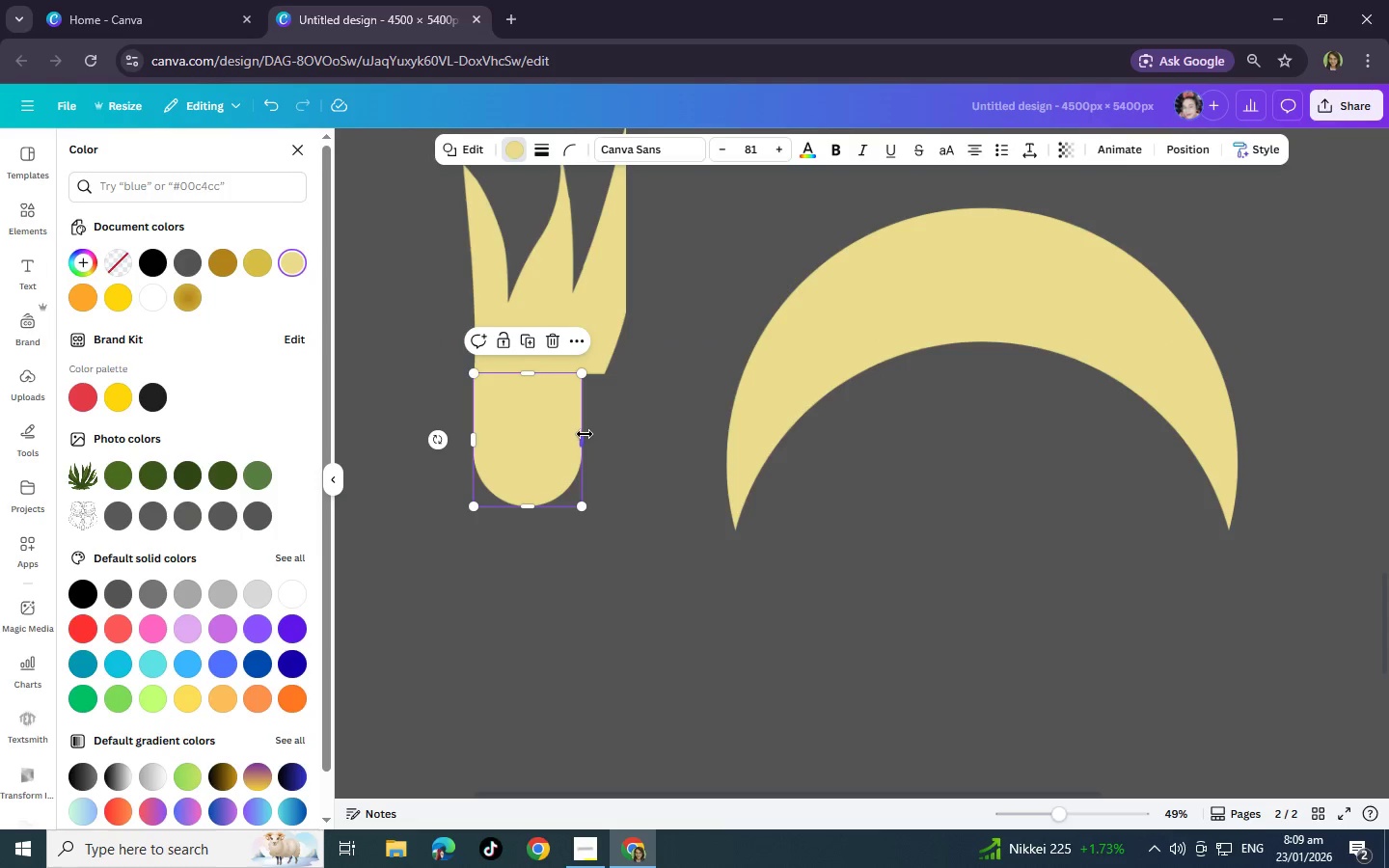 
left_click_drag(start_coordinate=[585, 434], to_coordinate=[609, 435])
 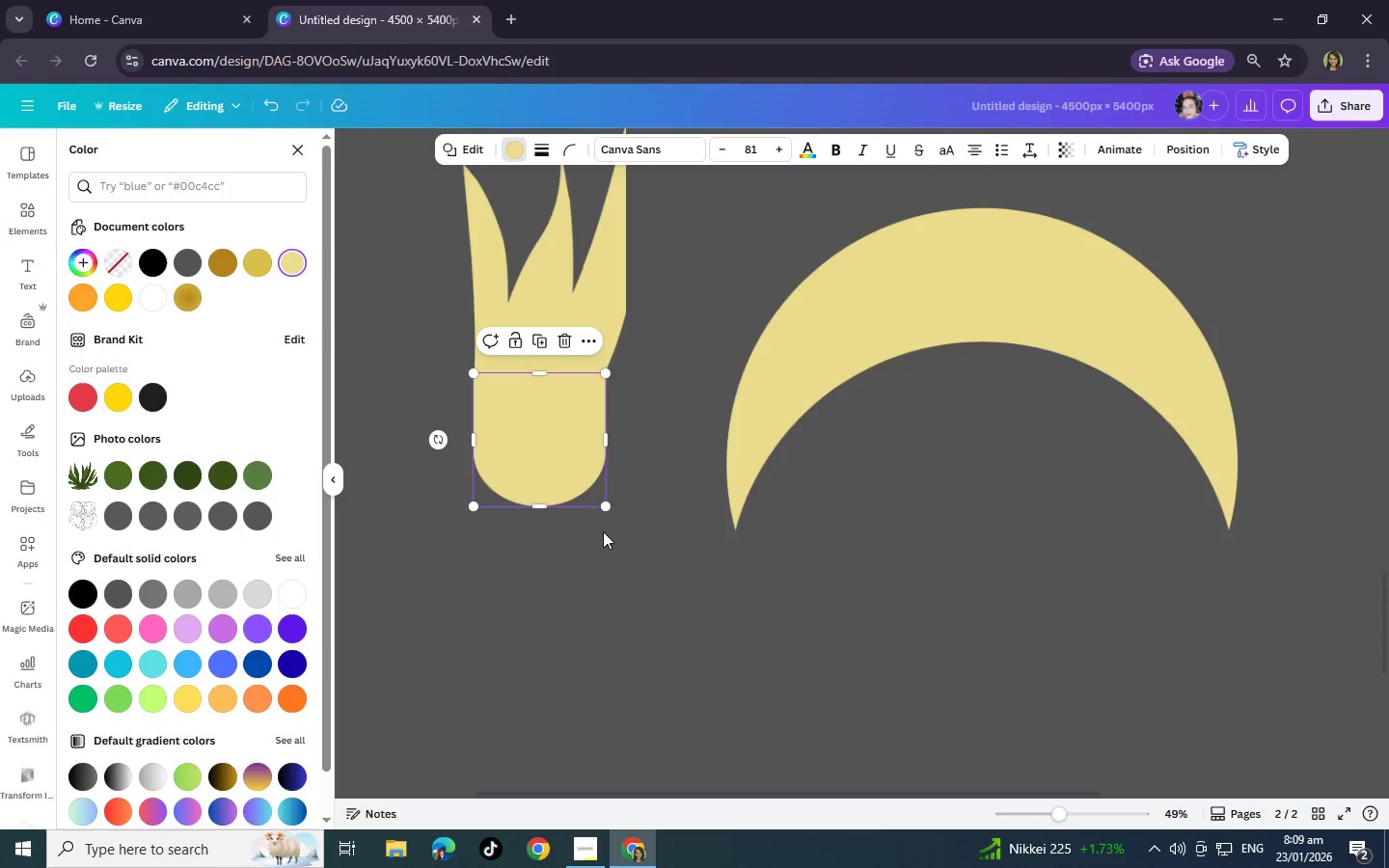 
left_click([571, 606])
 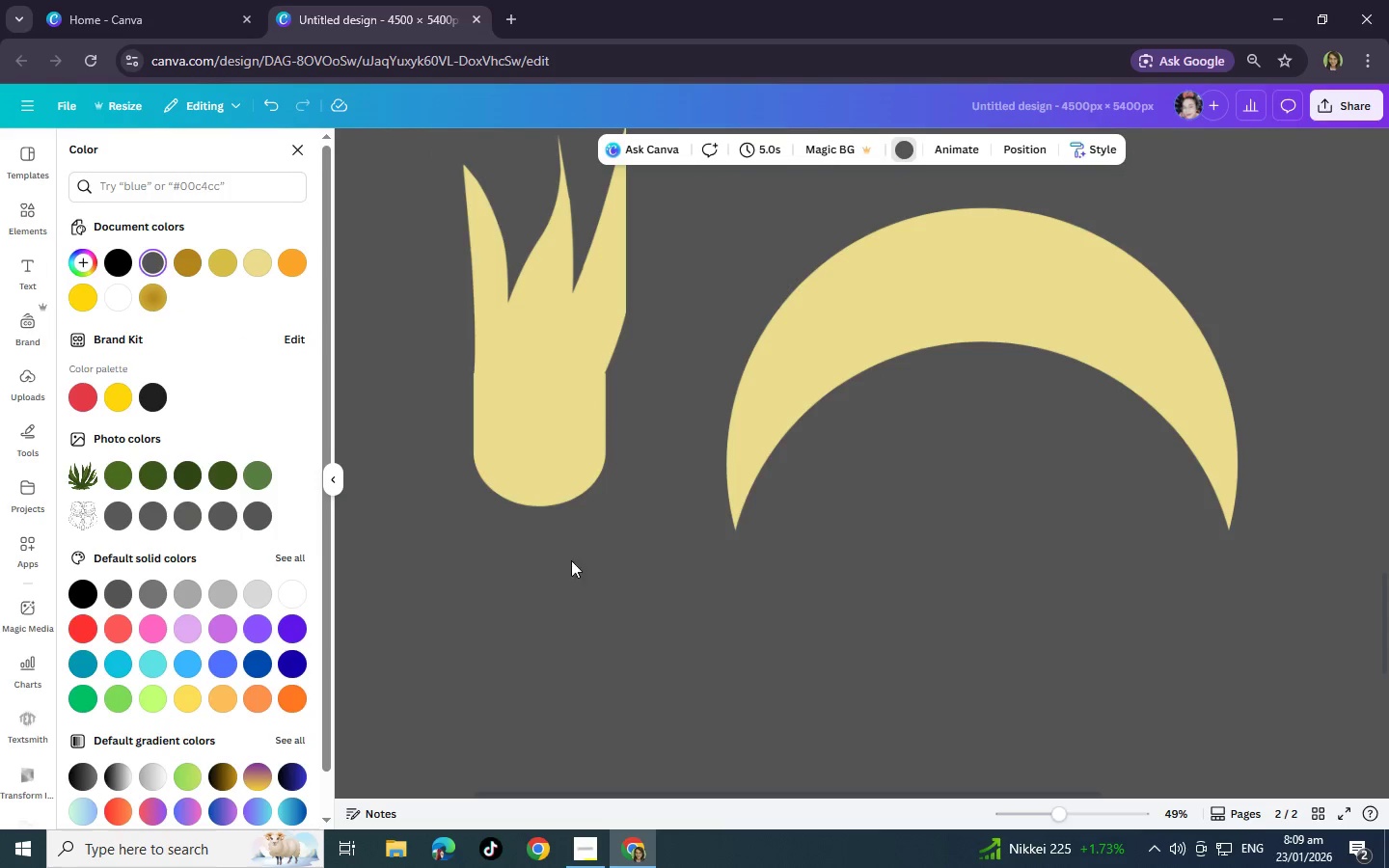 
left_click([547, 426])
 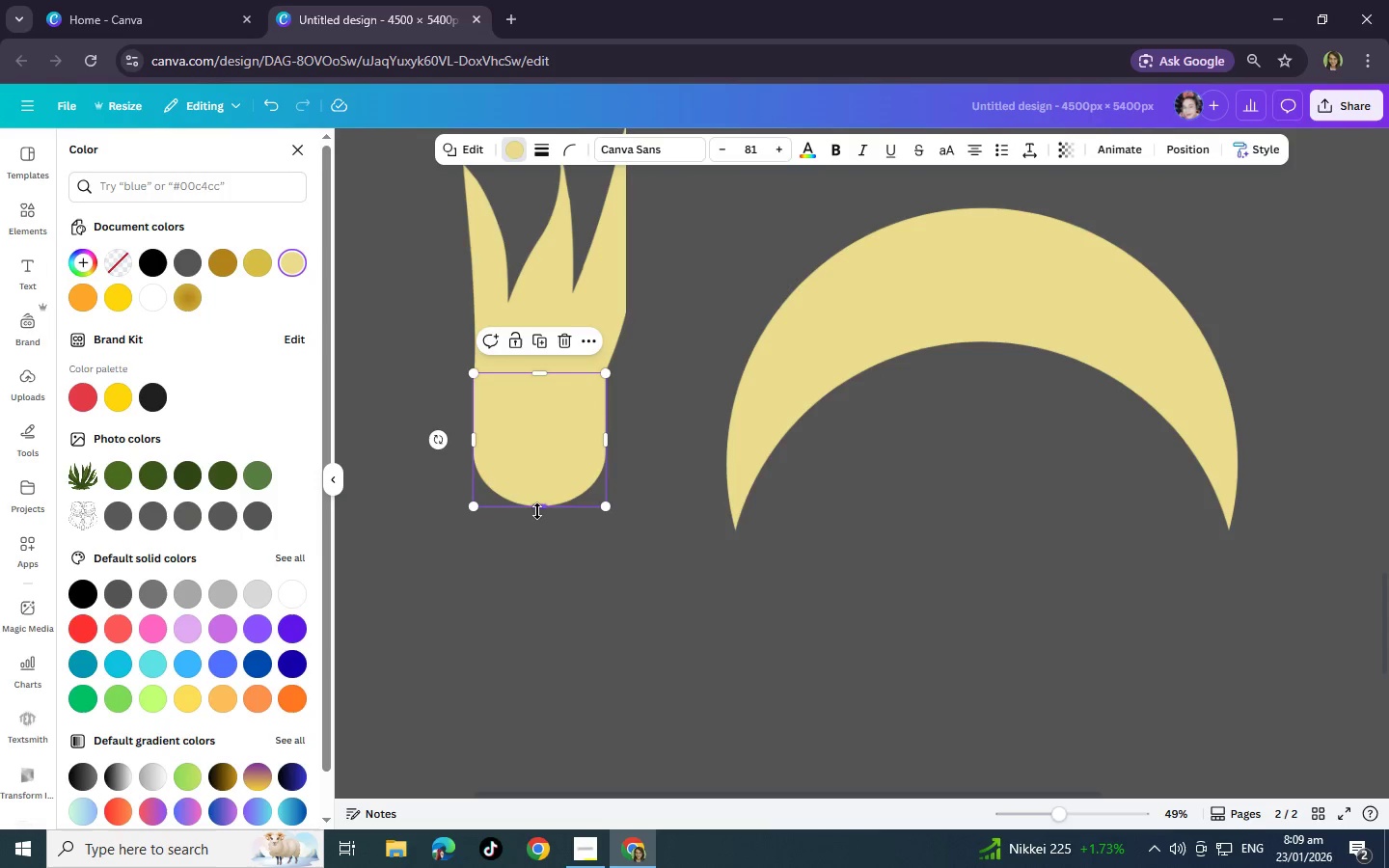 
left_click_drag(start_coordinate=[539, 511], to_coordinate=[542, 439])
 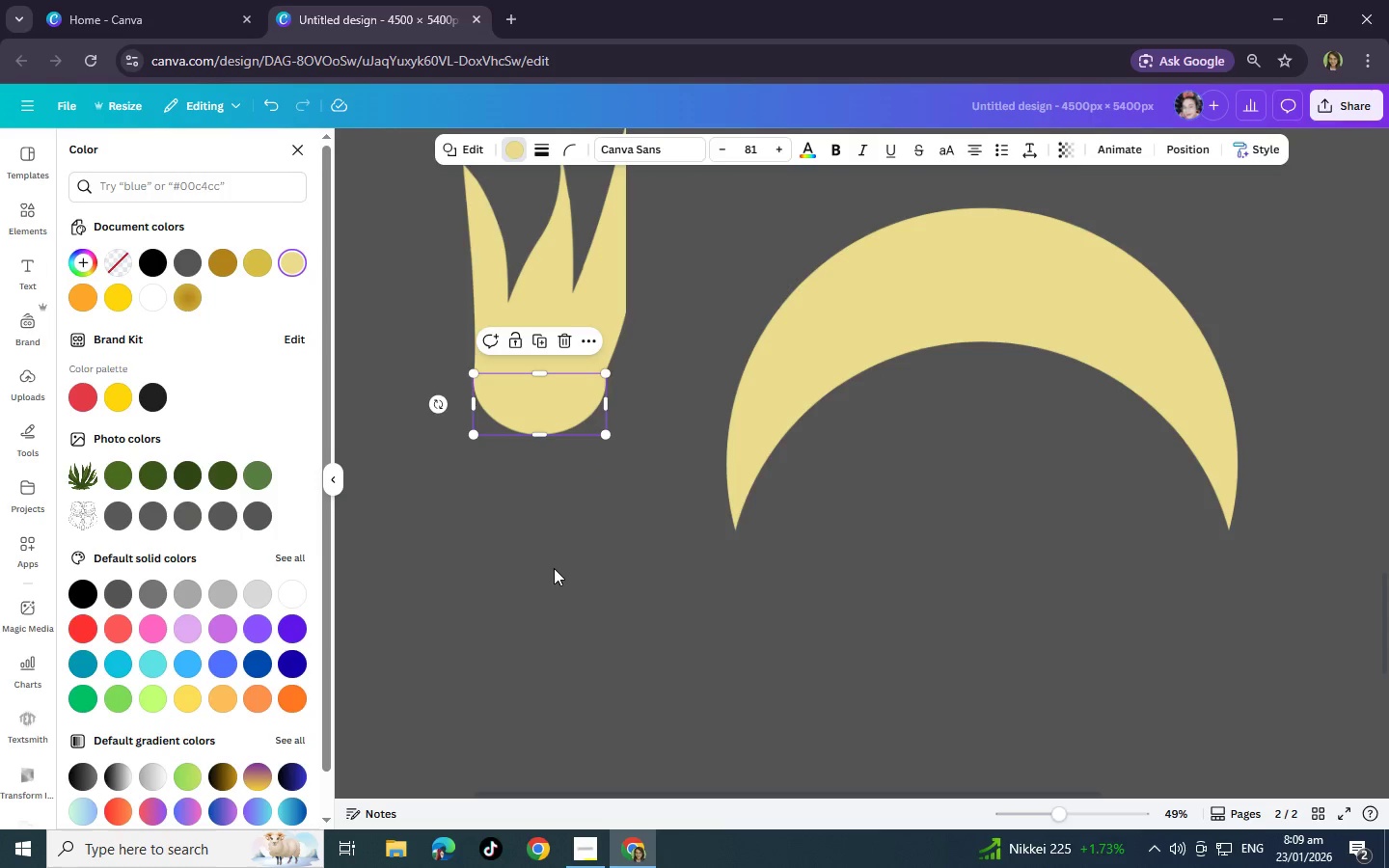 
left_click([554, 568])
 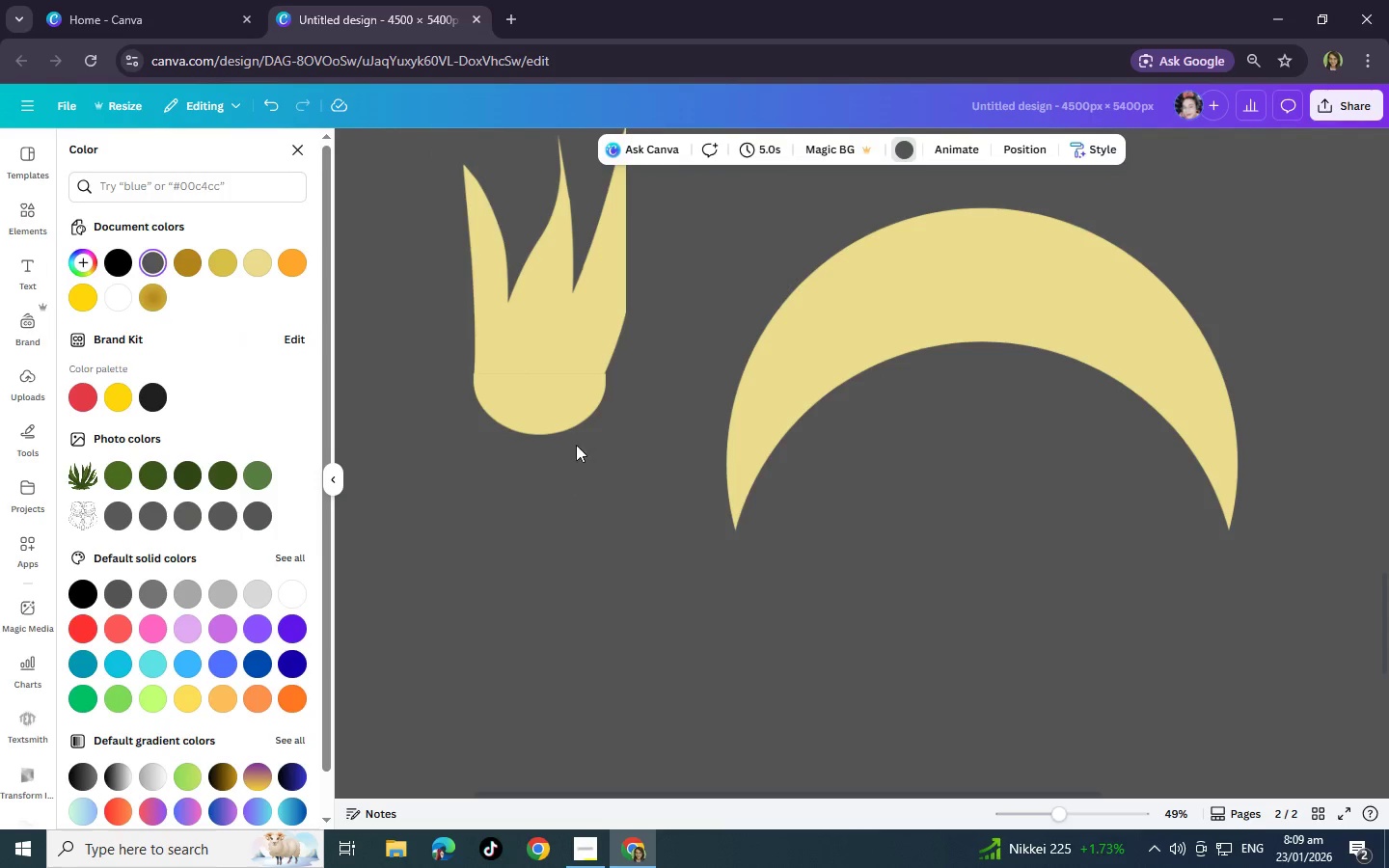 
left_click([576, 390])
 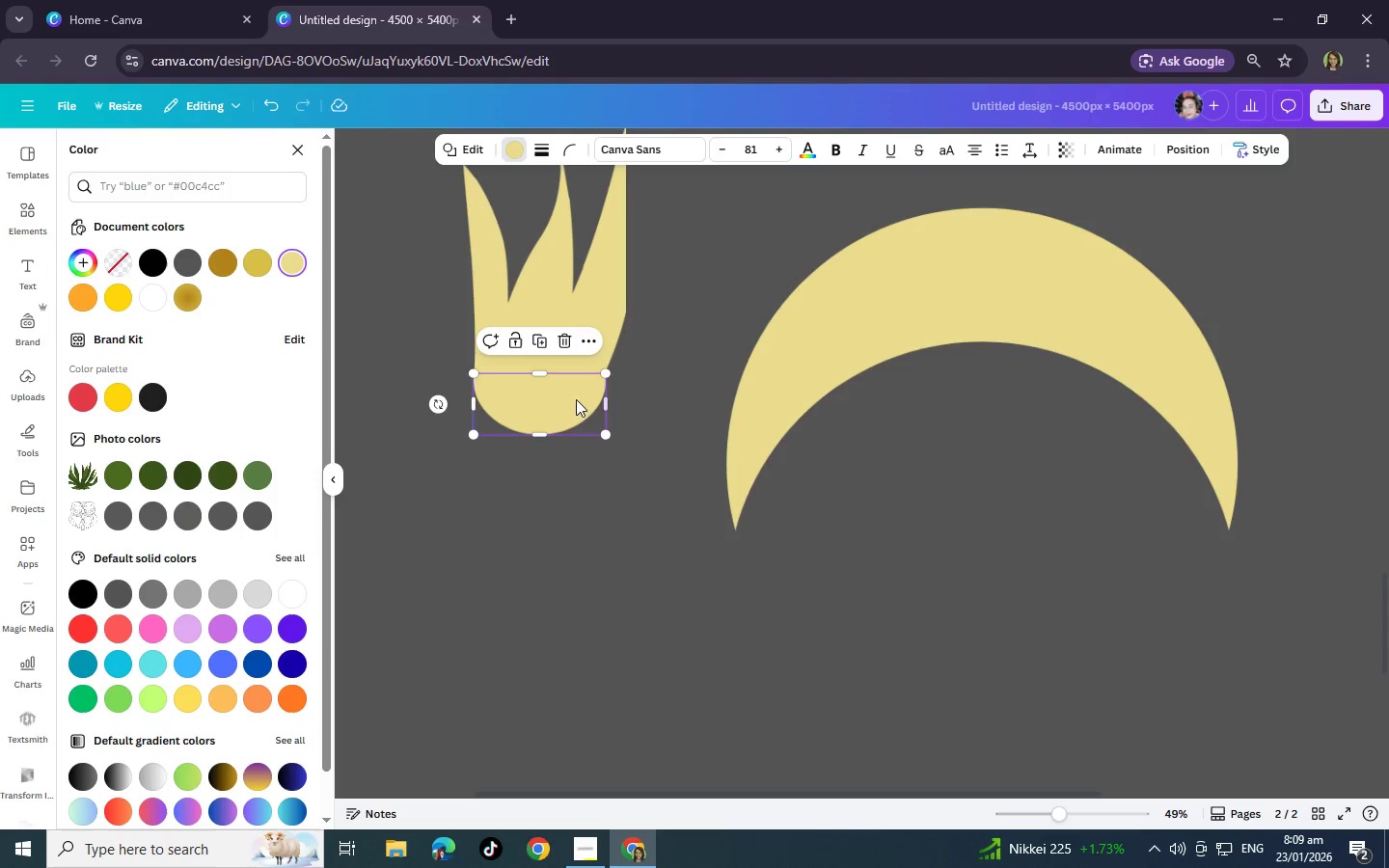 
left_click_drag(start_coordinate=[566, 420], to_coordinate=[563, 364])
 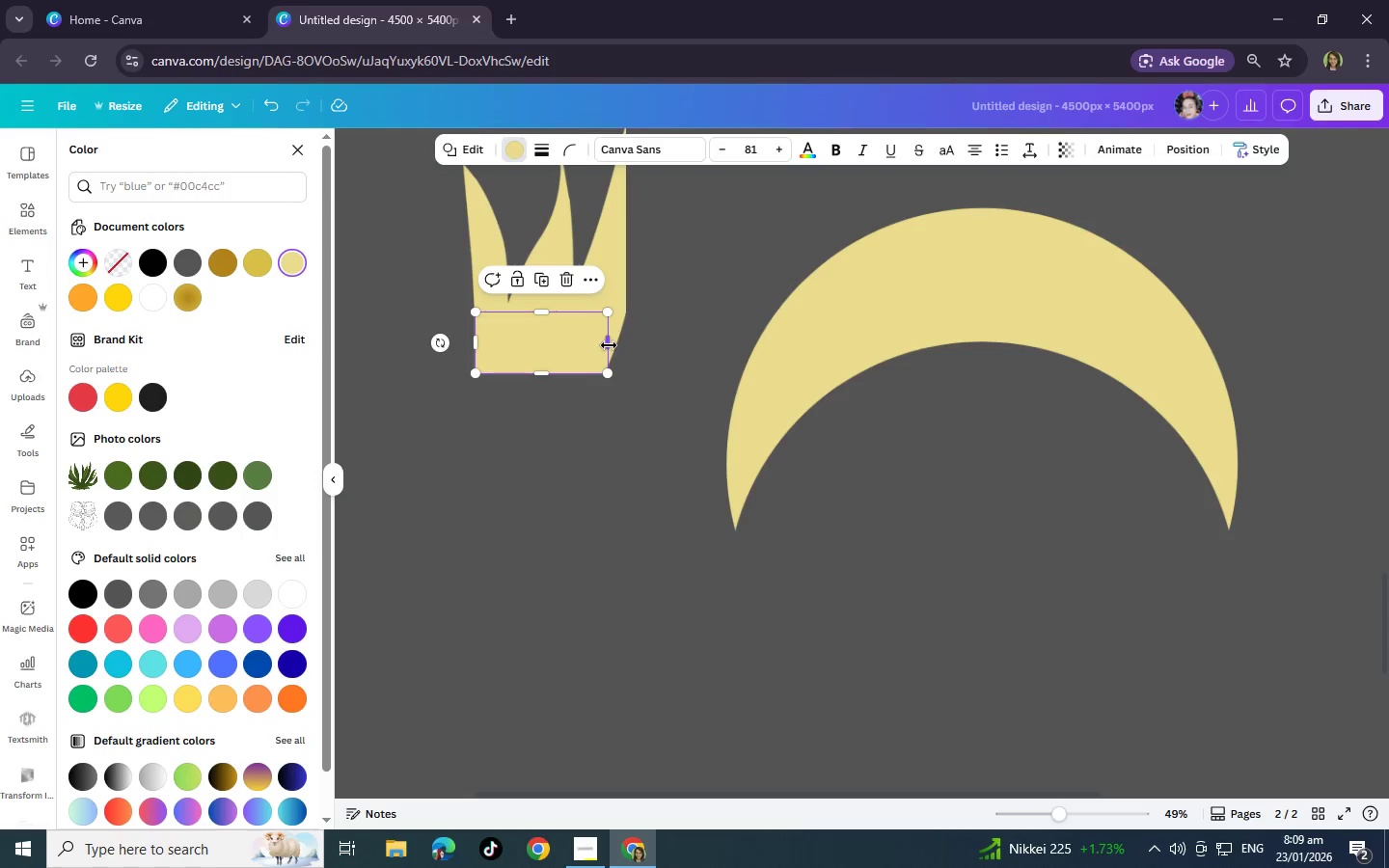 
left_click_drag(start_coordinate=[609, 345], to_coordinate=[631, 345])
 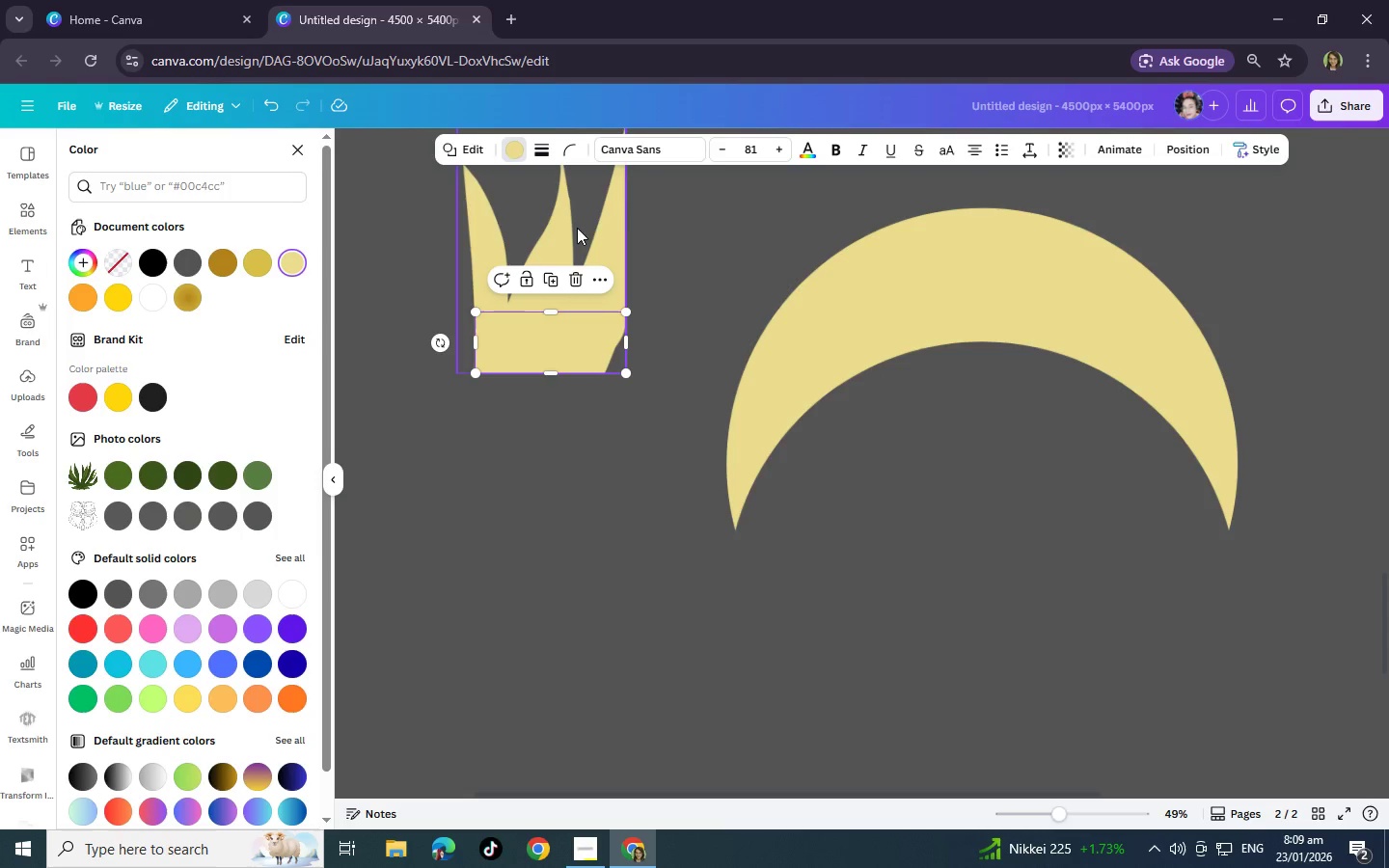 
left_click([625, 222])
 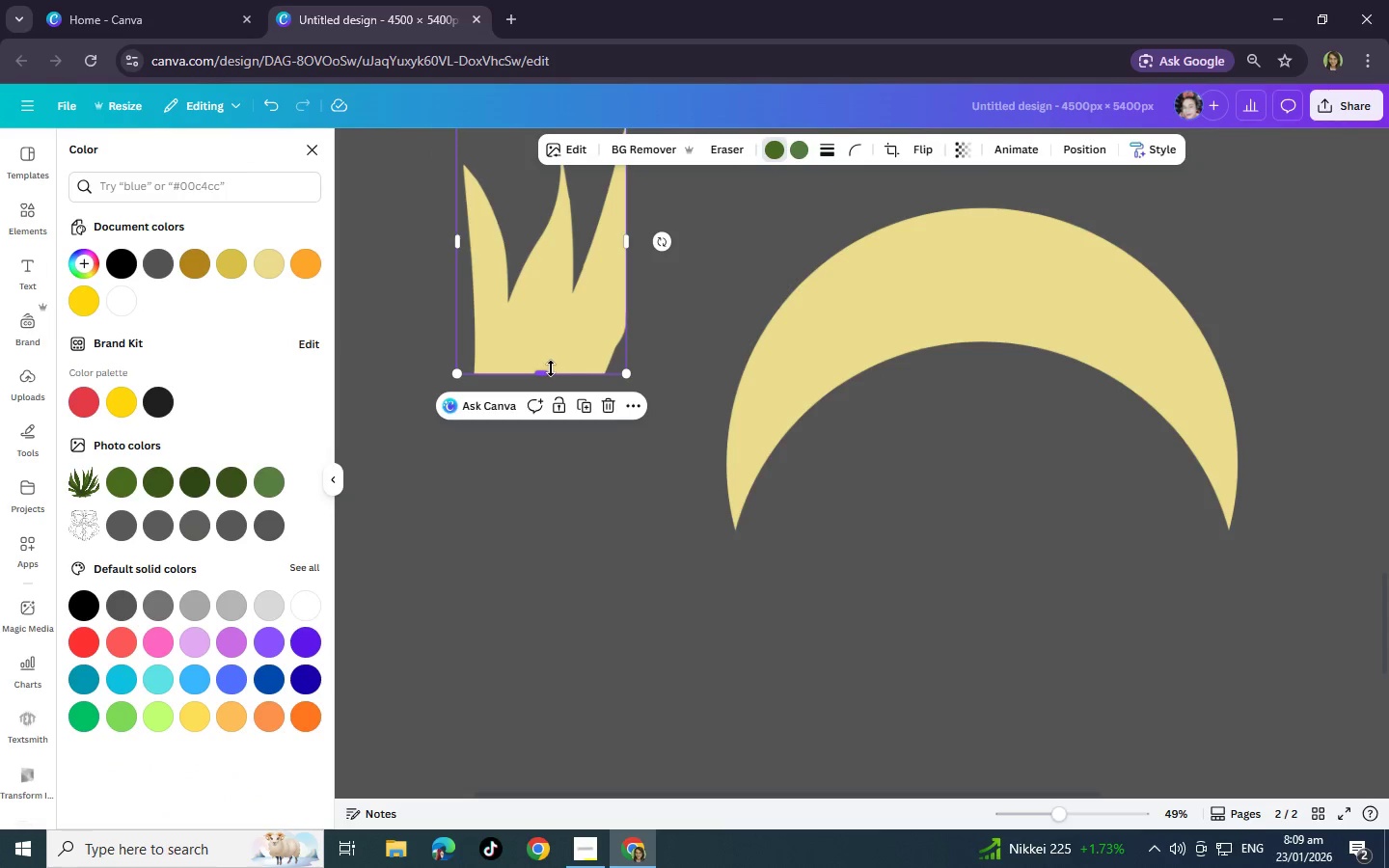 
left_click_drag(start_coordinate=[550, 373], to_coordinate=[565, 320])
 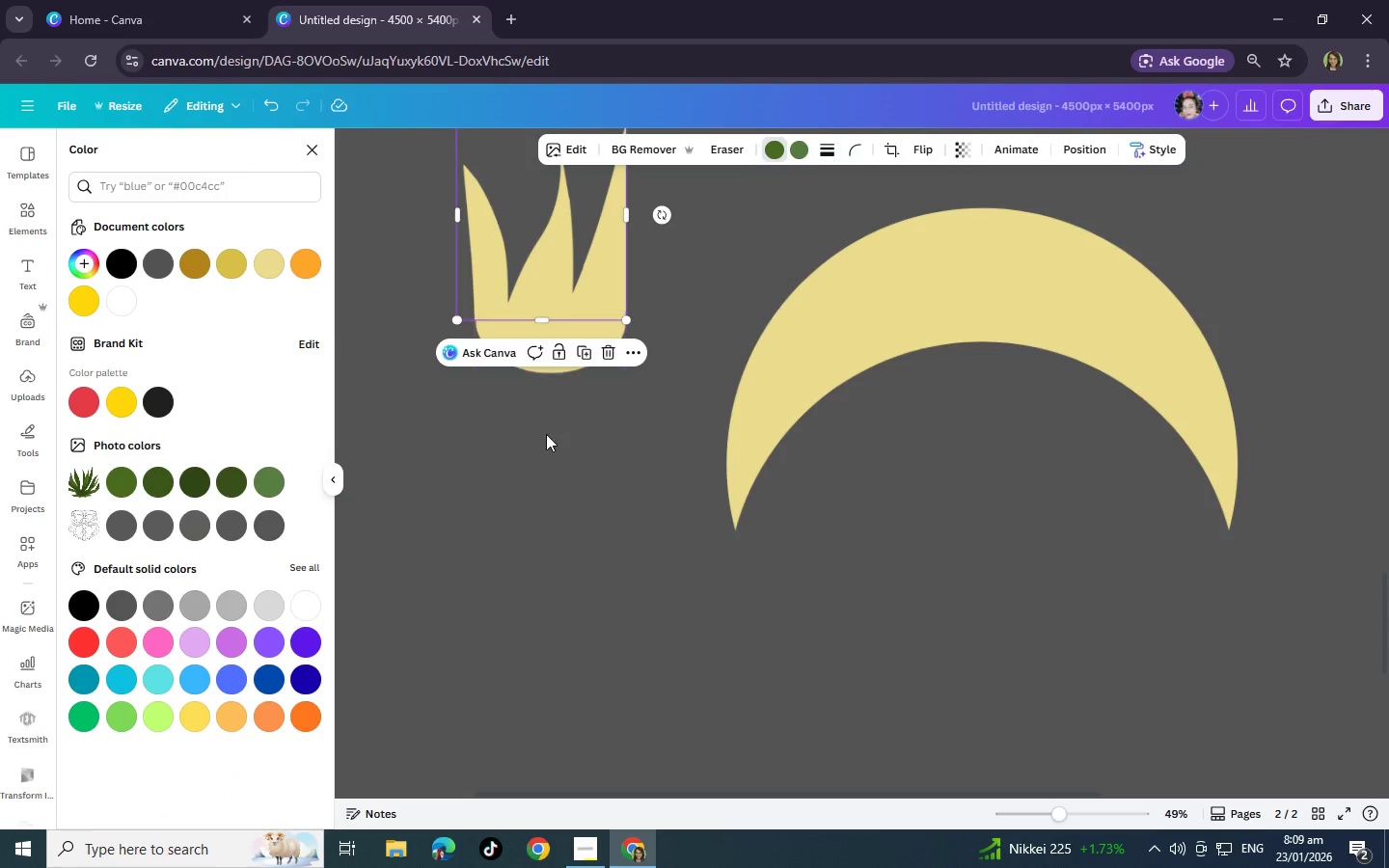 
left_click([546, 434])
 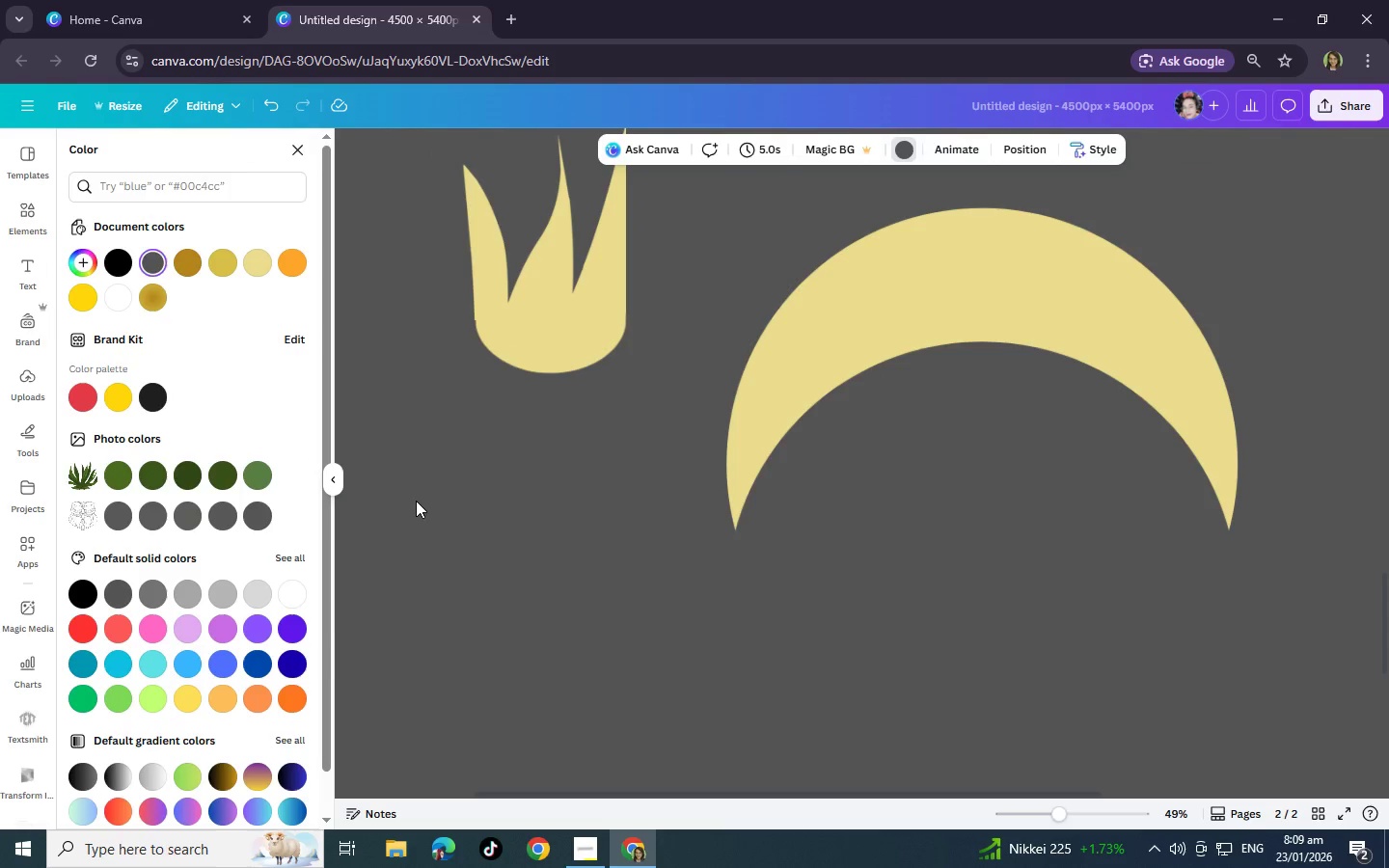 
left_click_drag(start_coordinate=[422, 500], to_coordinate=[455, 393])
 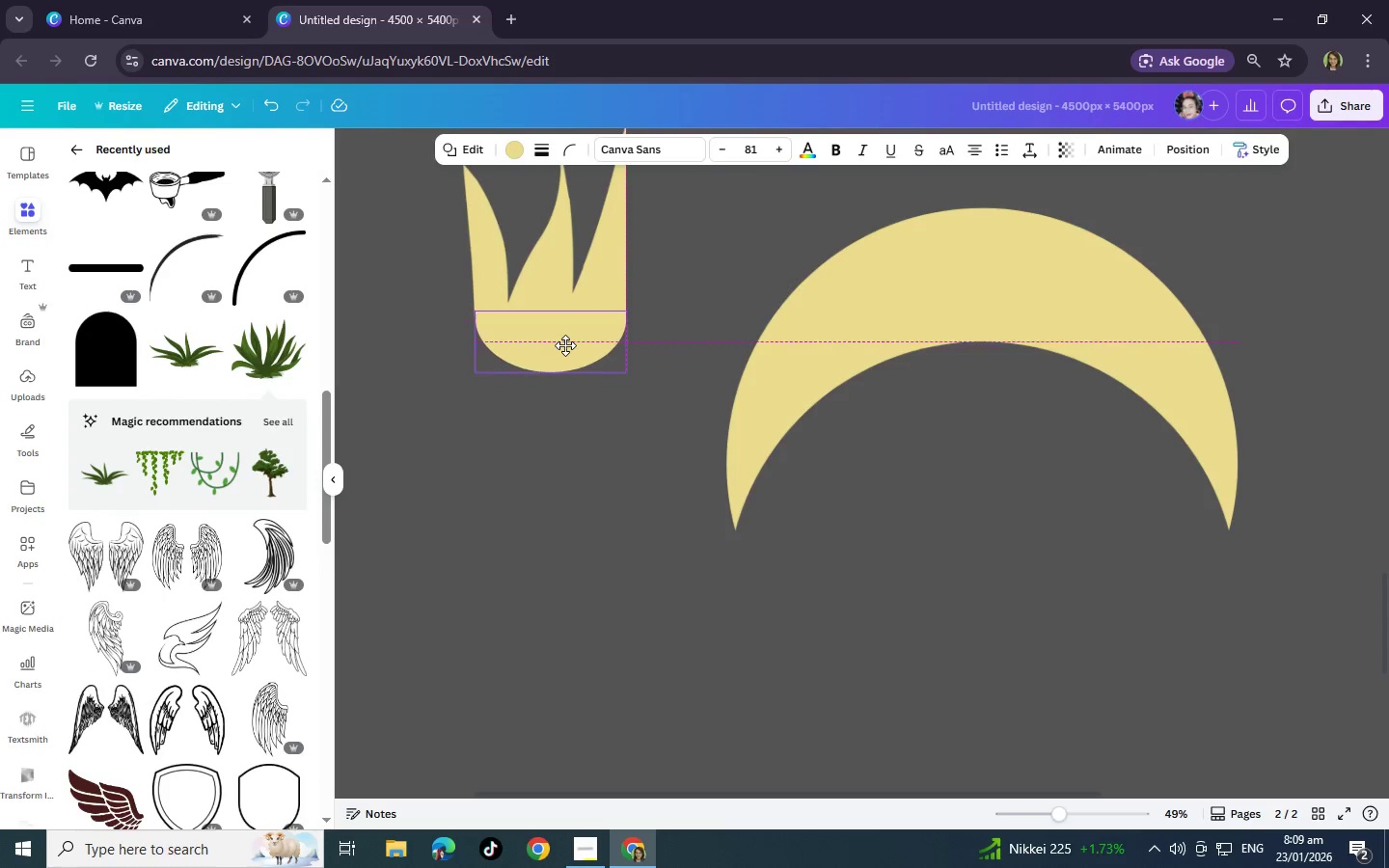 
left_click([503, 441])
 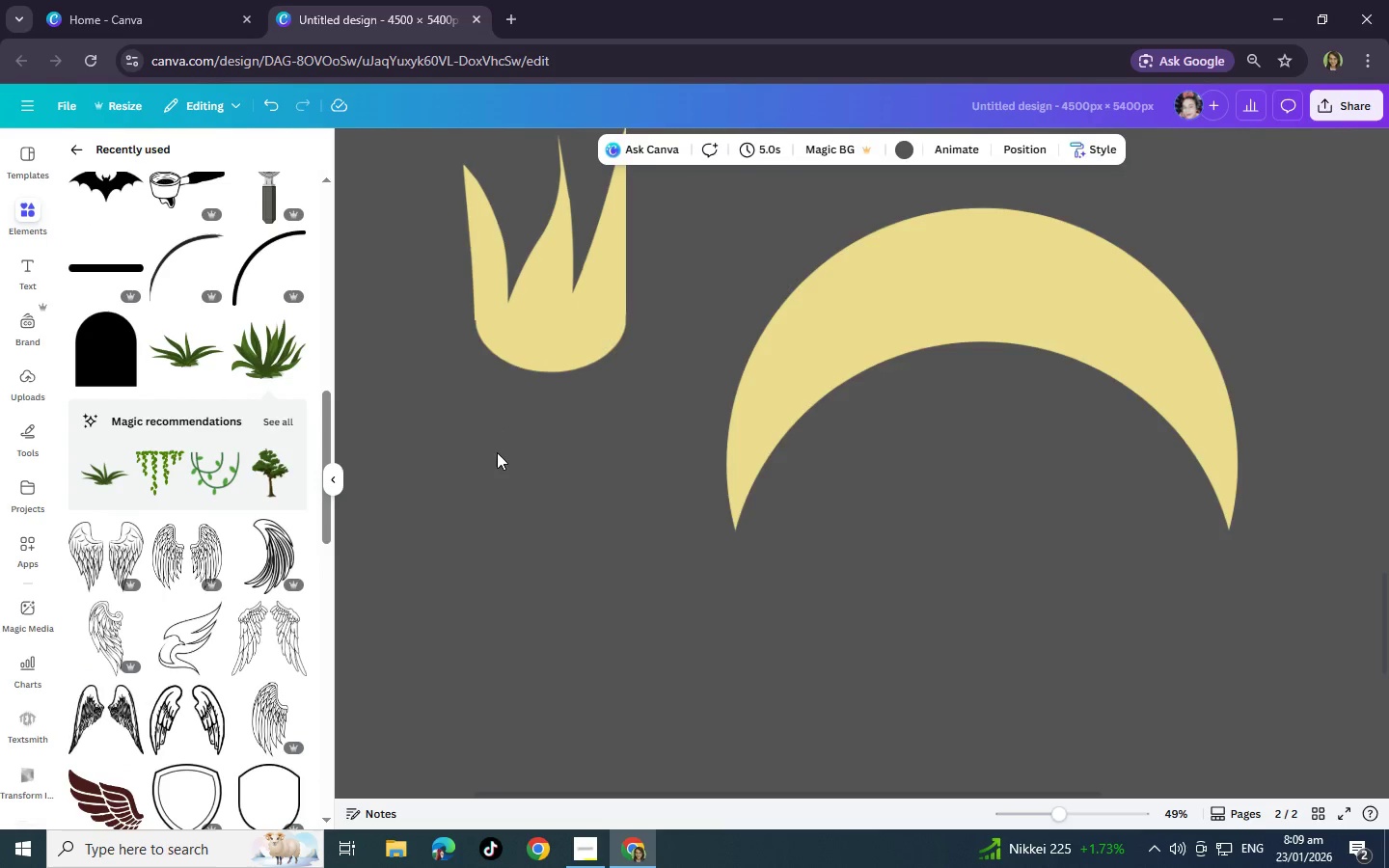 
scroll: coordinate [495, 459], scroll_direction: up, amount: 2.0
 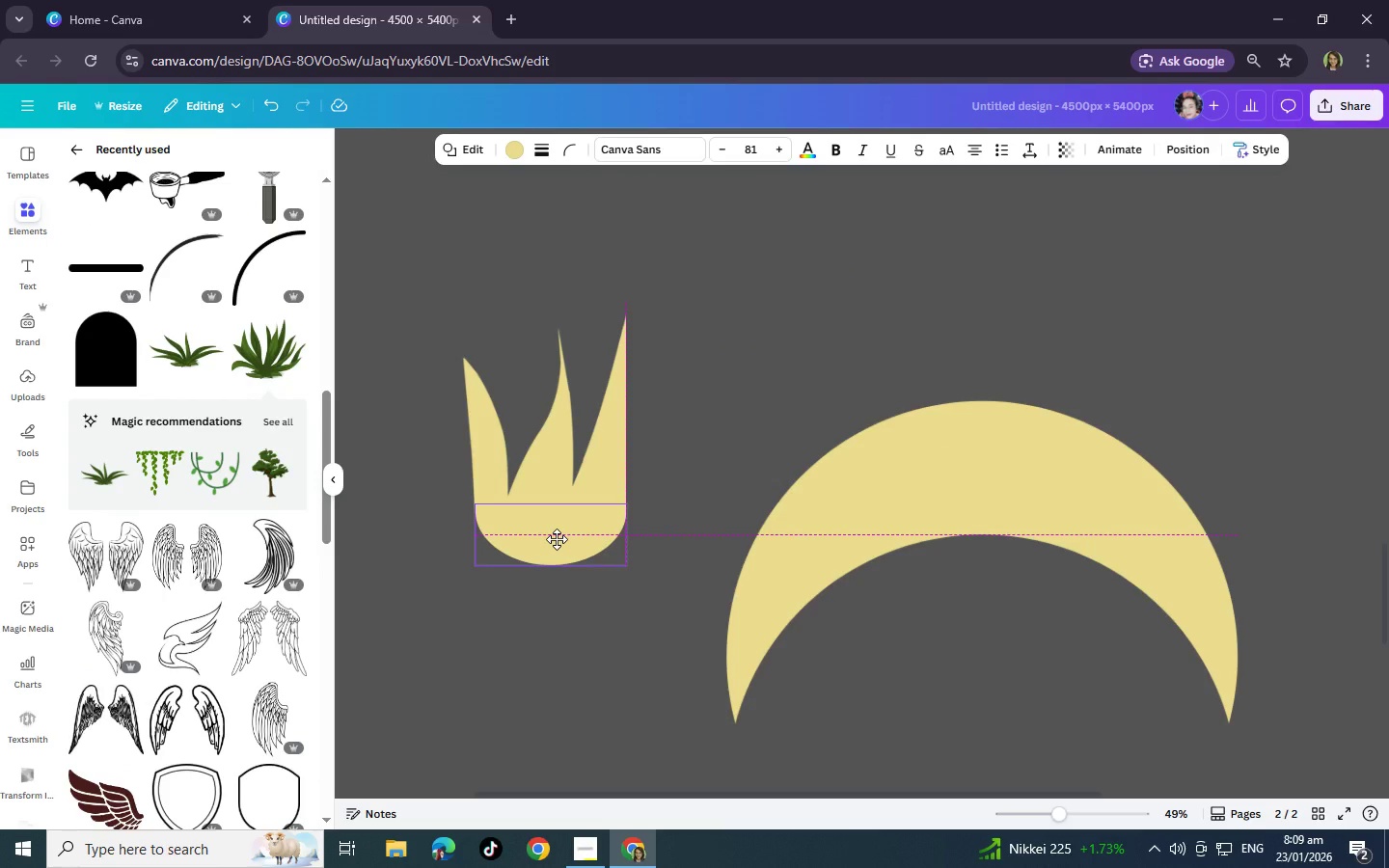 
left_click([485, 642])
 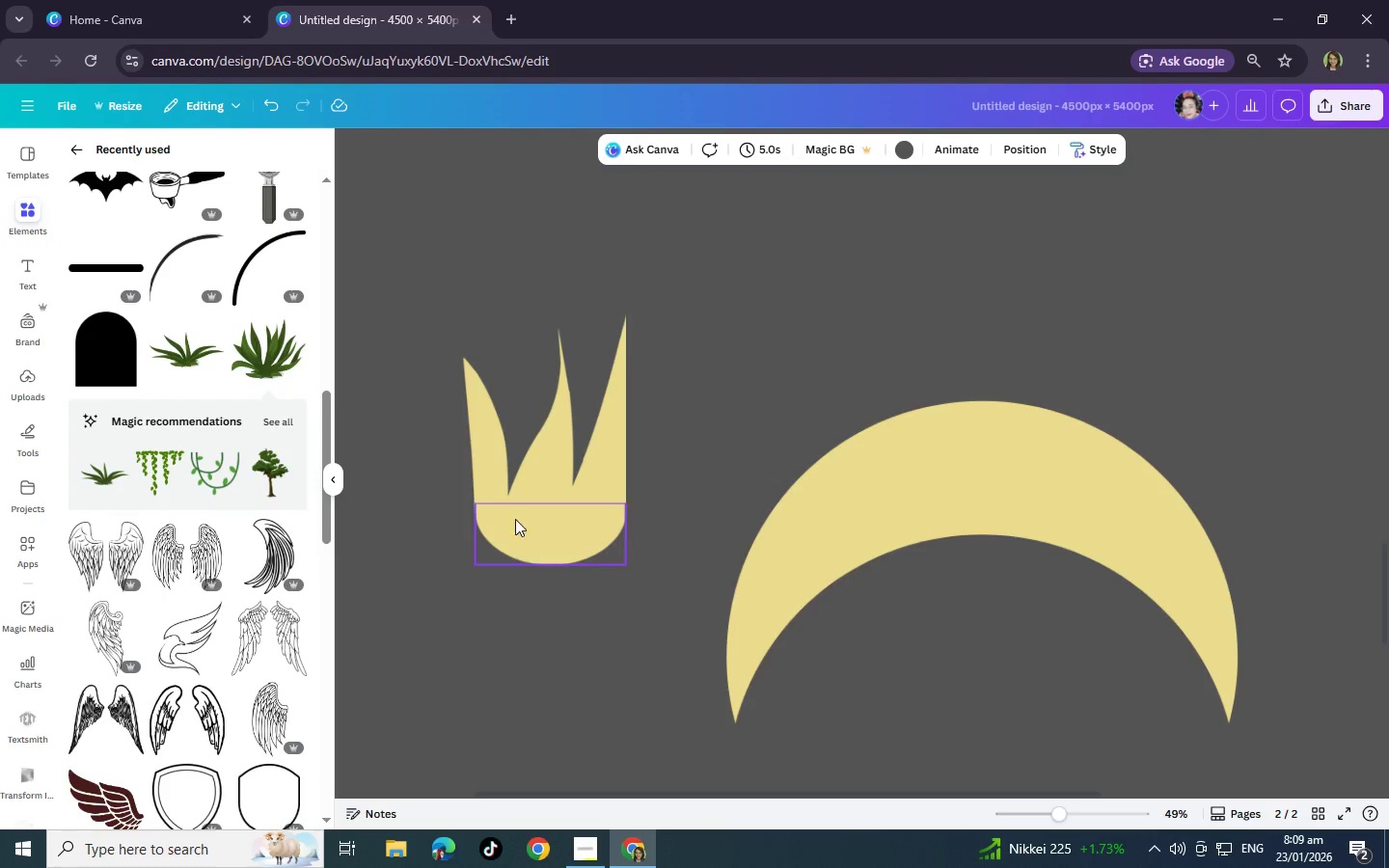 
left_click([482, 473])
 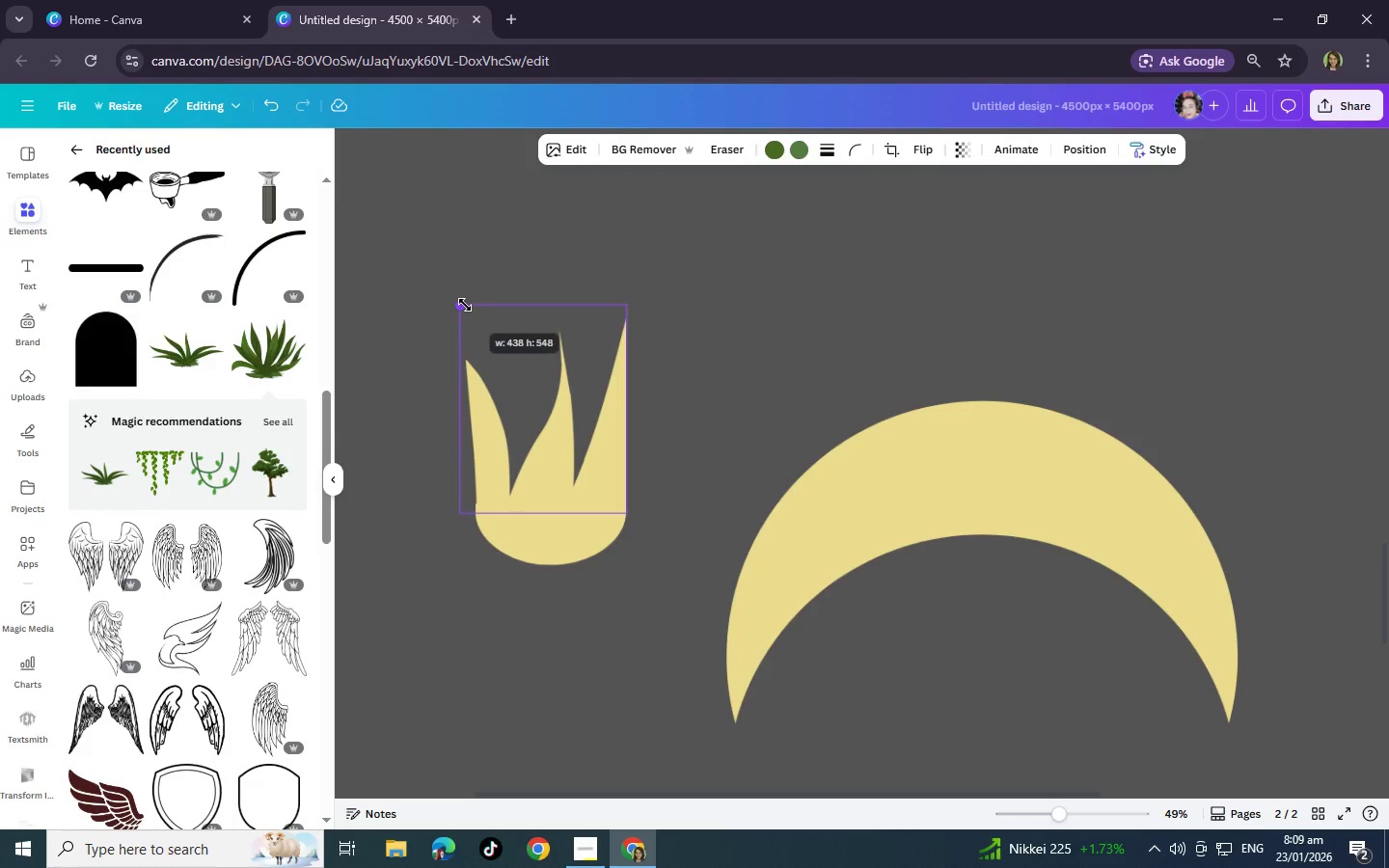 
wait(10.02)
 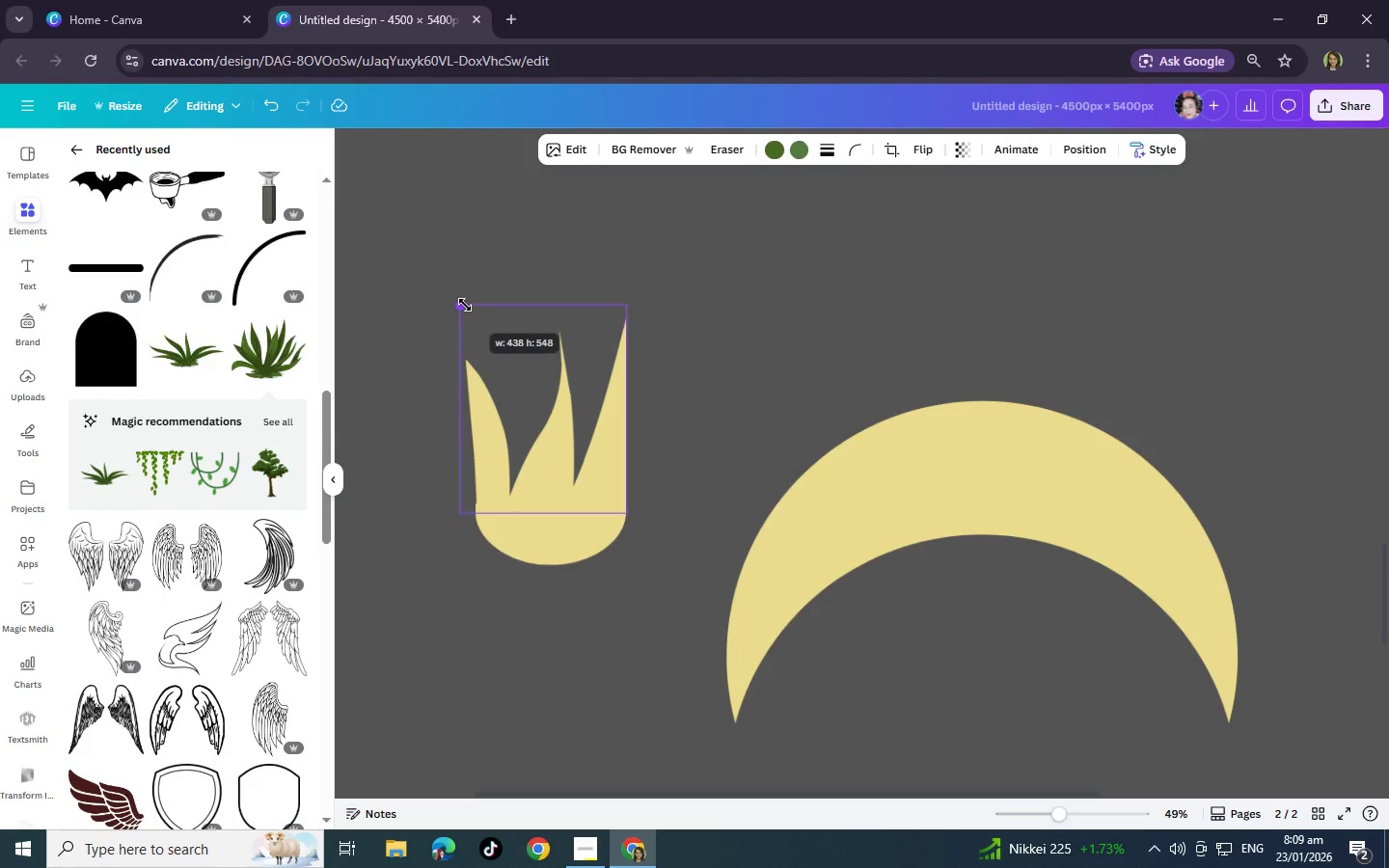 
left_click([414, 488])
 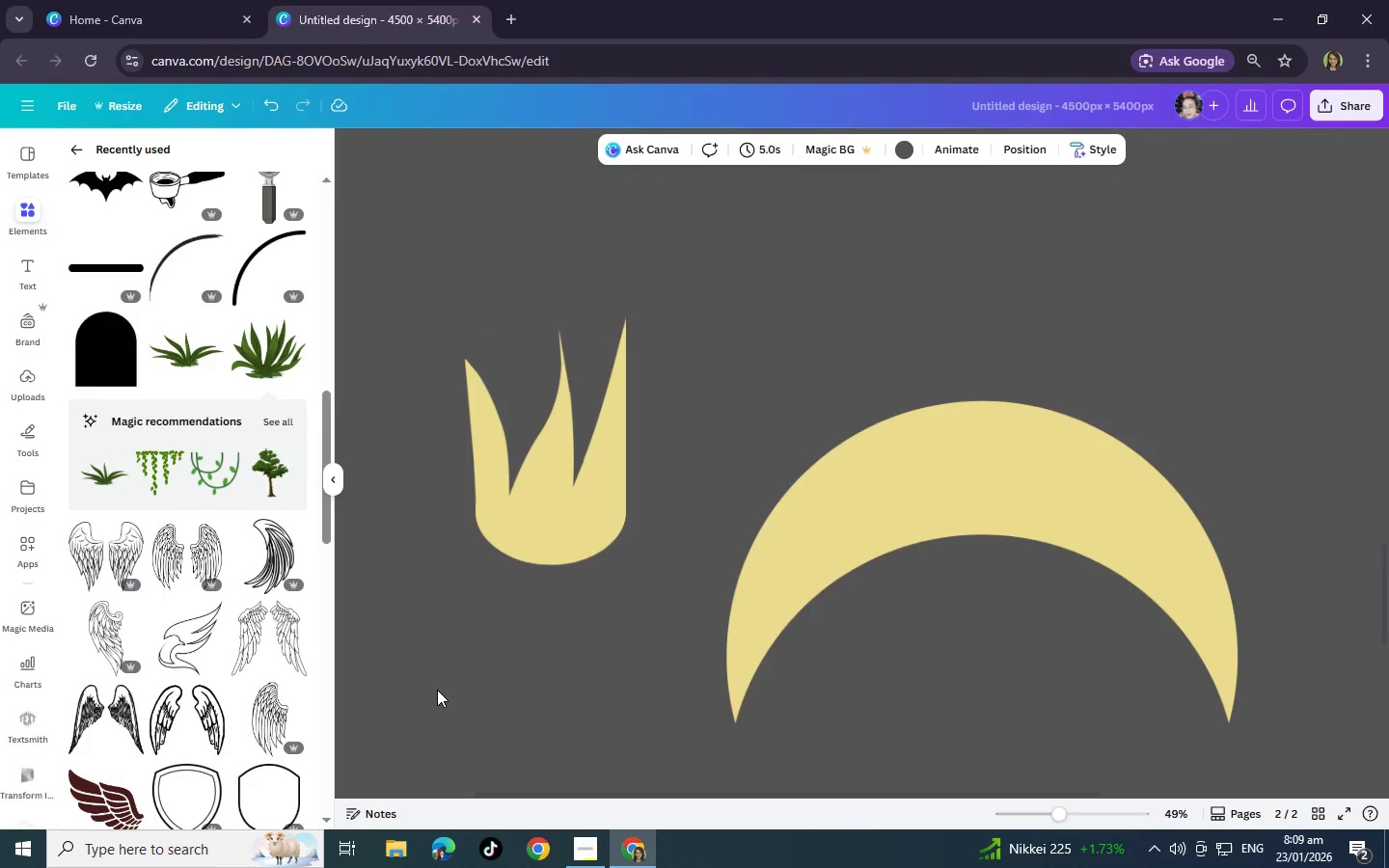 
left_click_drag(start_coordinate=[437, 690], to_coordinate=[624, 294])
 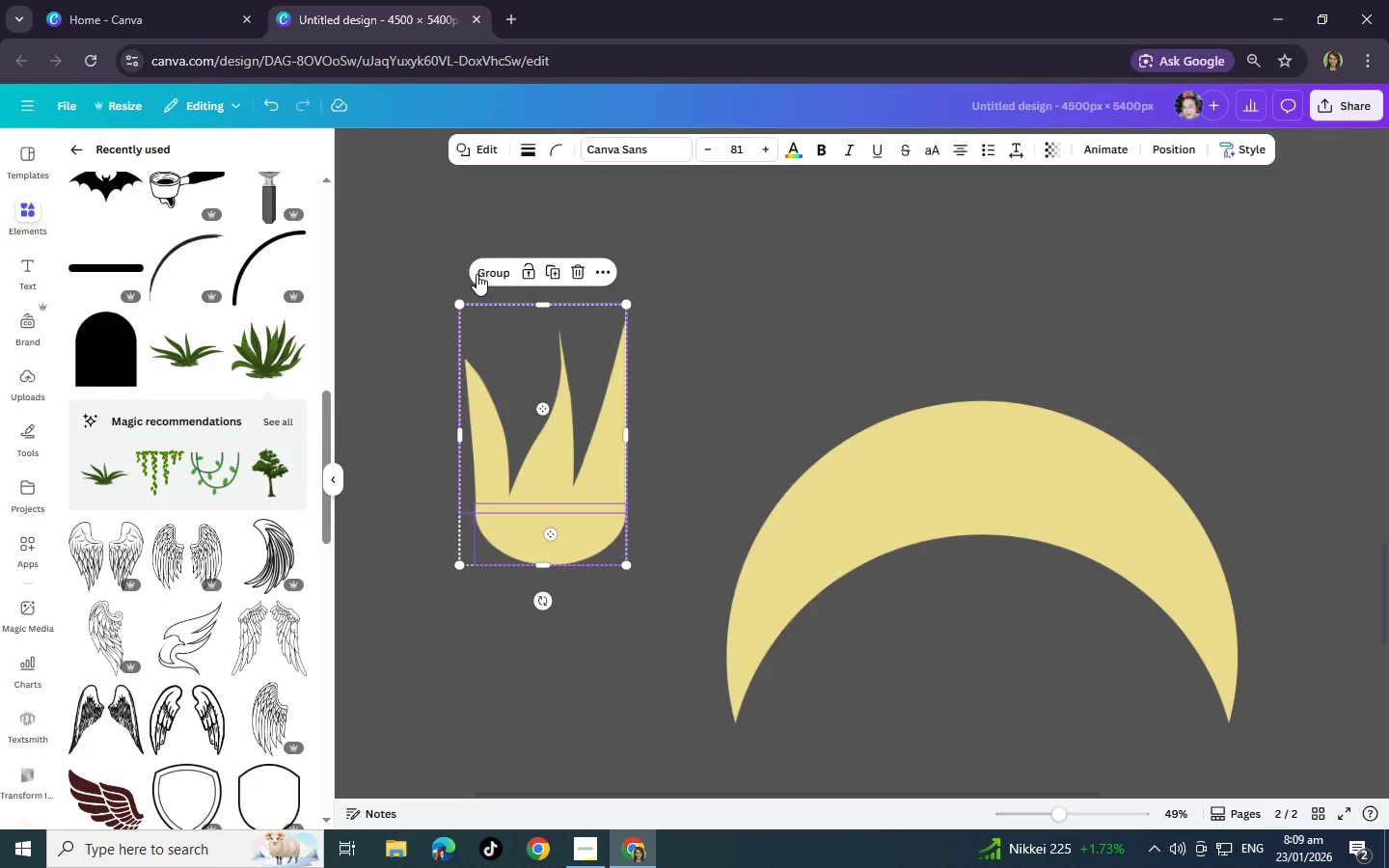 
left_click([476, 272])
 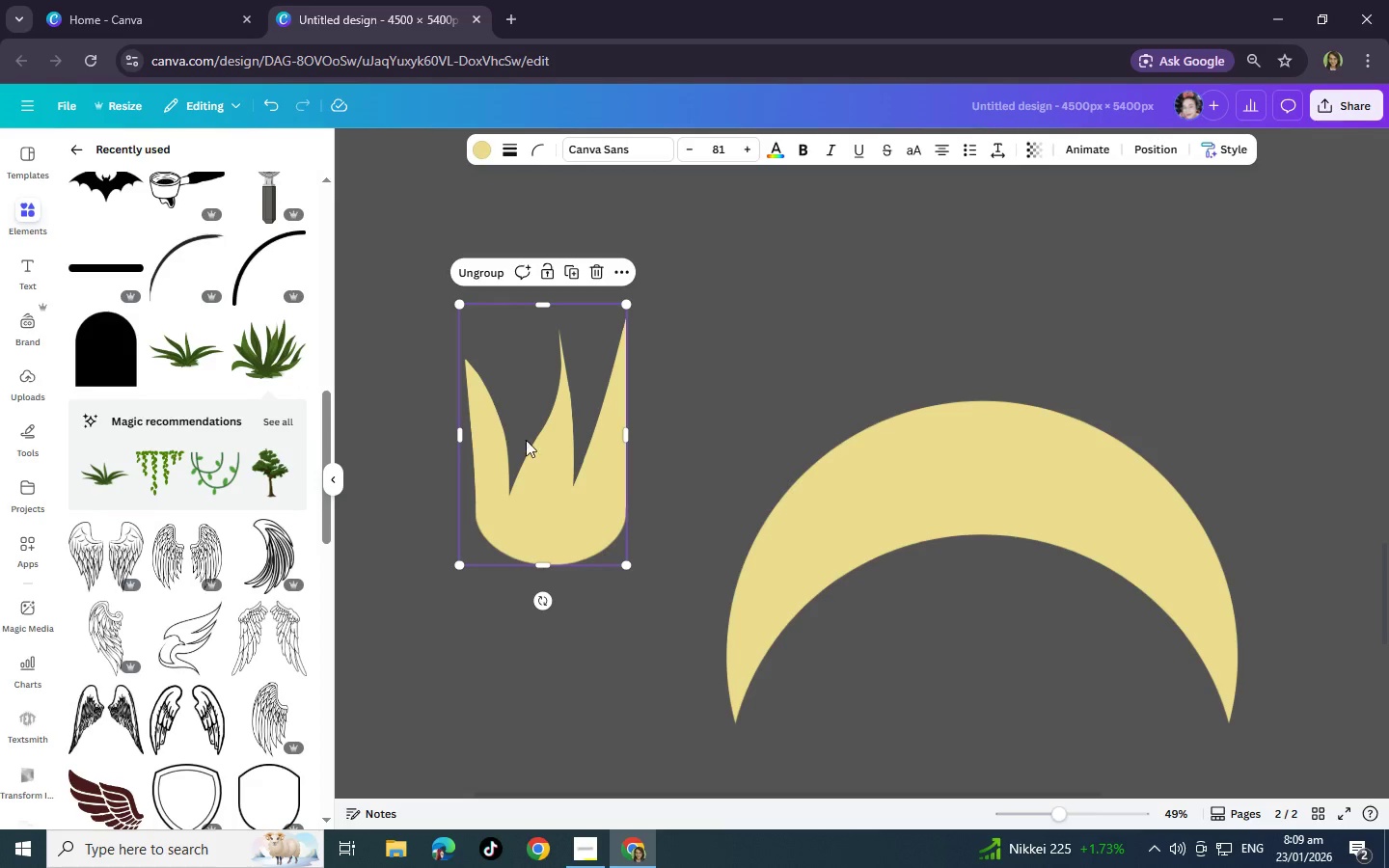 
left_click_drag(start_coordinate=[533, 468], to_coordinate=[956, 553])
 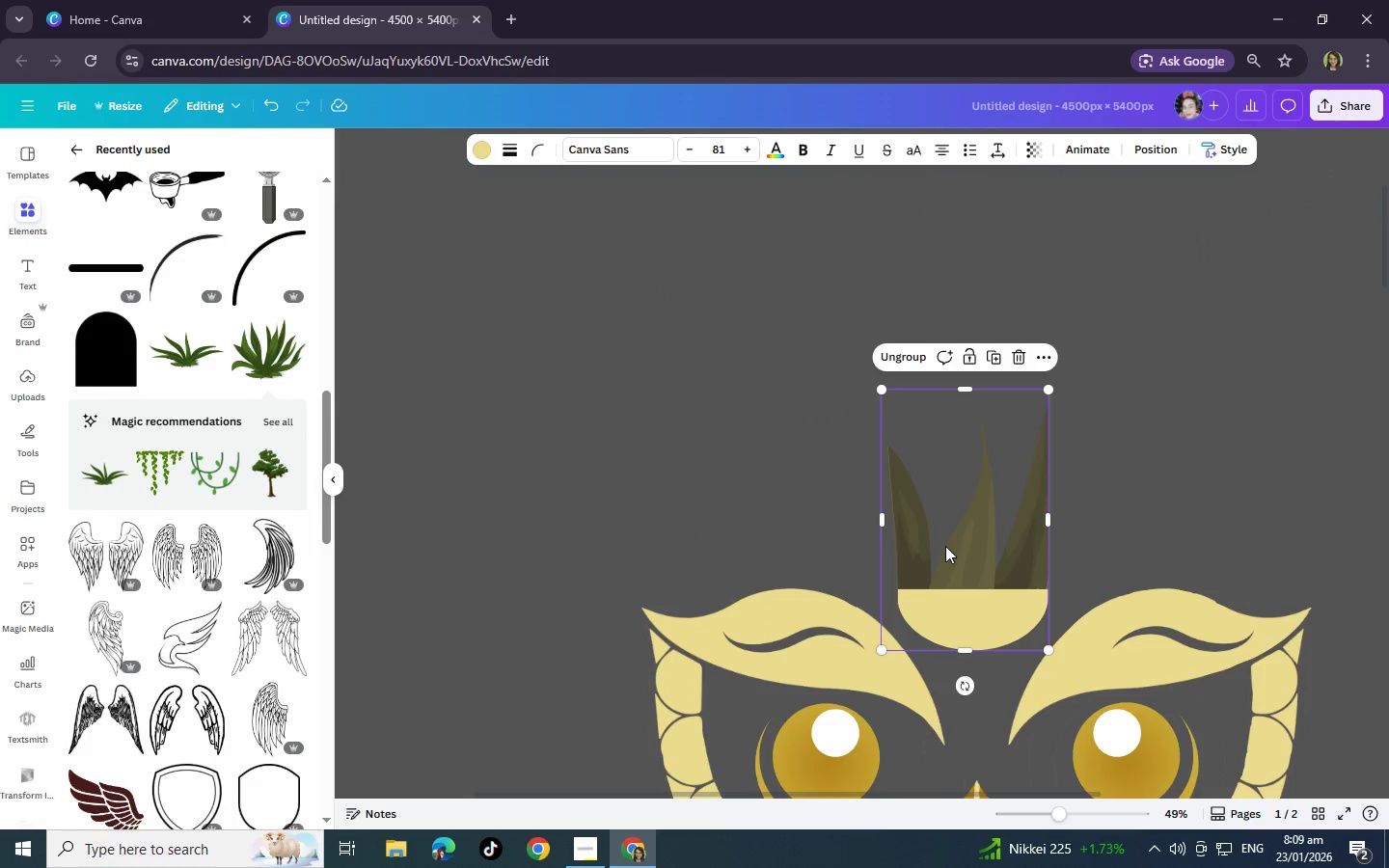 
scroll: coordinate [895, 332], scroll_direction: up, amount: 24.0
 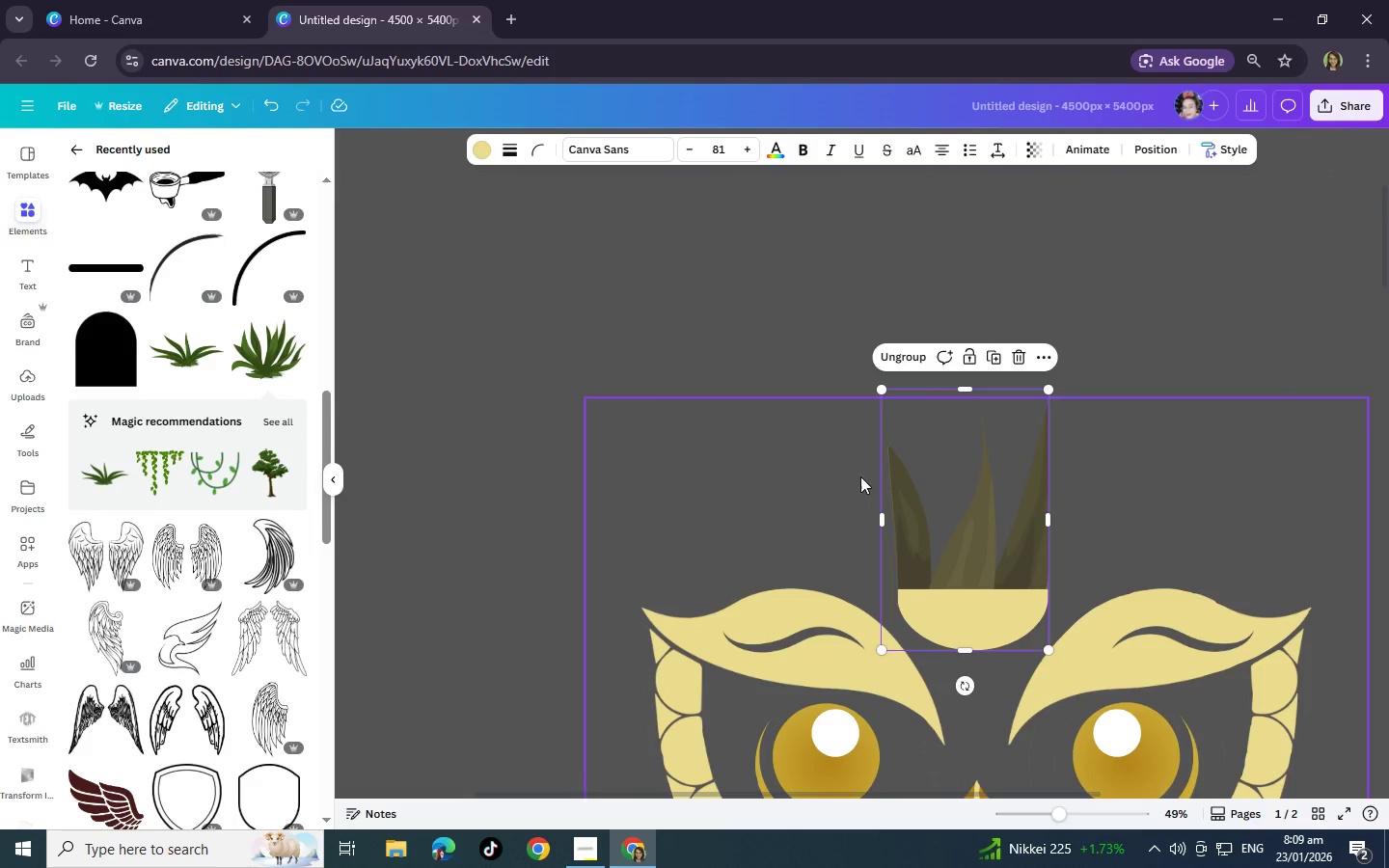 
key(Control+Z)
 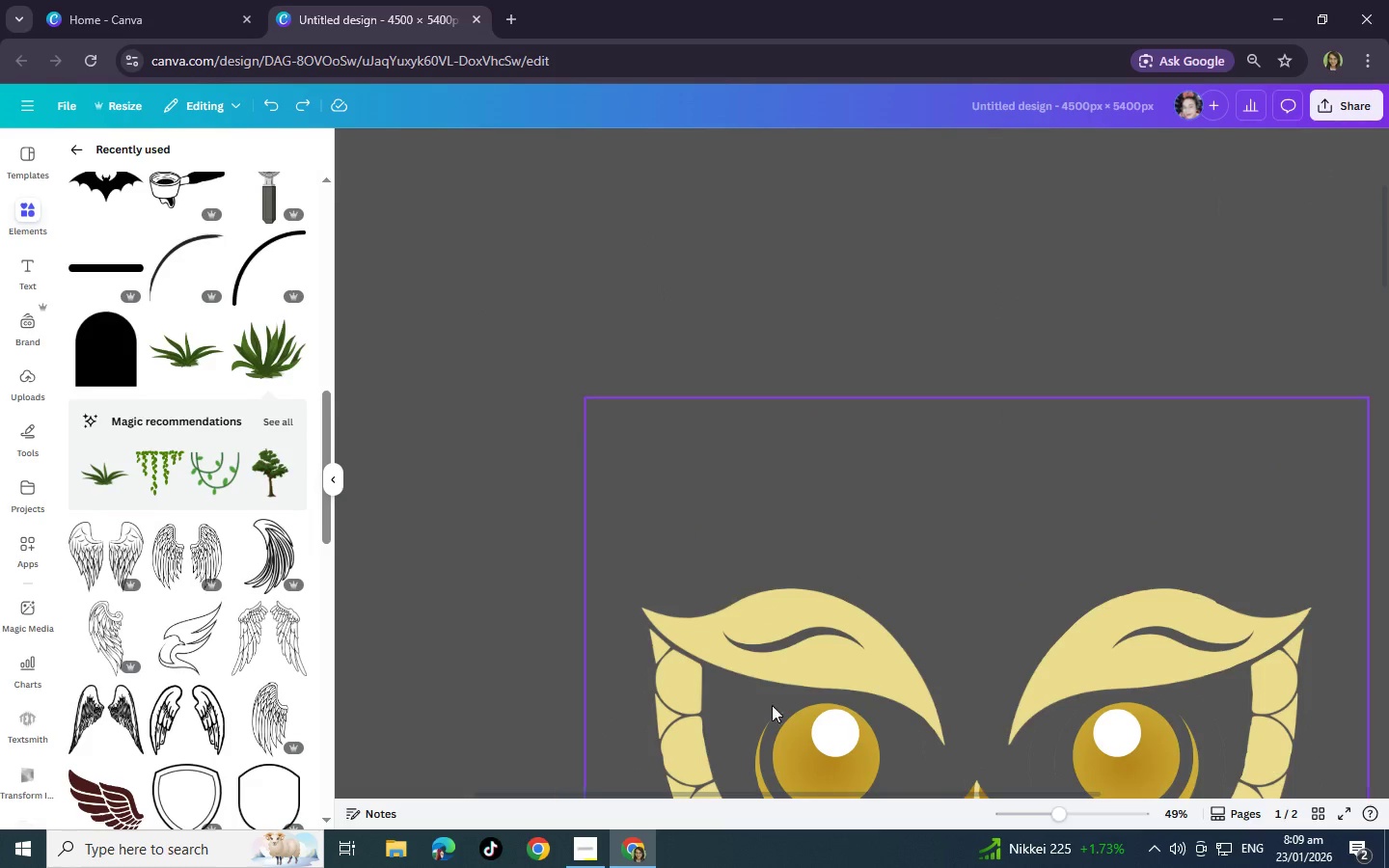 
scroll: coordinate [768, 719], scroll_direction: down, amount: 25.0
 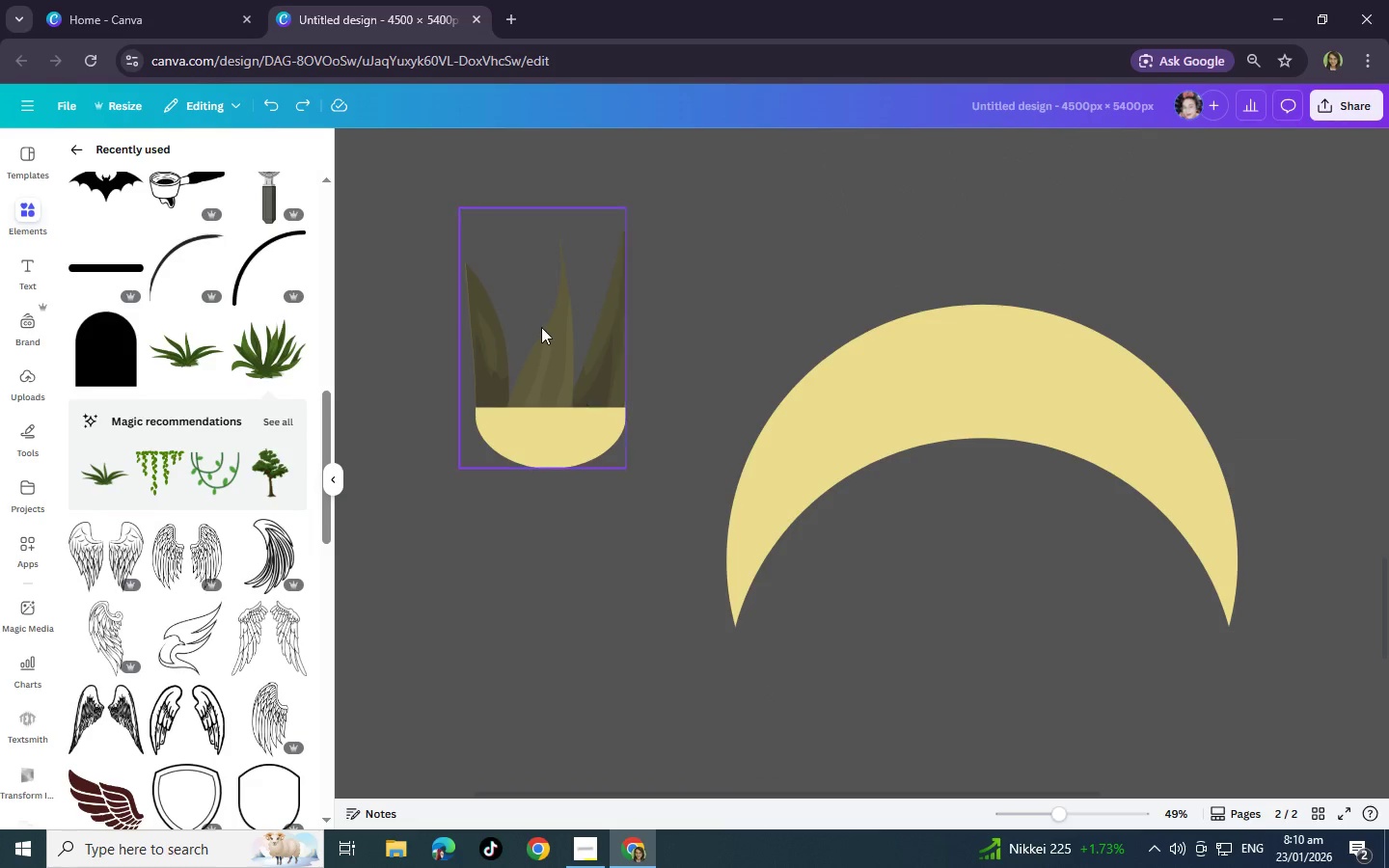 
left_click([541, 327])
 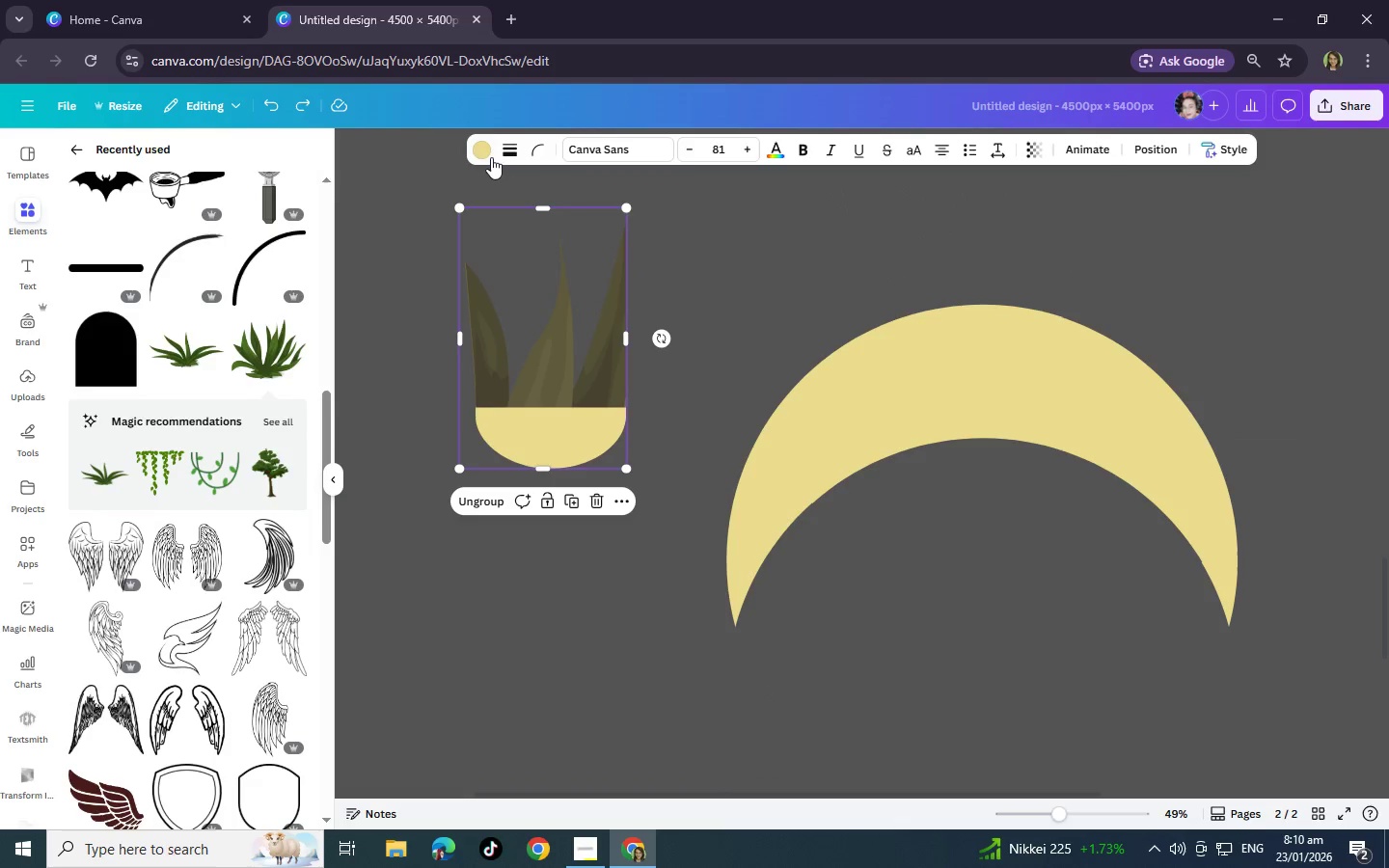 
left_click([489, 156])
 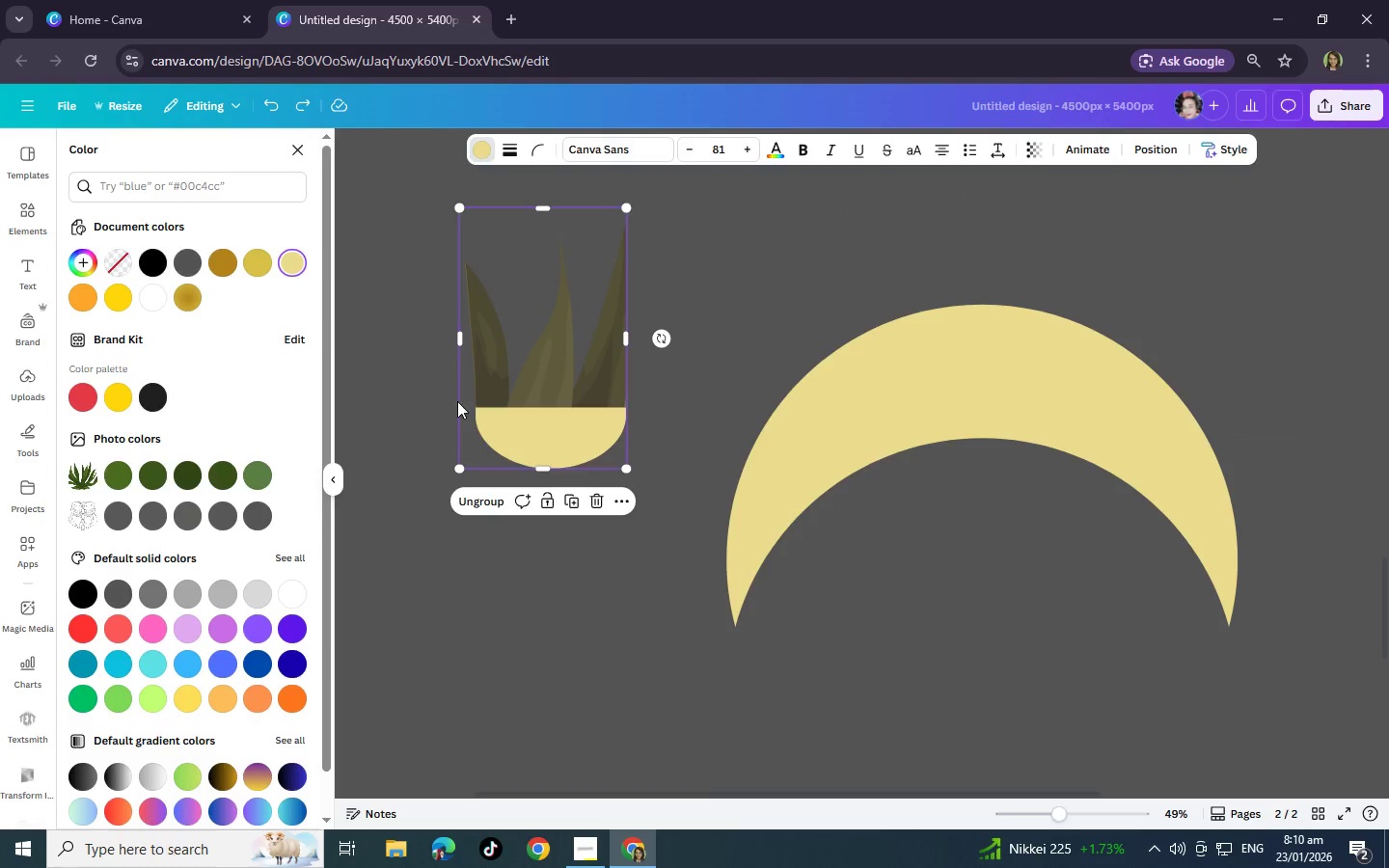 
left_click([474, 503])
 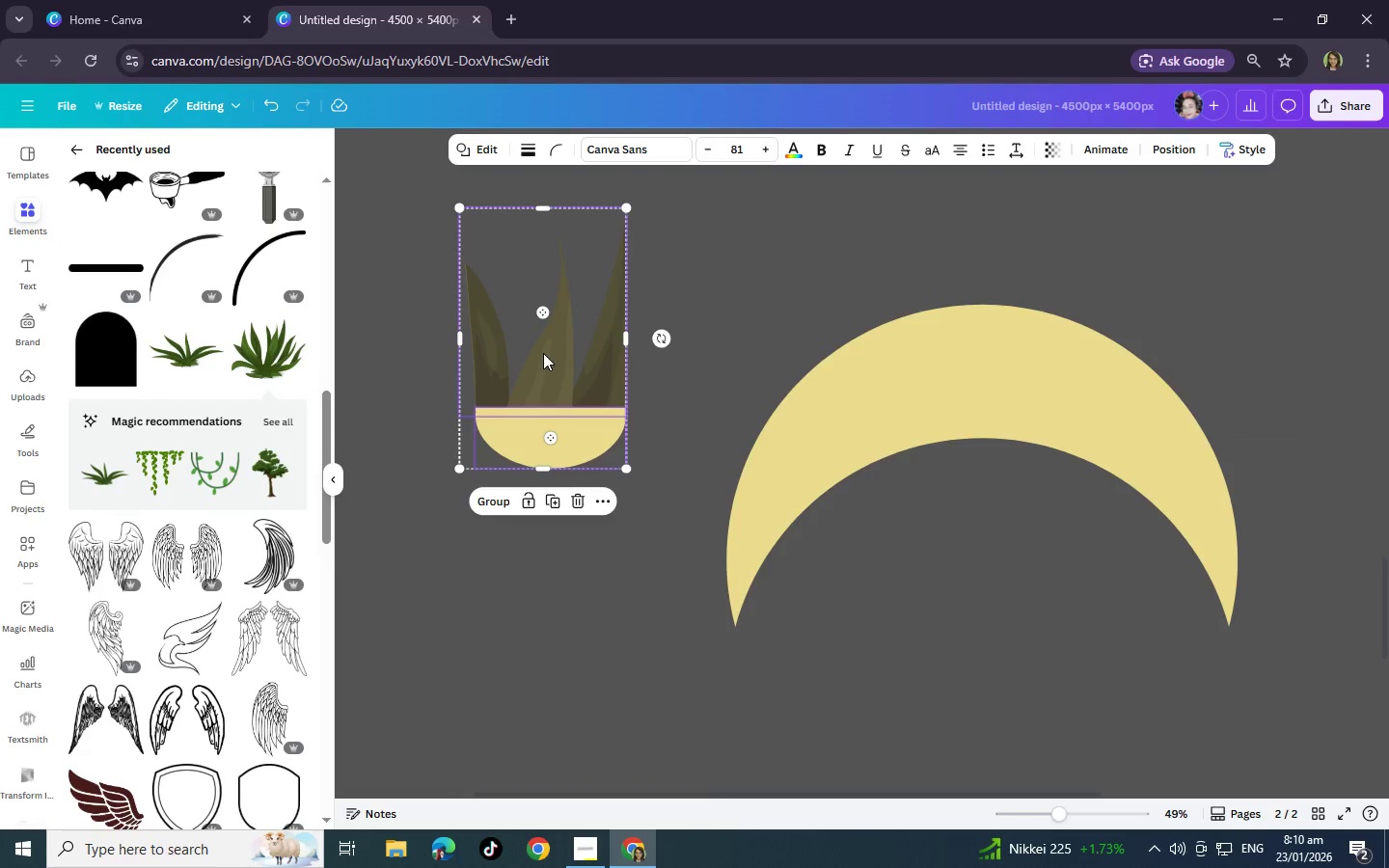 
left_click([557, 334])
 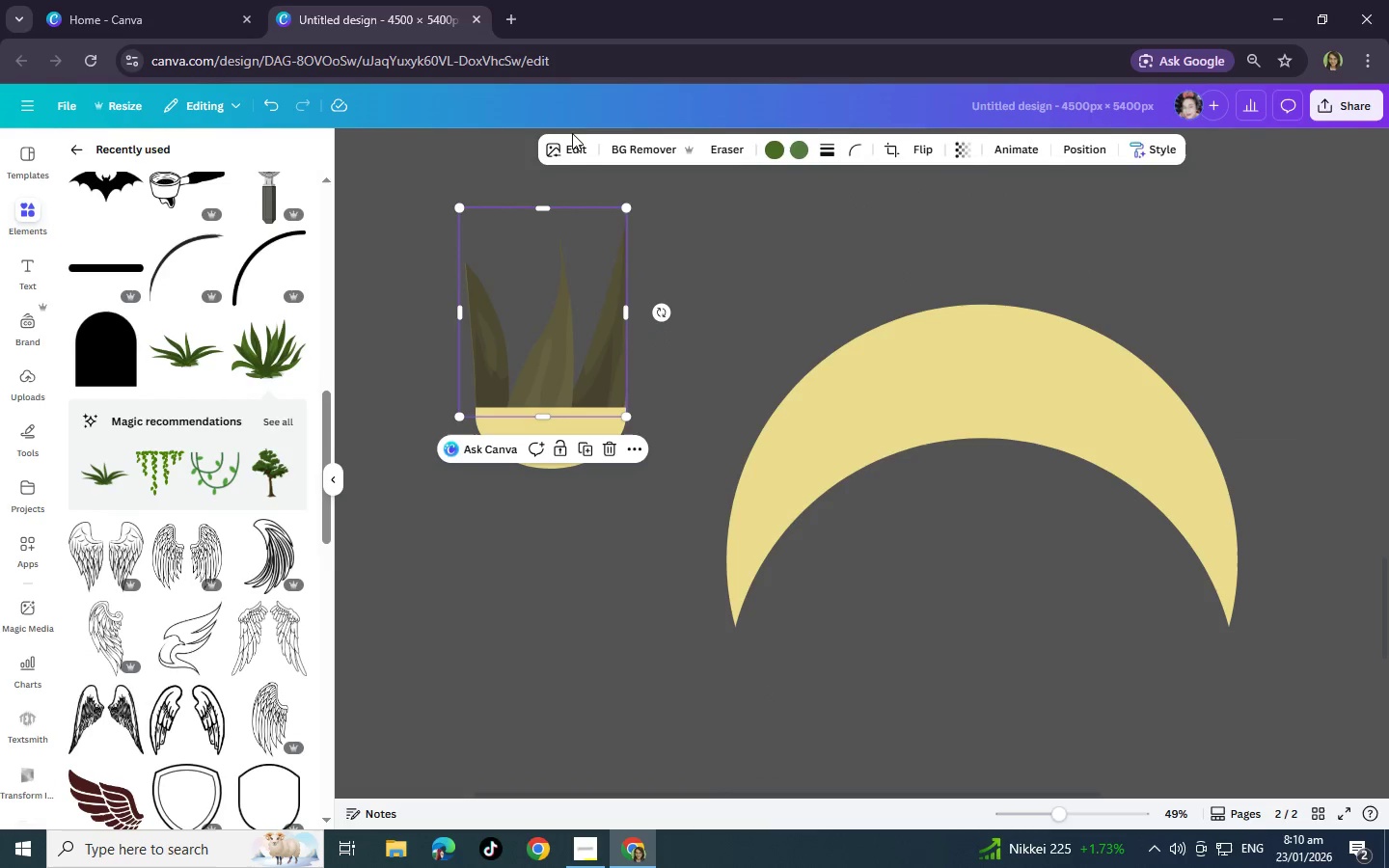 
left_click([579, 155])
 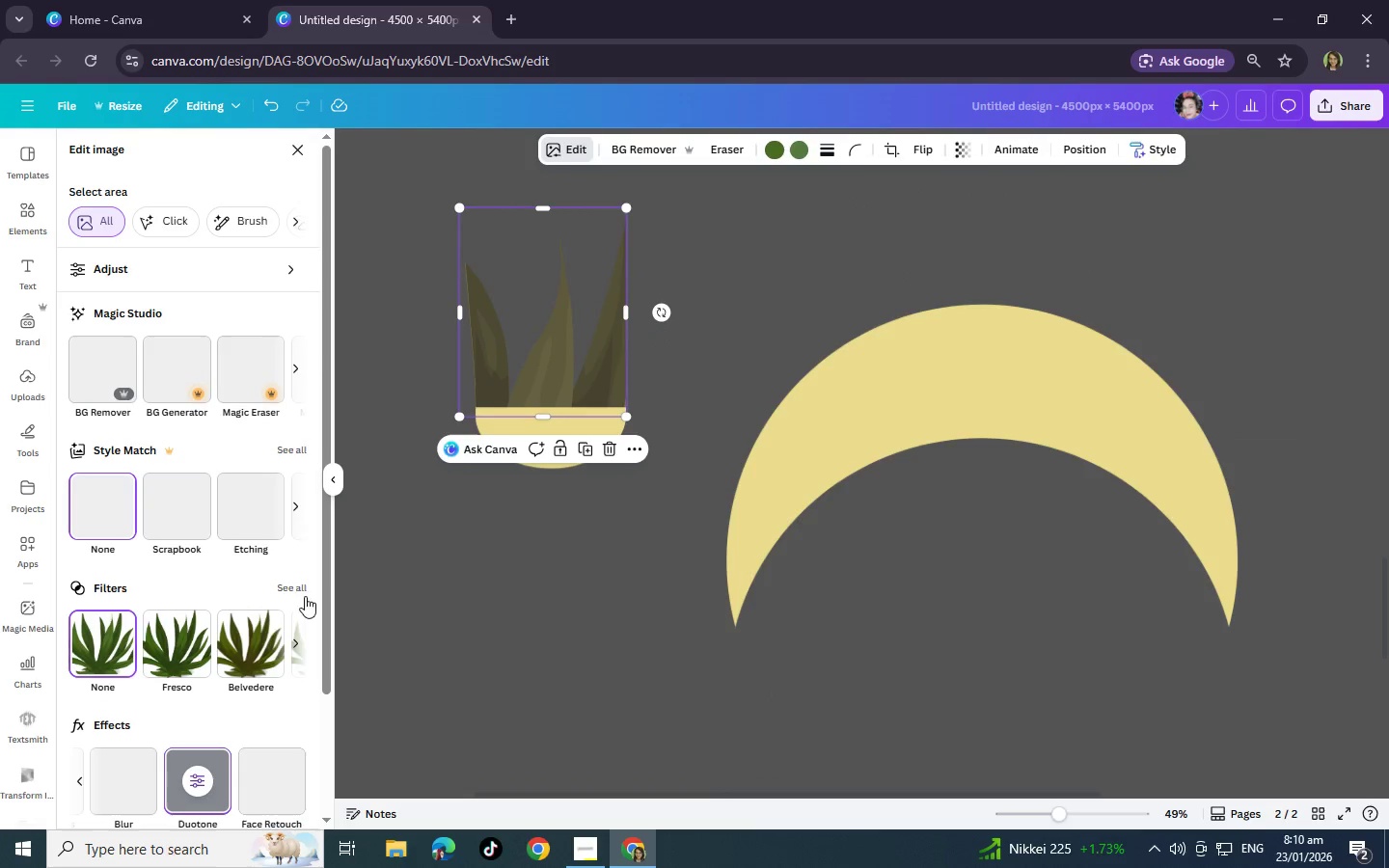 
scroll: coordinate [202, 678], scroll_direction: down, amount: 3.0
 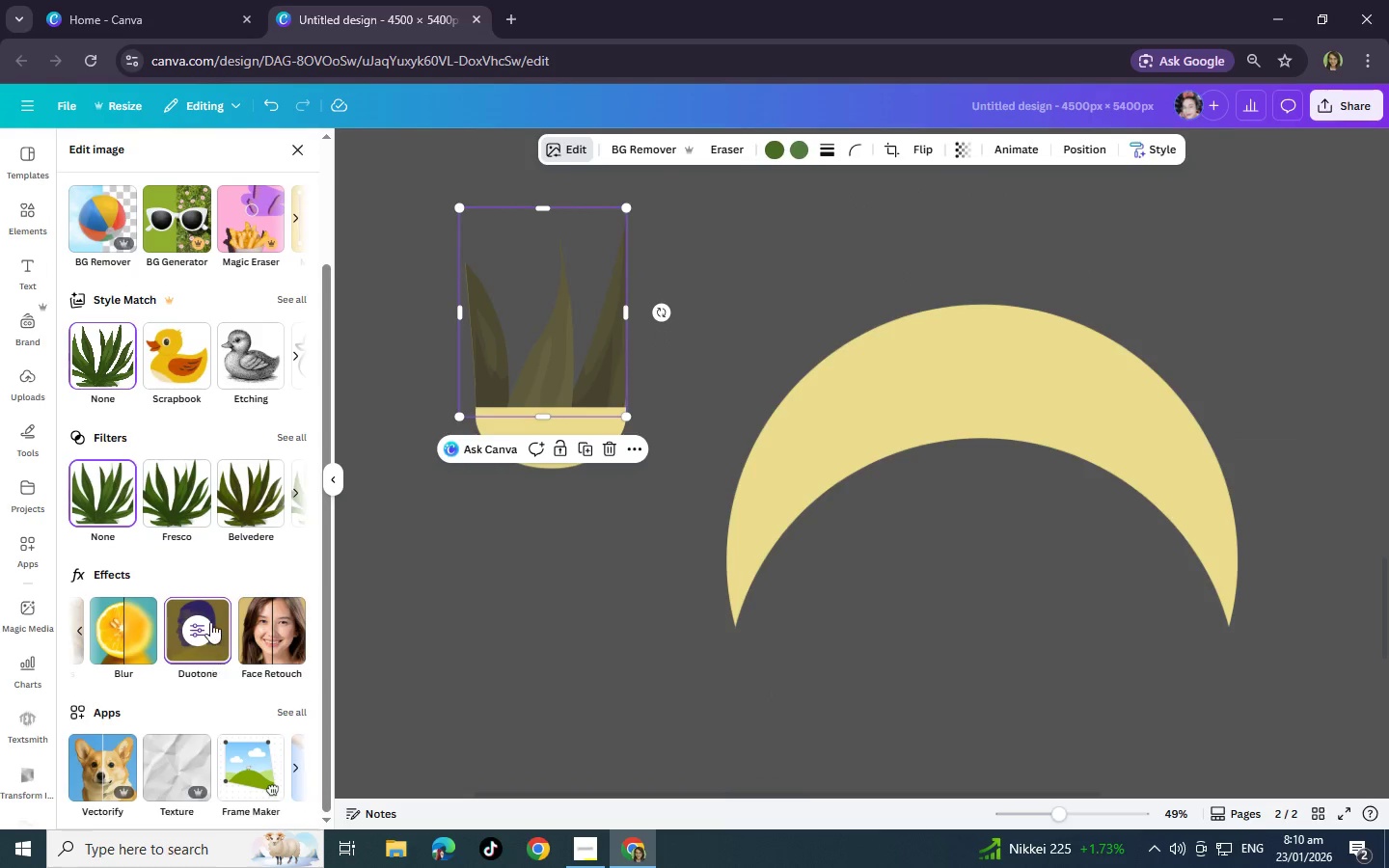 
left_click([210, 621])
 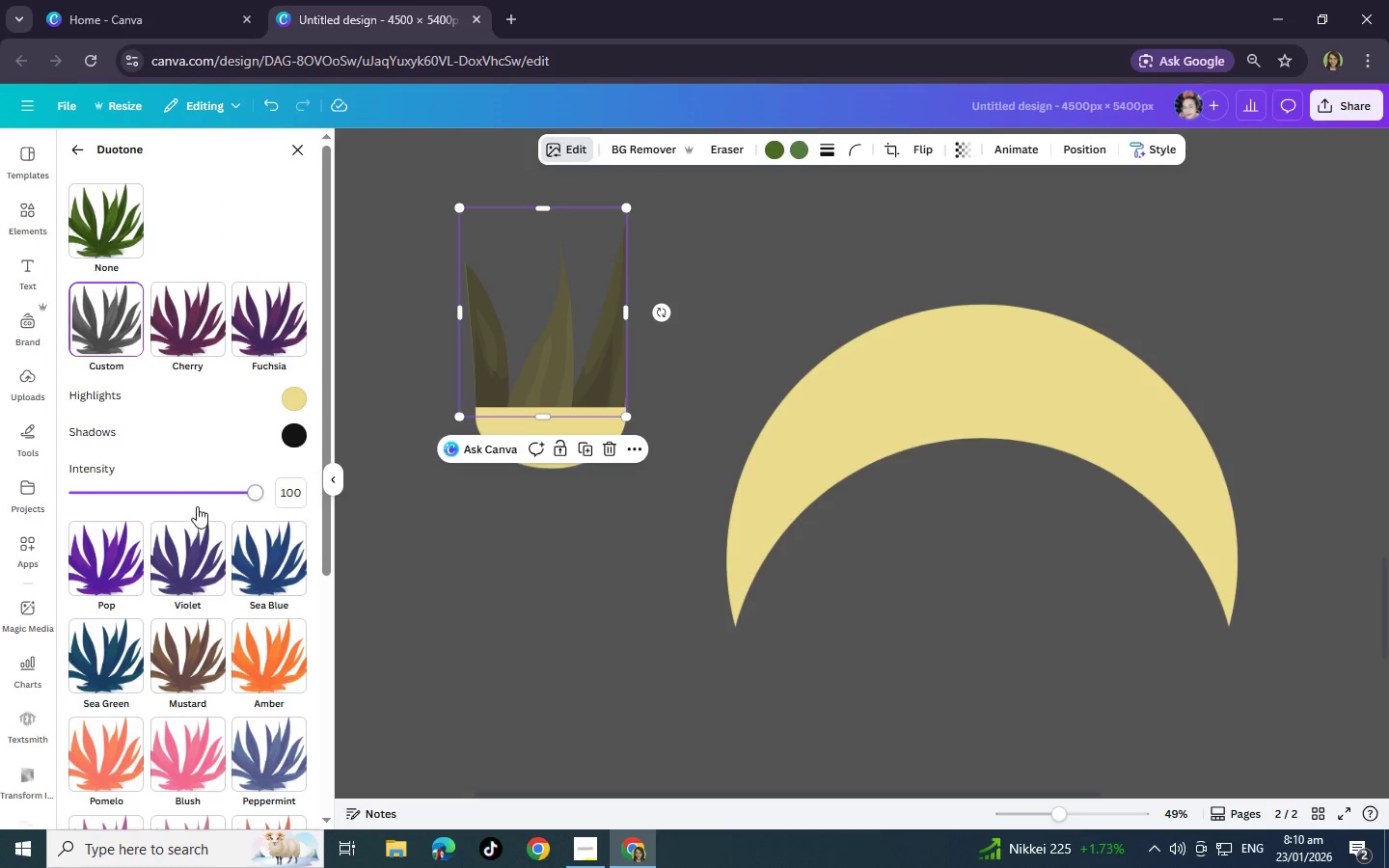 
left_click([294, 446])
 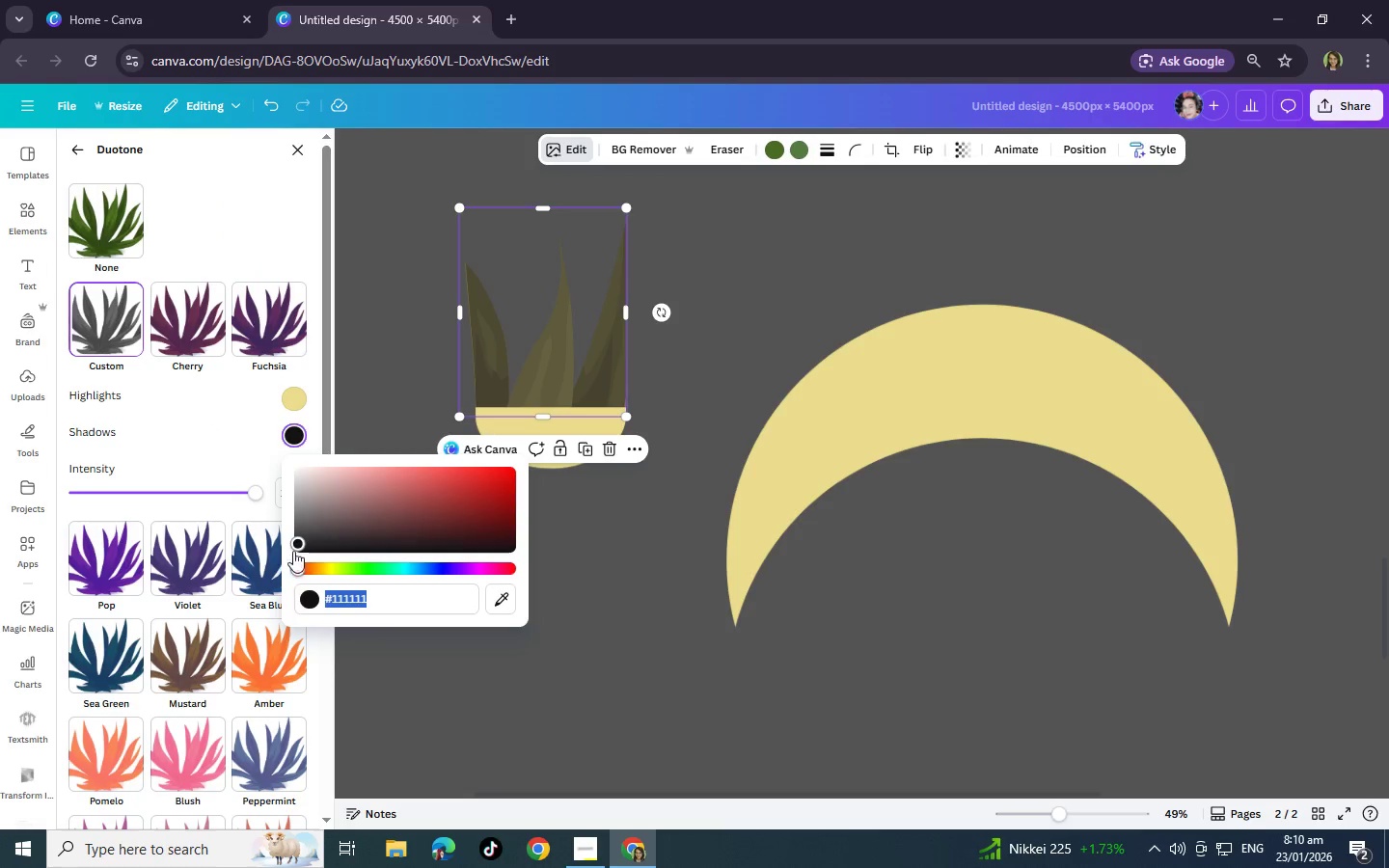 
left_click([502, 593])
 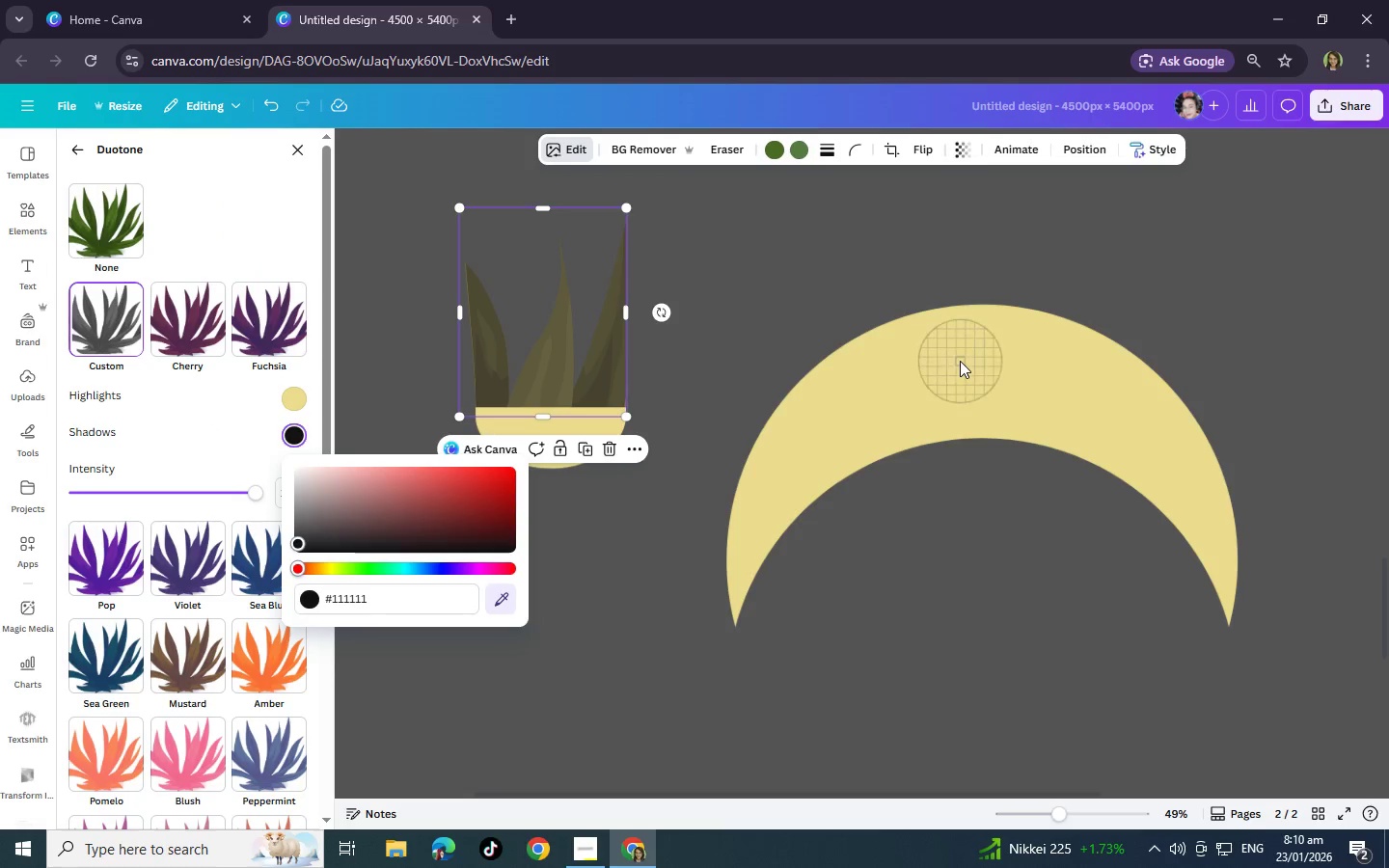 
left_click([960, 361])
 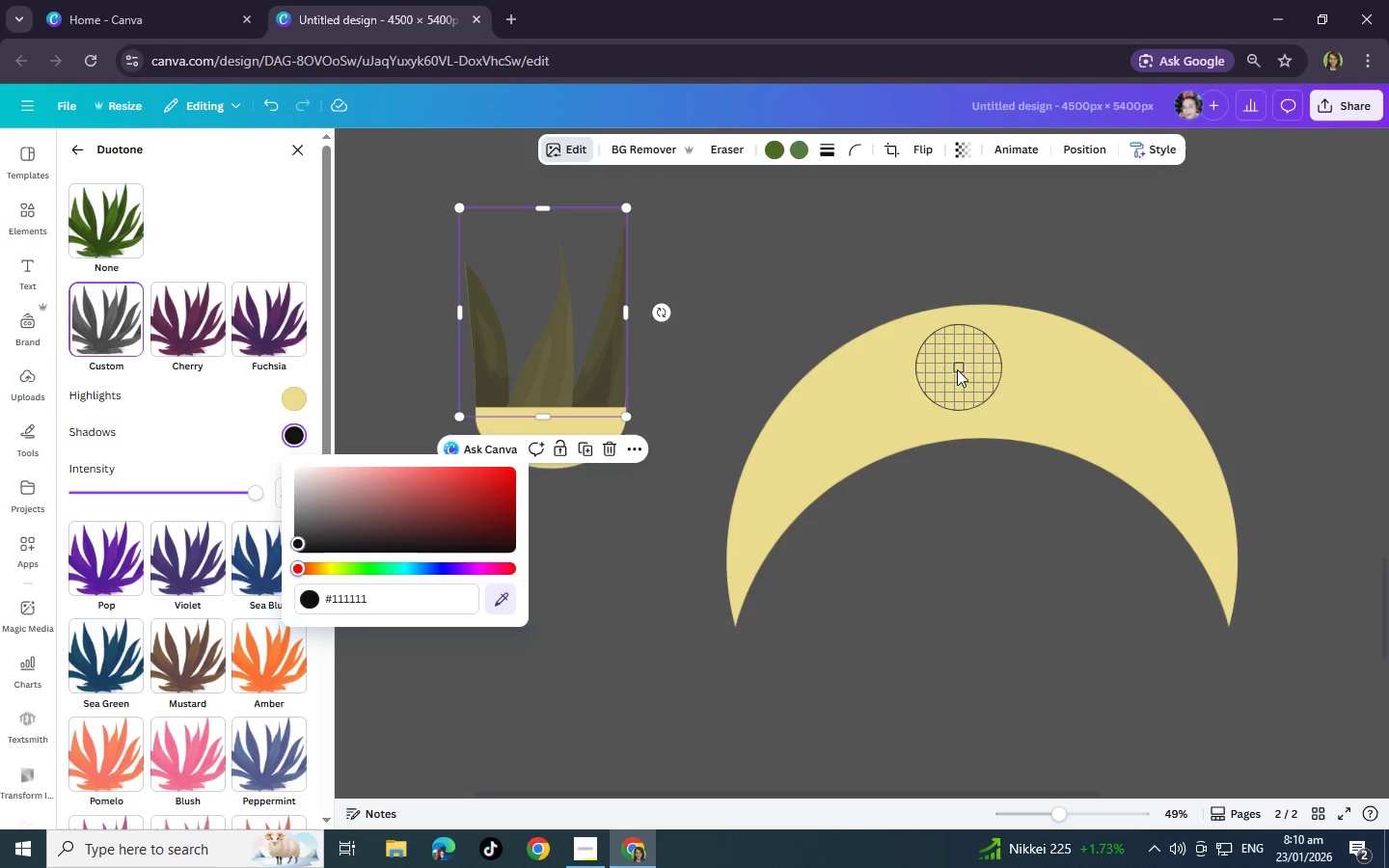 
left_click([925, 385])
 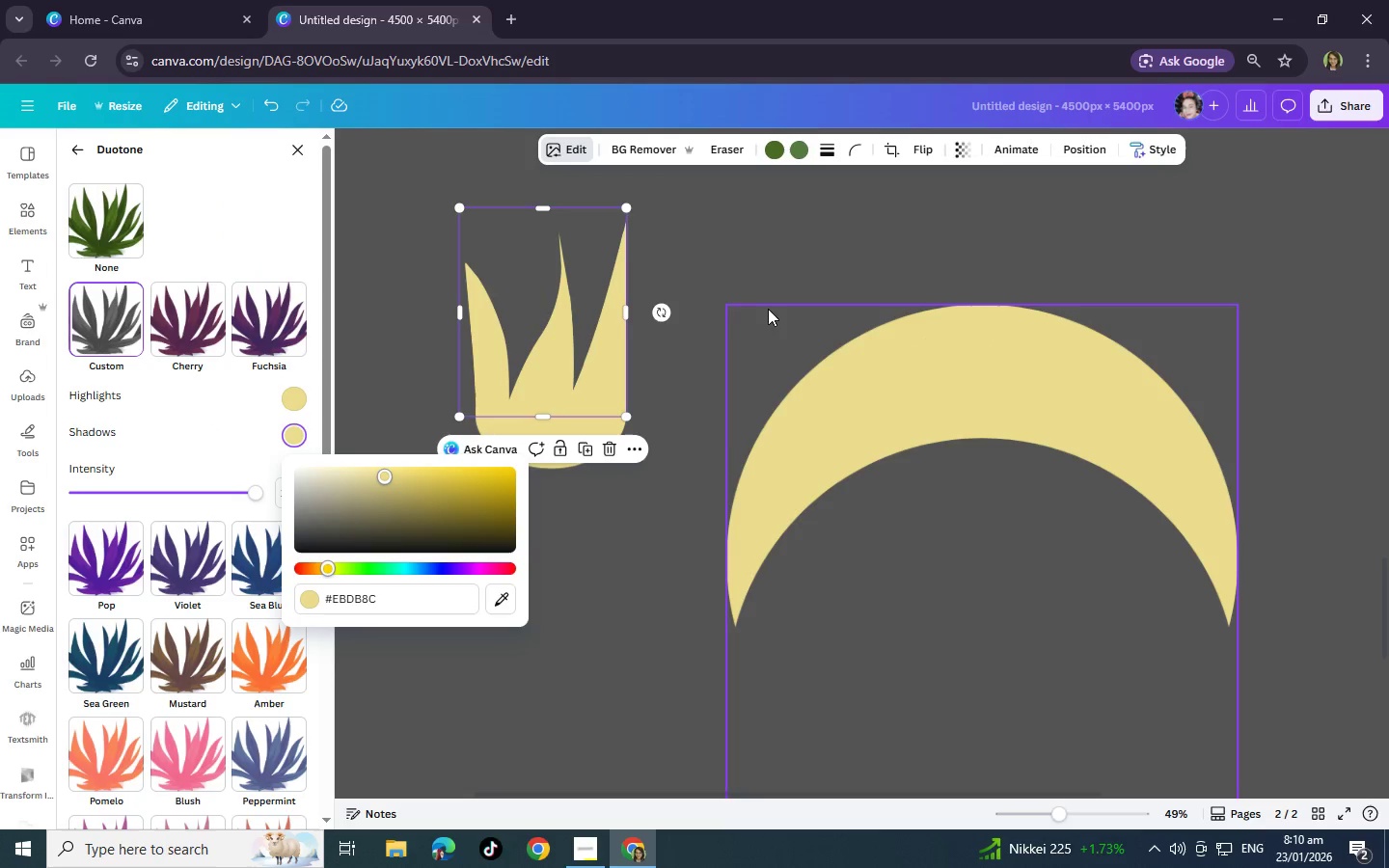 
left_click([701, 241])
 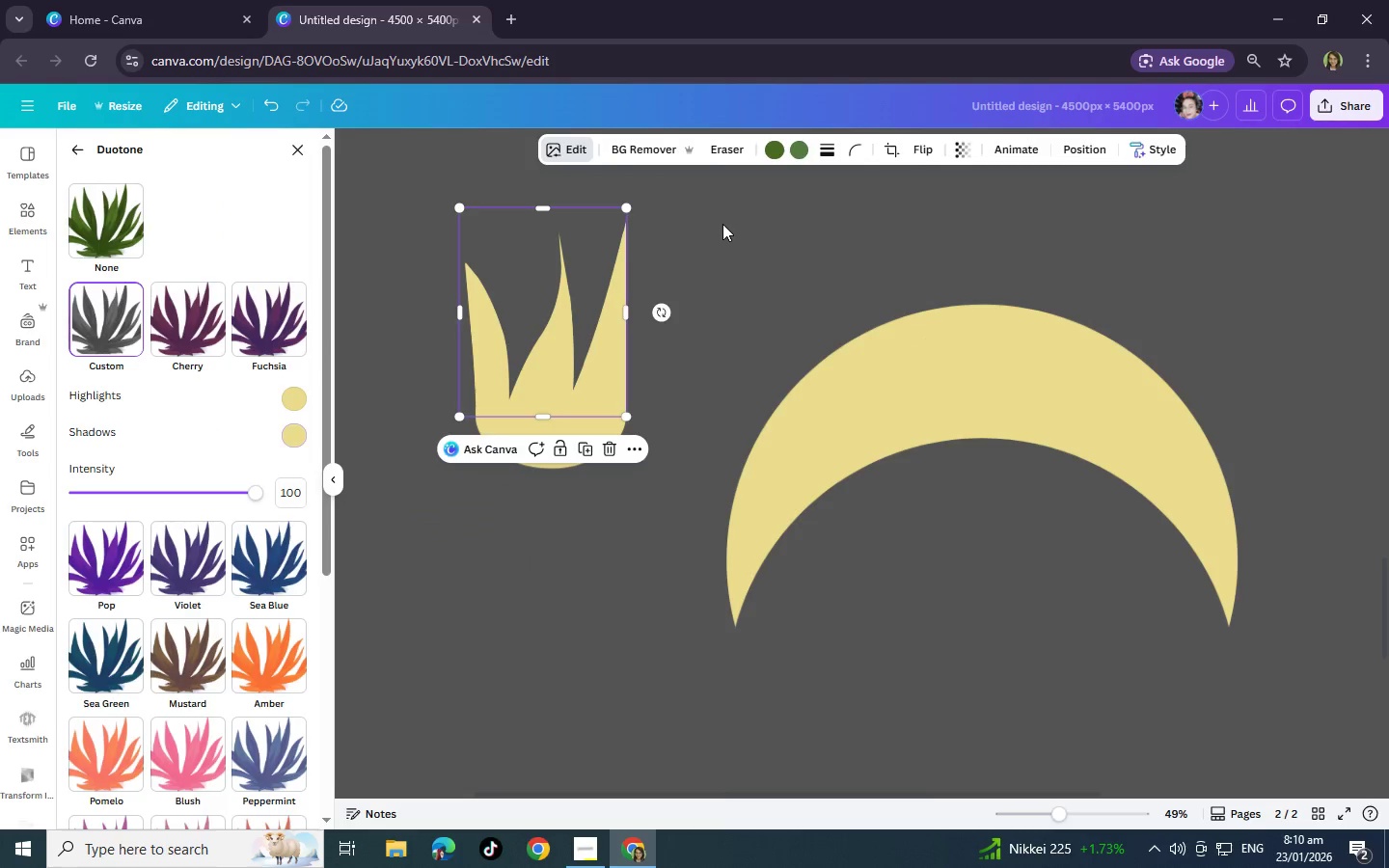 
left_click([722, 224])
 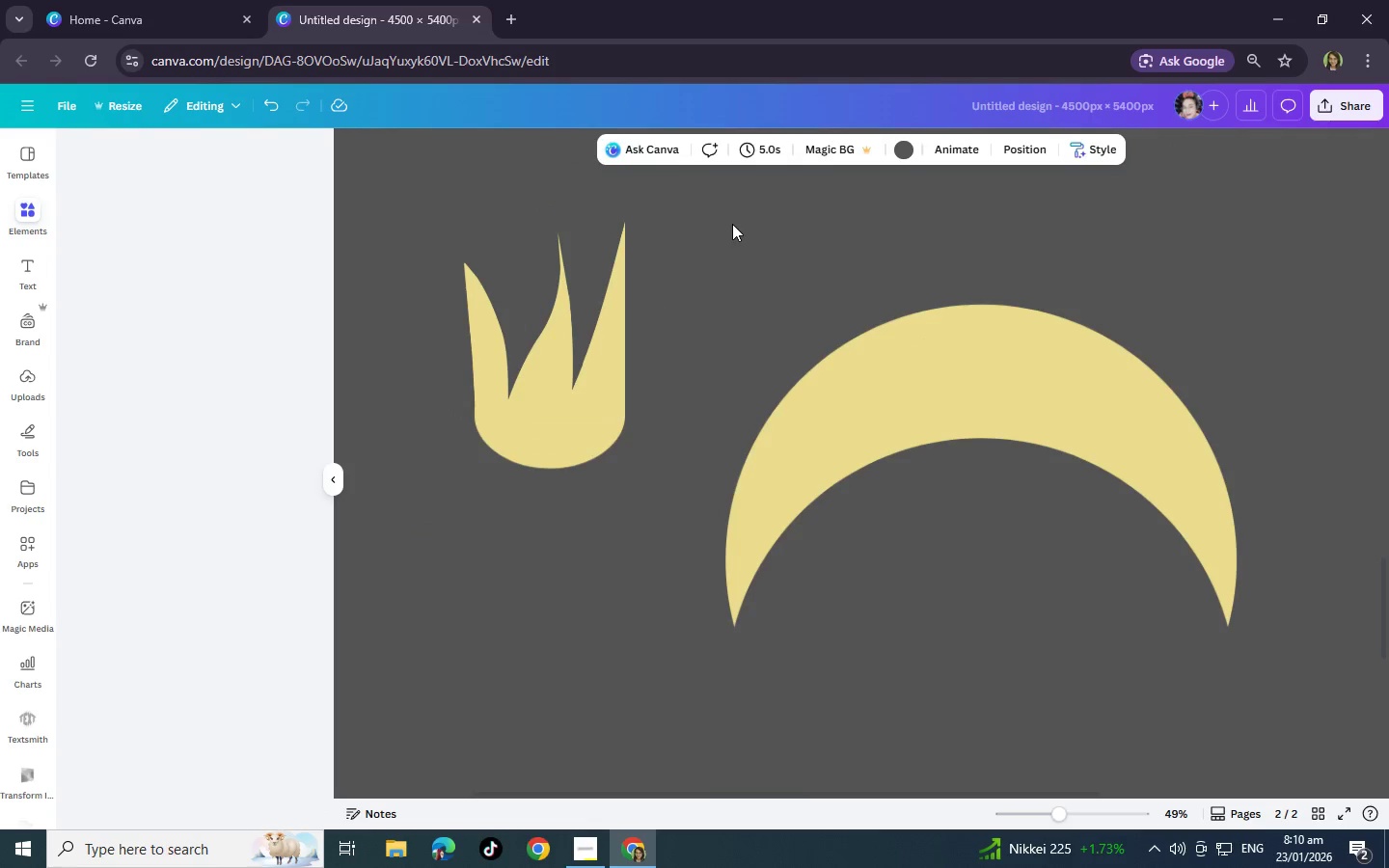 
left_click_drag(start_coordinate=[732, 224], to_coordinate=[693, 213])
 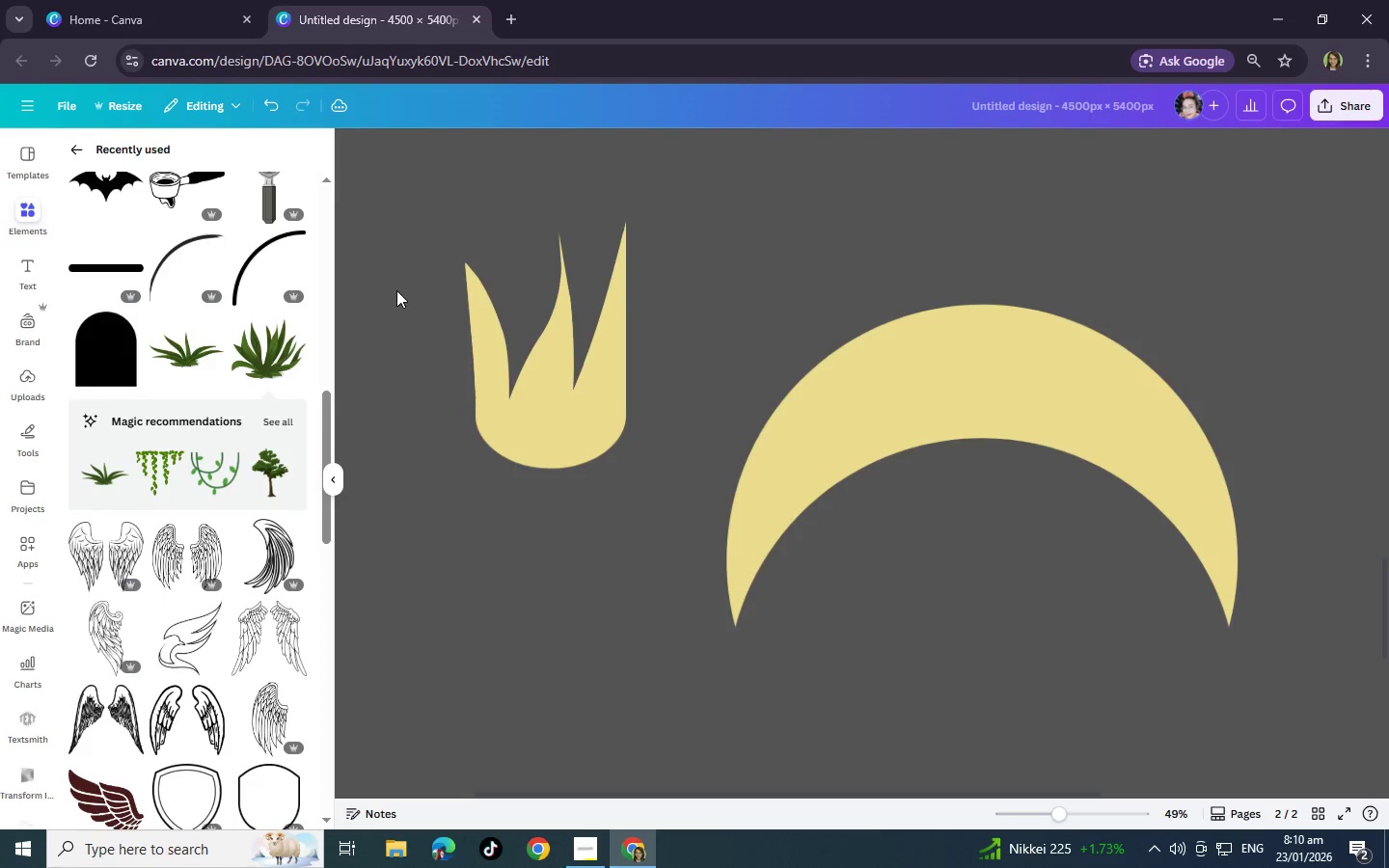 
left_click_drag(start_coordinate=[396, 290], to_coordinate=[590, 481])
 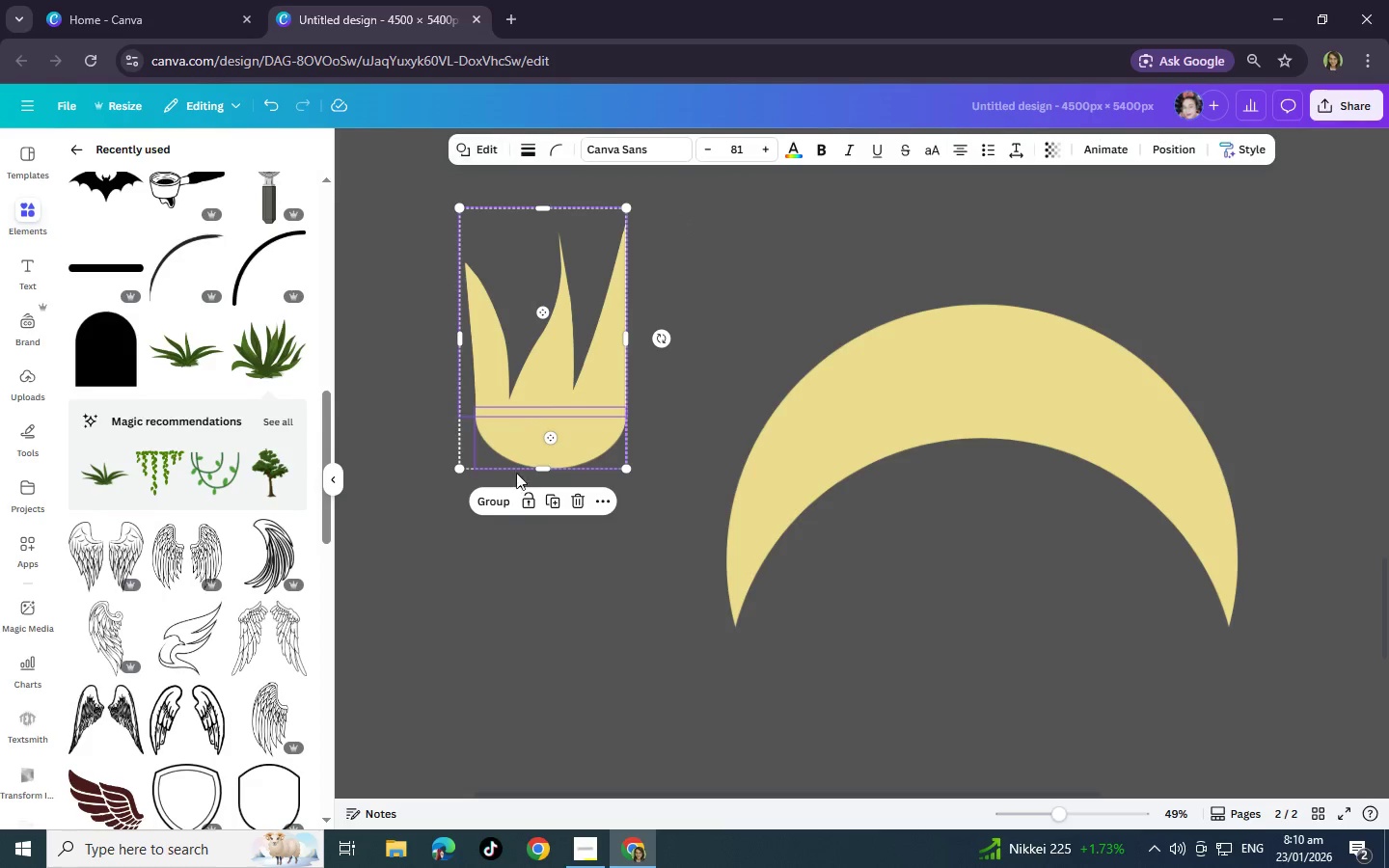 
left_click([502, 497])
 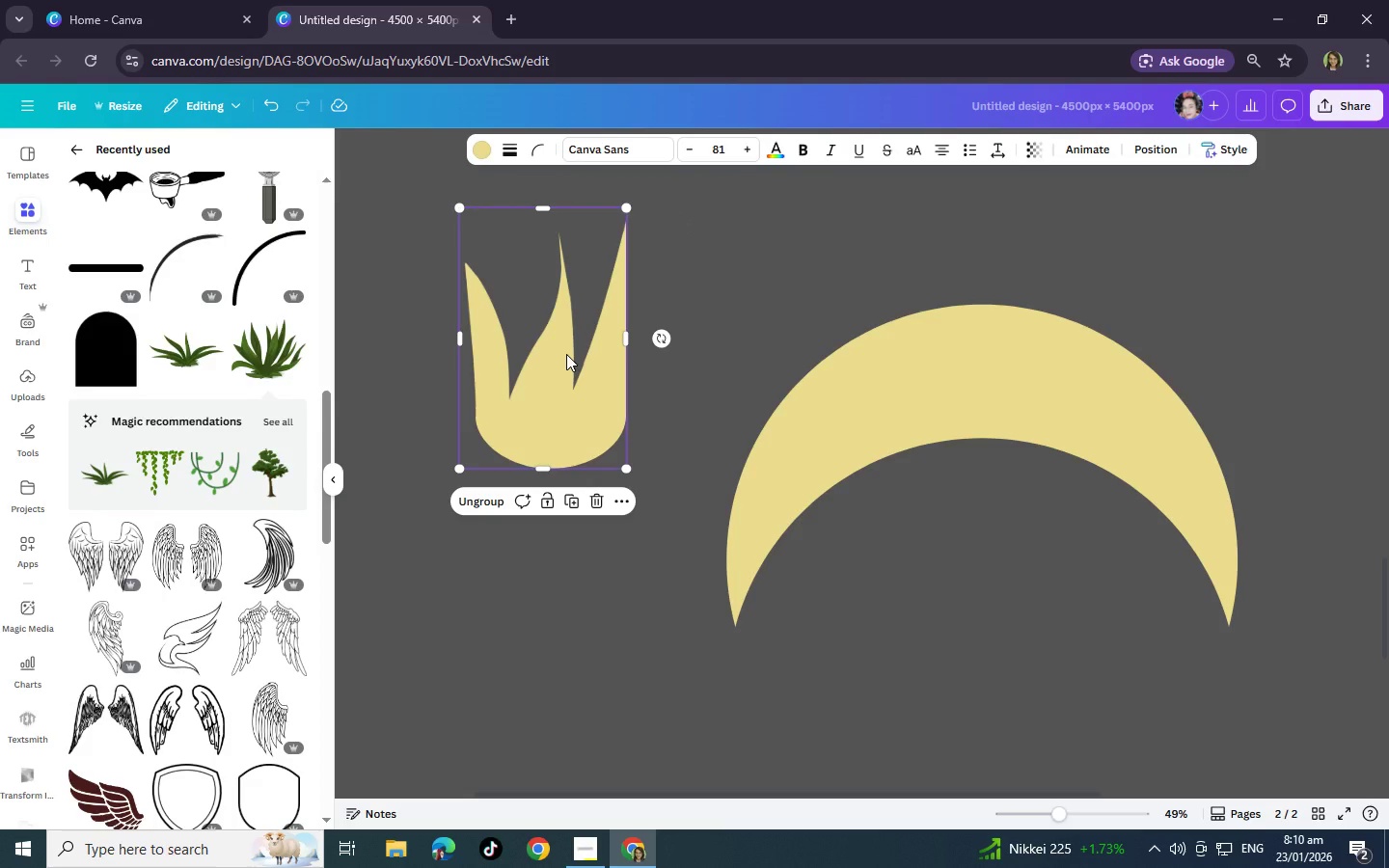 
key(Control+X)
 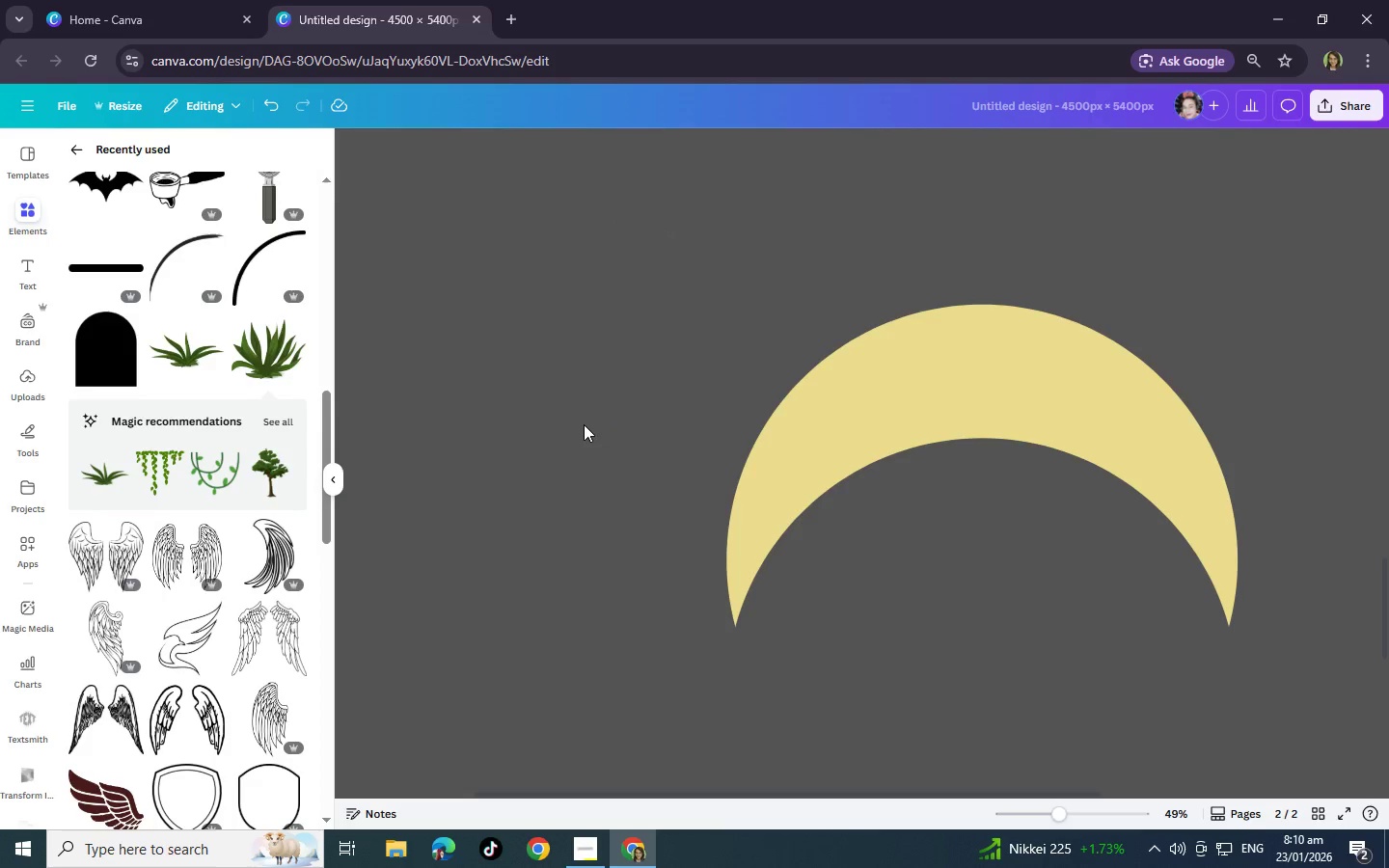 
scroll: coordinate [721, 436], scroll_direction: up, amount: 27.0
 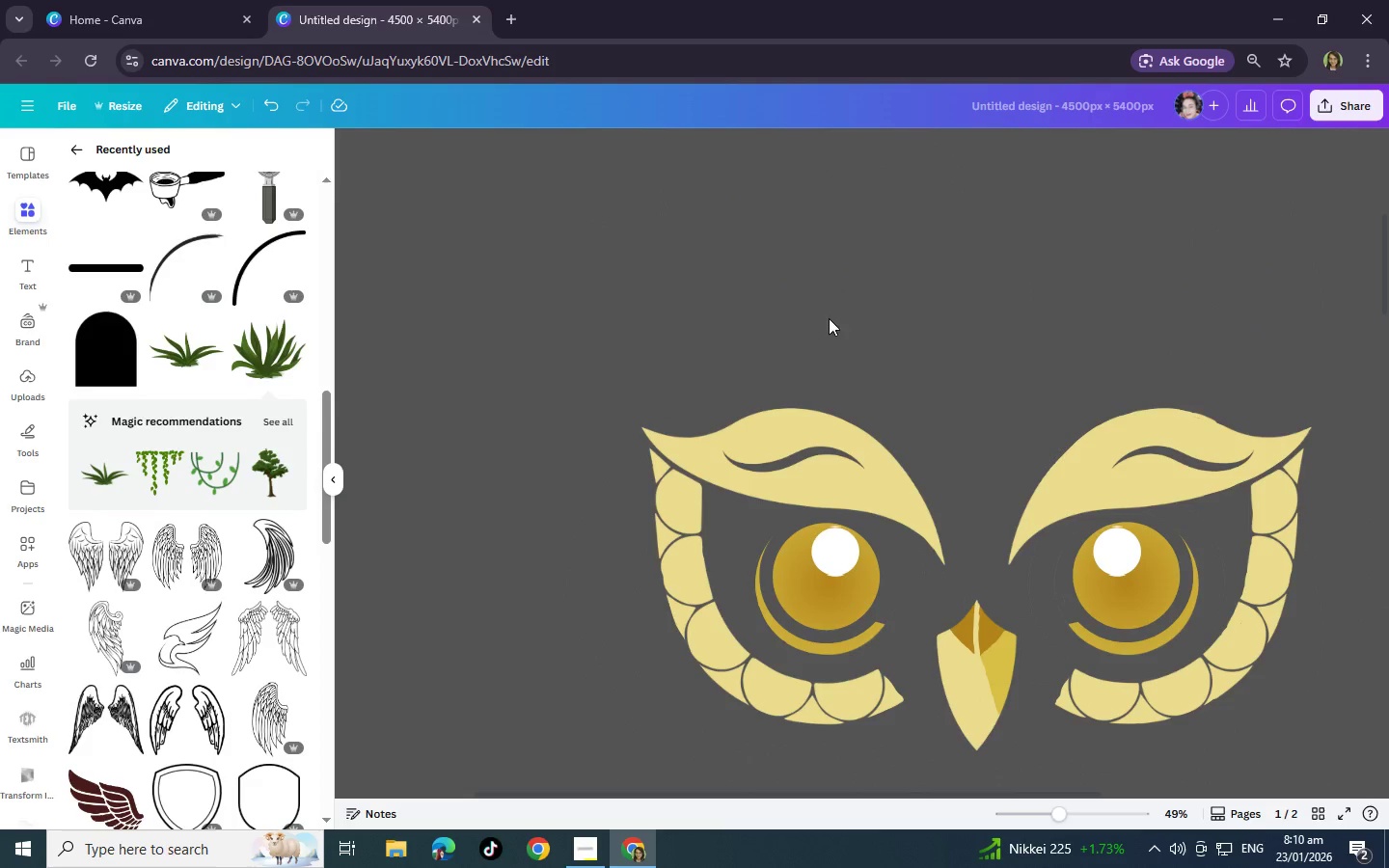 
left_click([843, 309])
 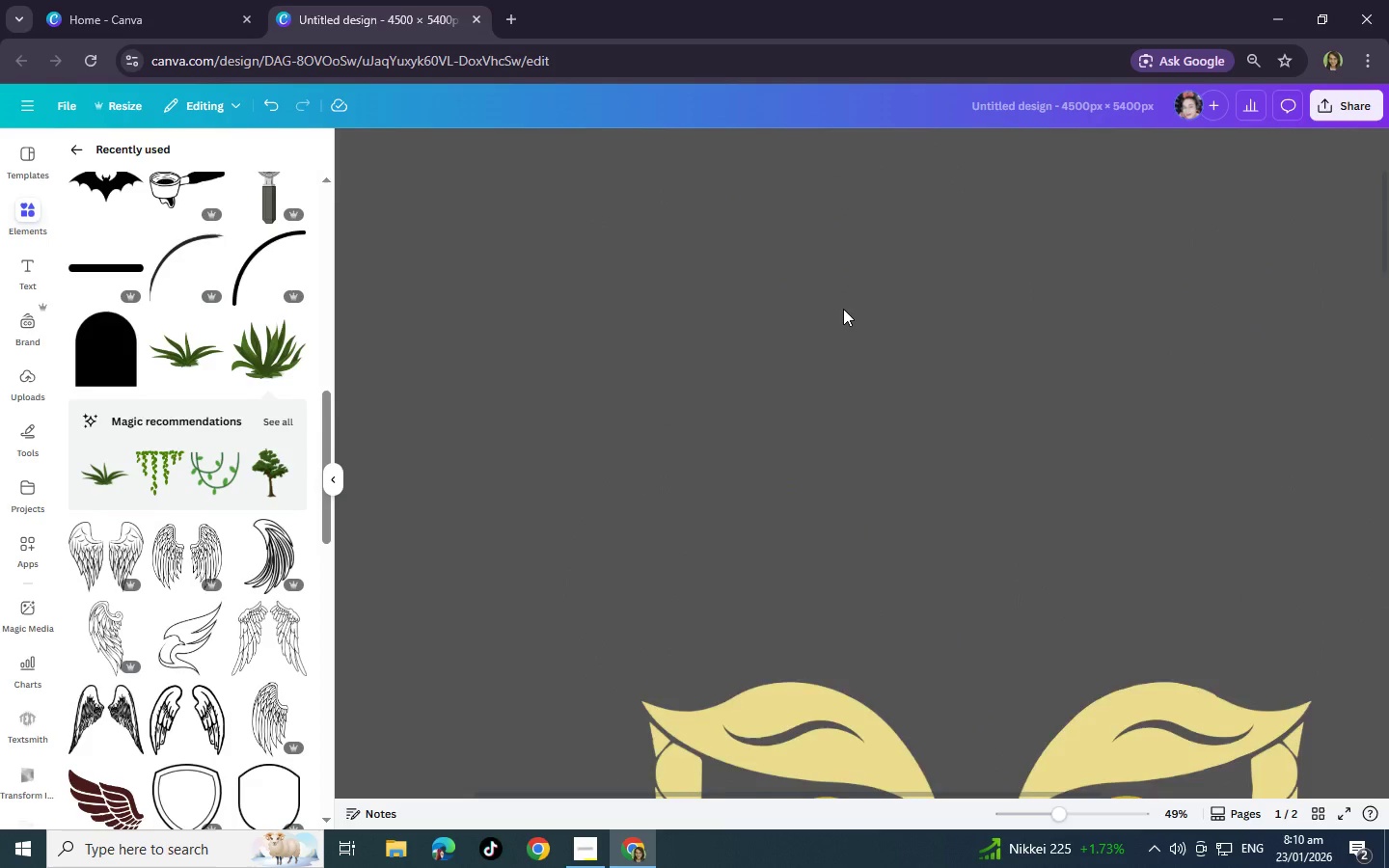 
key(Control+V)
 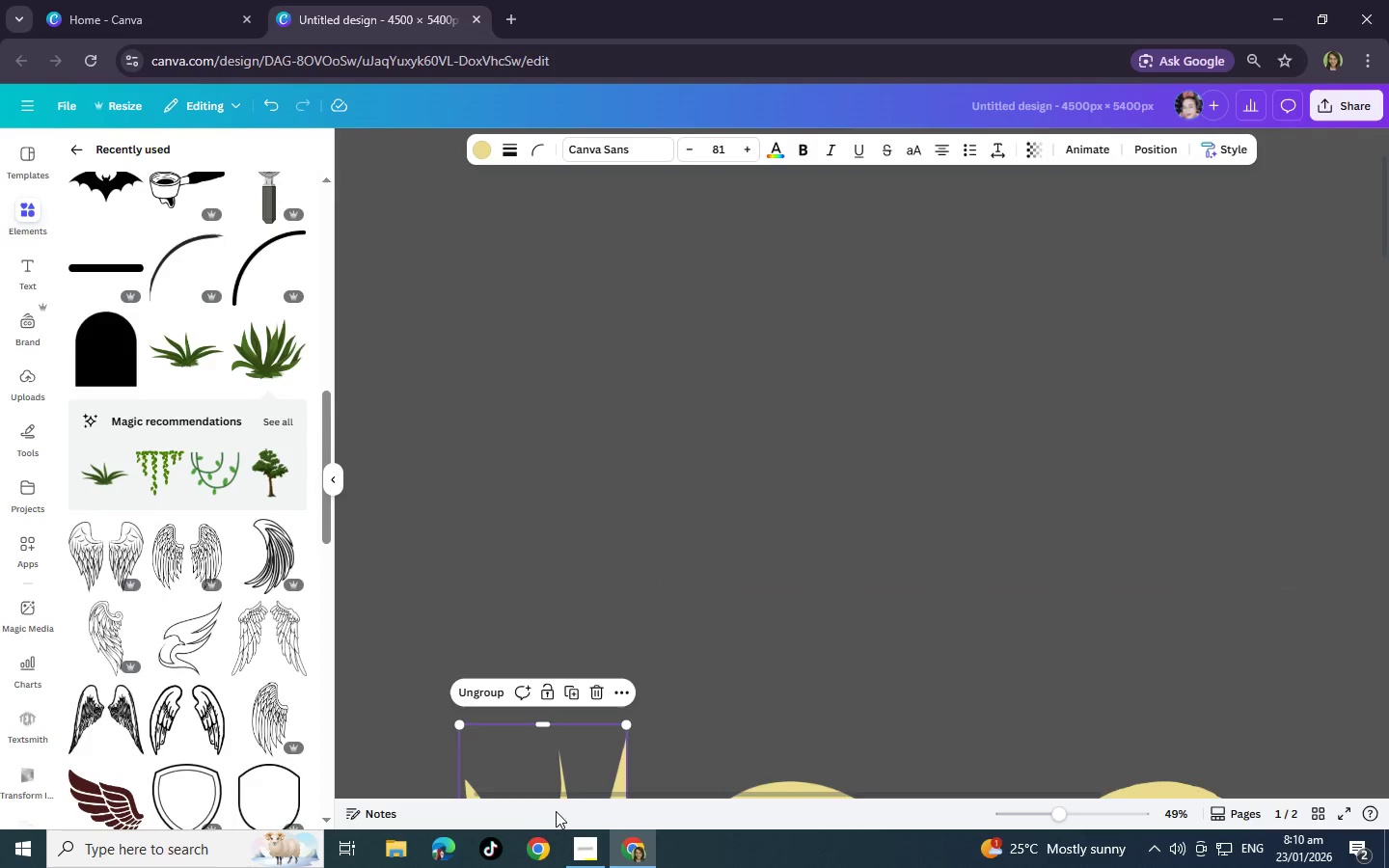 
left_click_drag(start_coordinate=[548, 773], to_coordinate=[975, 428])
 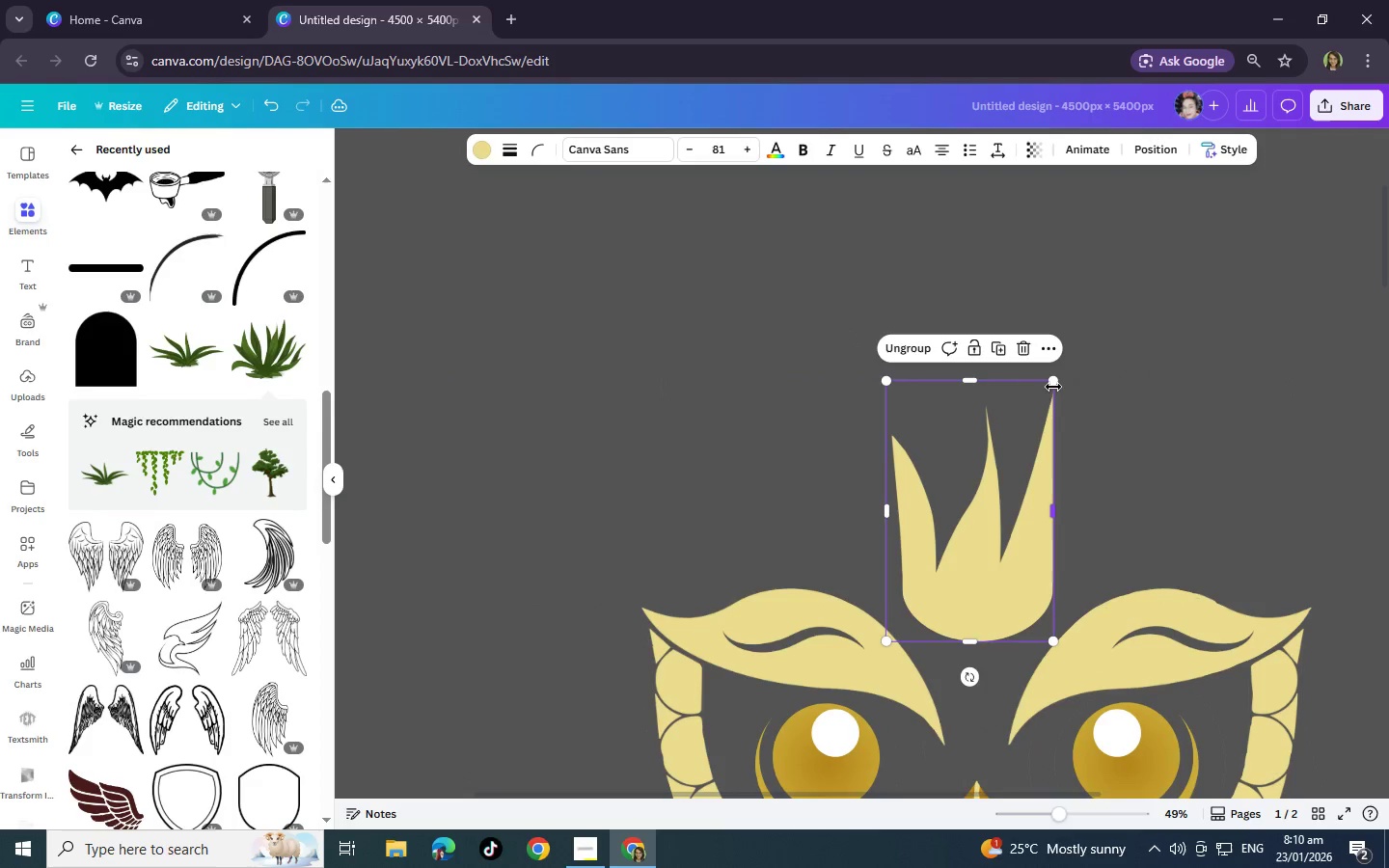 
scroll: coordinate [959, 635], scroll_direction: down, amount: 2.0
 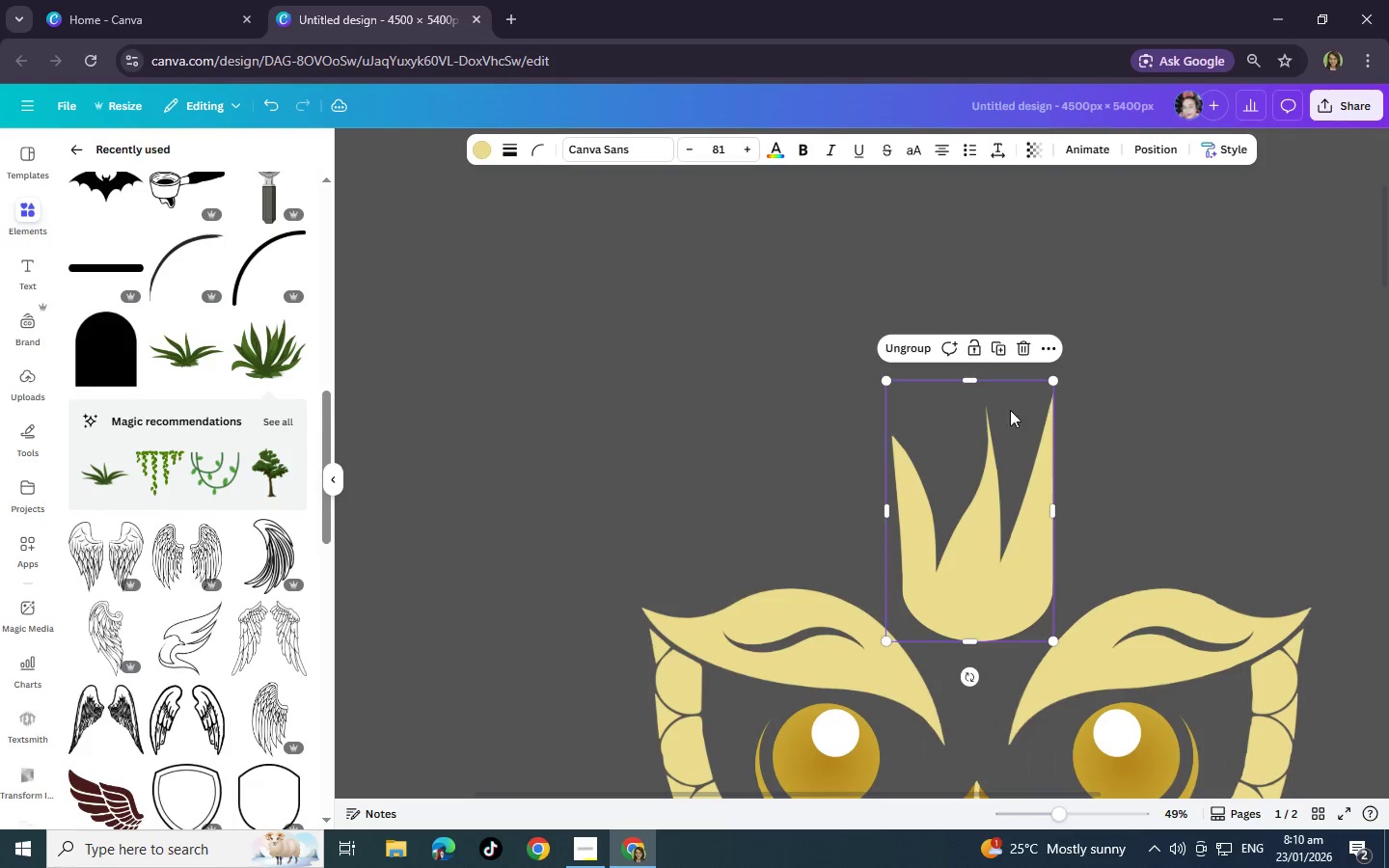 
left_click_drag(start_coordinate=[1053, 382], to_coordinate=[947, 555])
 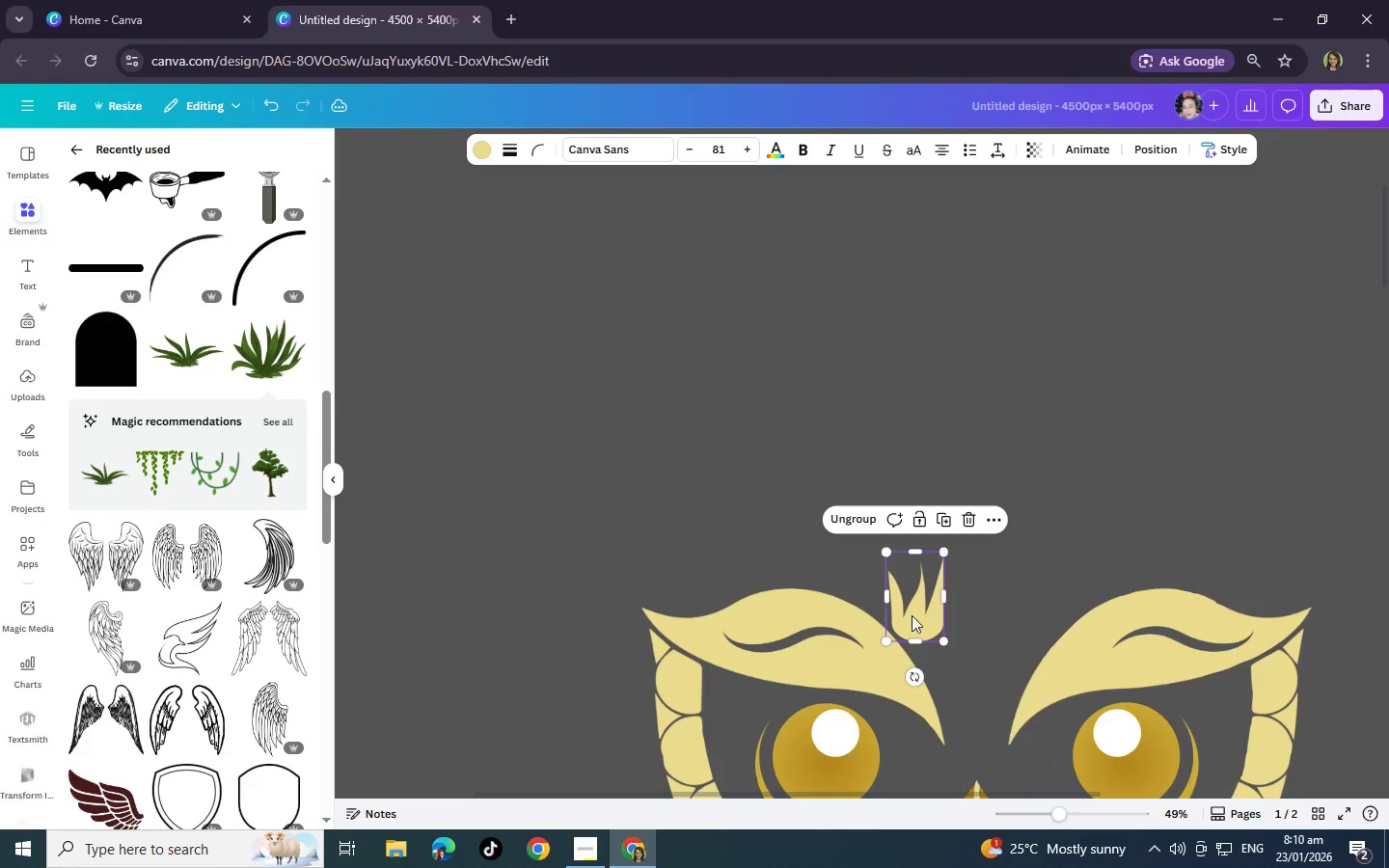 
left_click_drag(start_coordinate=[912, 615], to_coordinate=[970, 684])
 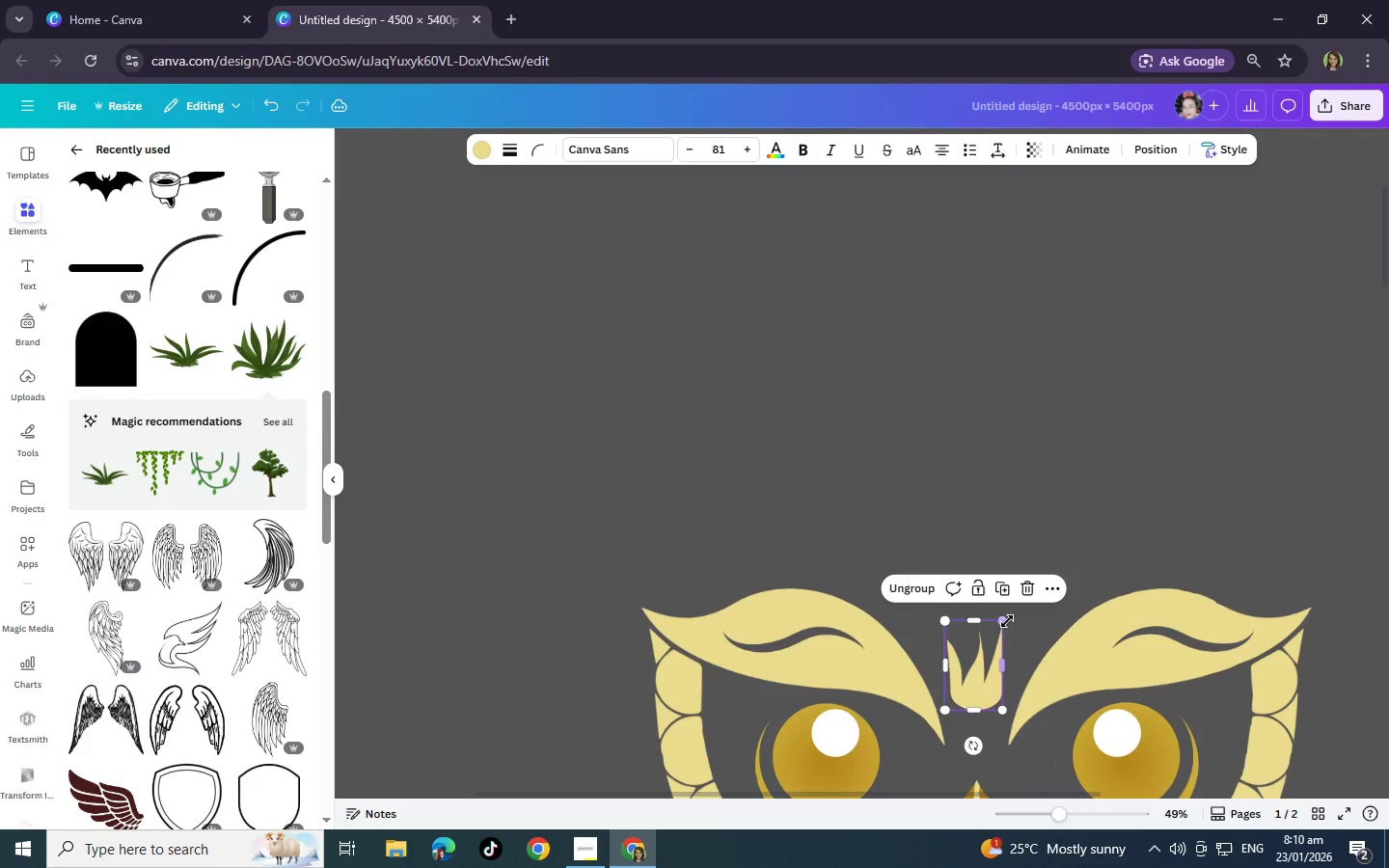 
left_click_drag(start_coordinate=[1007, 621], to_coordinate=[983, 639])
 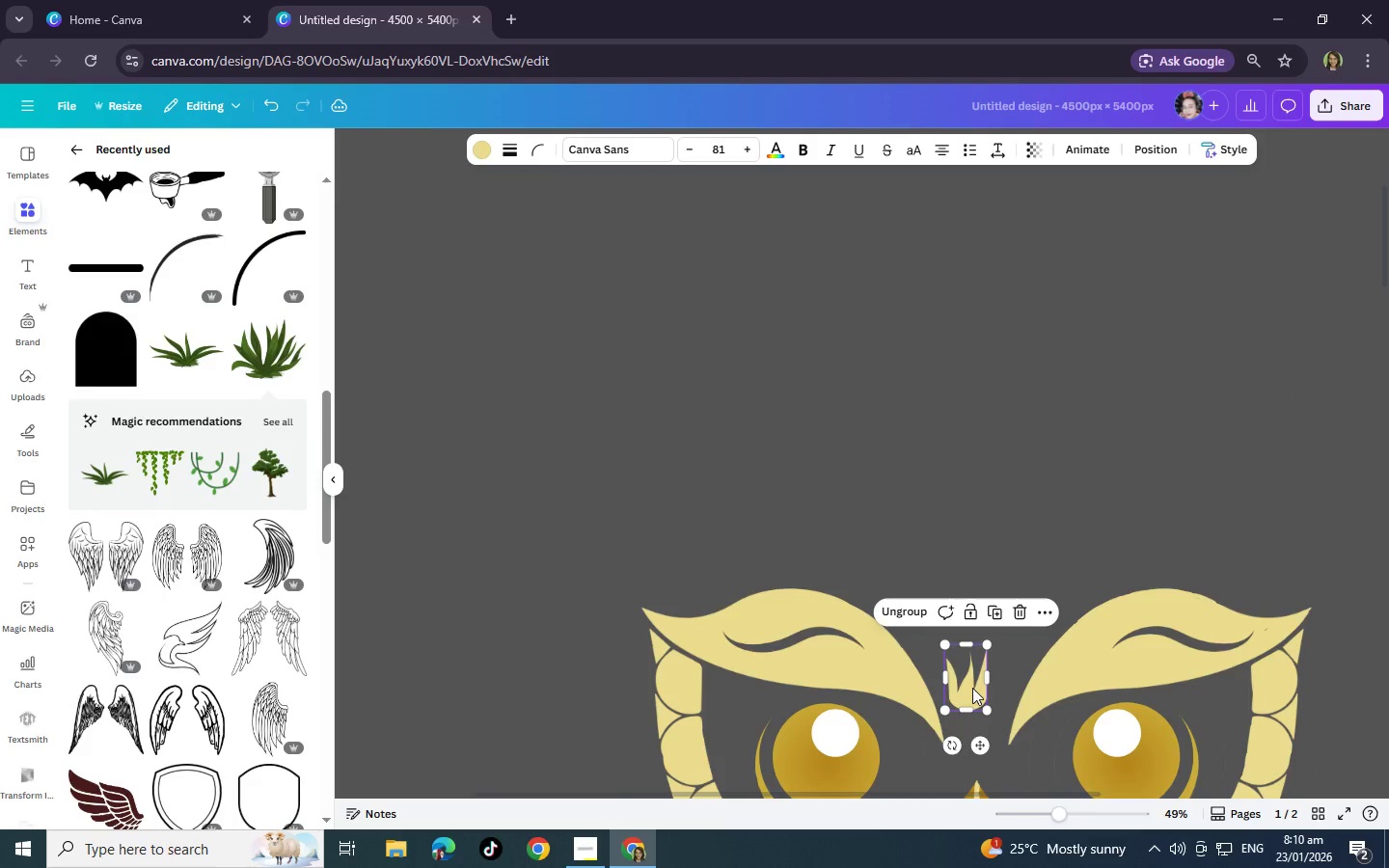 
left_click_drag(start_coordinate=[972, 688], to_coordinate=[979, 666])
 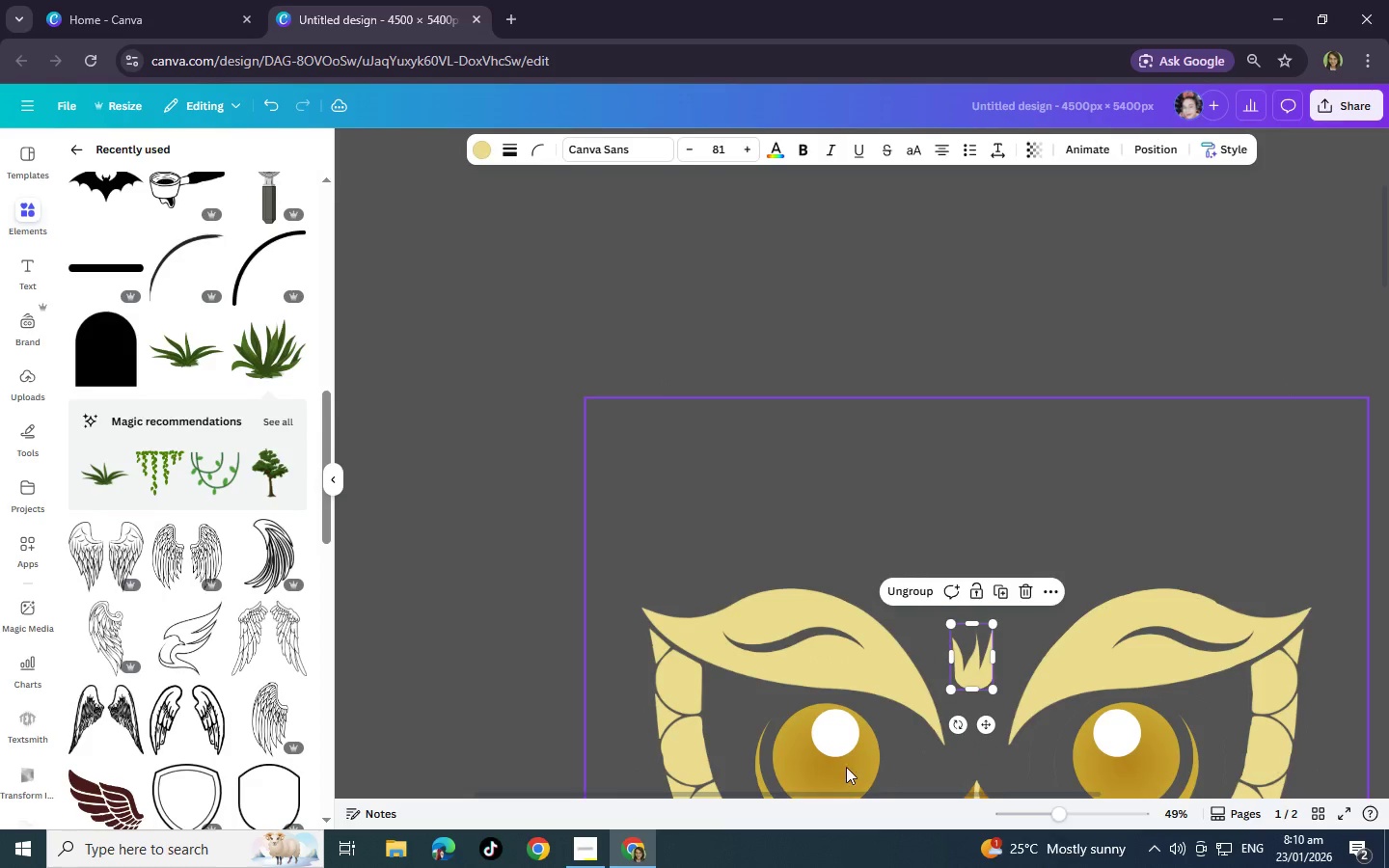 
scroll: coordinate [818, 507], scroll_direction: down, amount: 30.0
 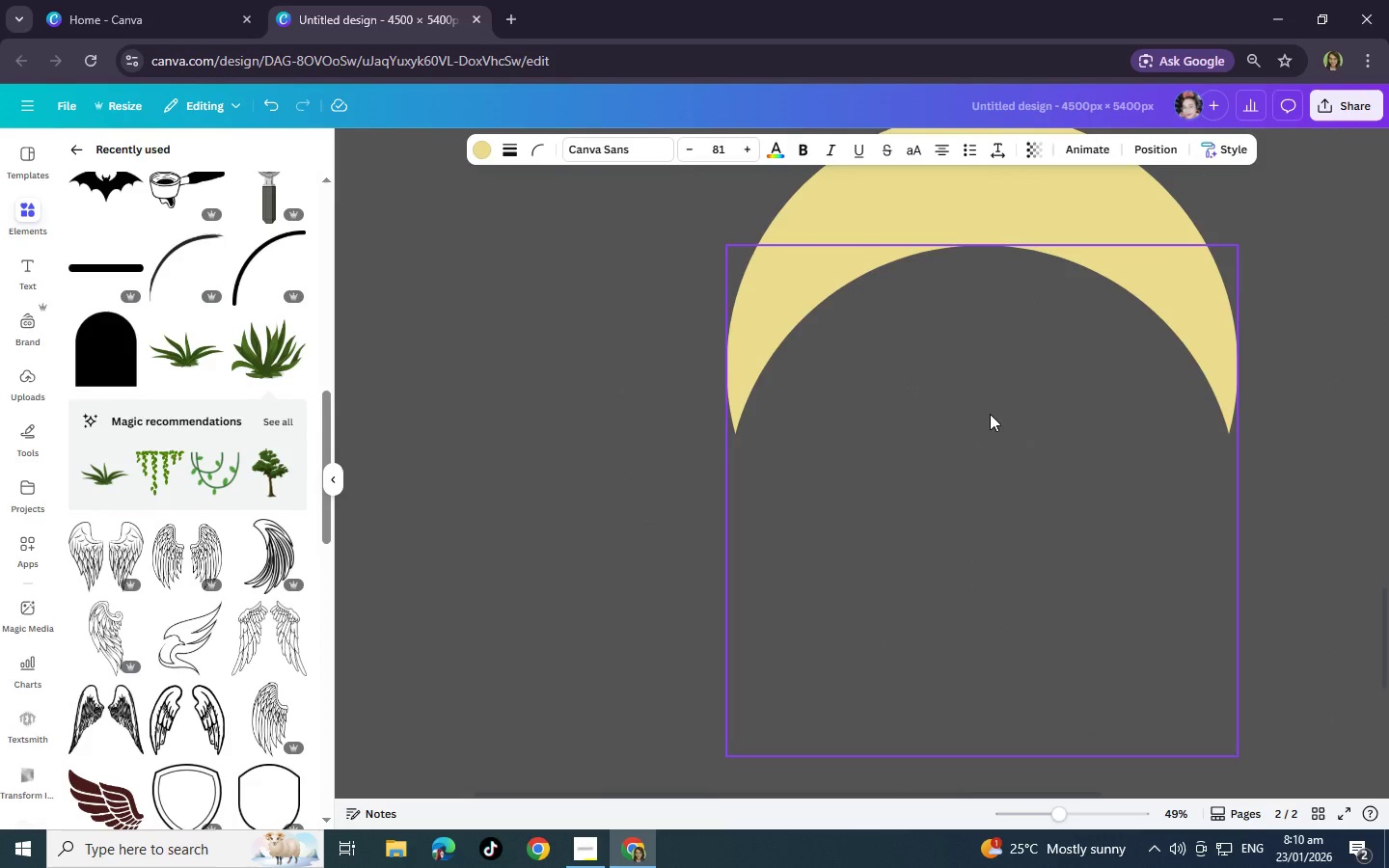 
left_click_drag(start_coordinate=[990, 414], to_coordinate=[984, 524])
 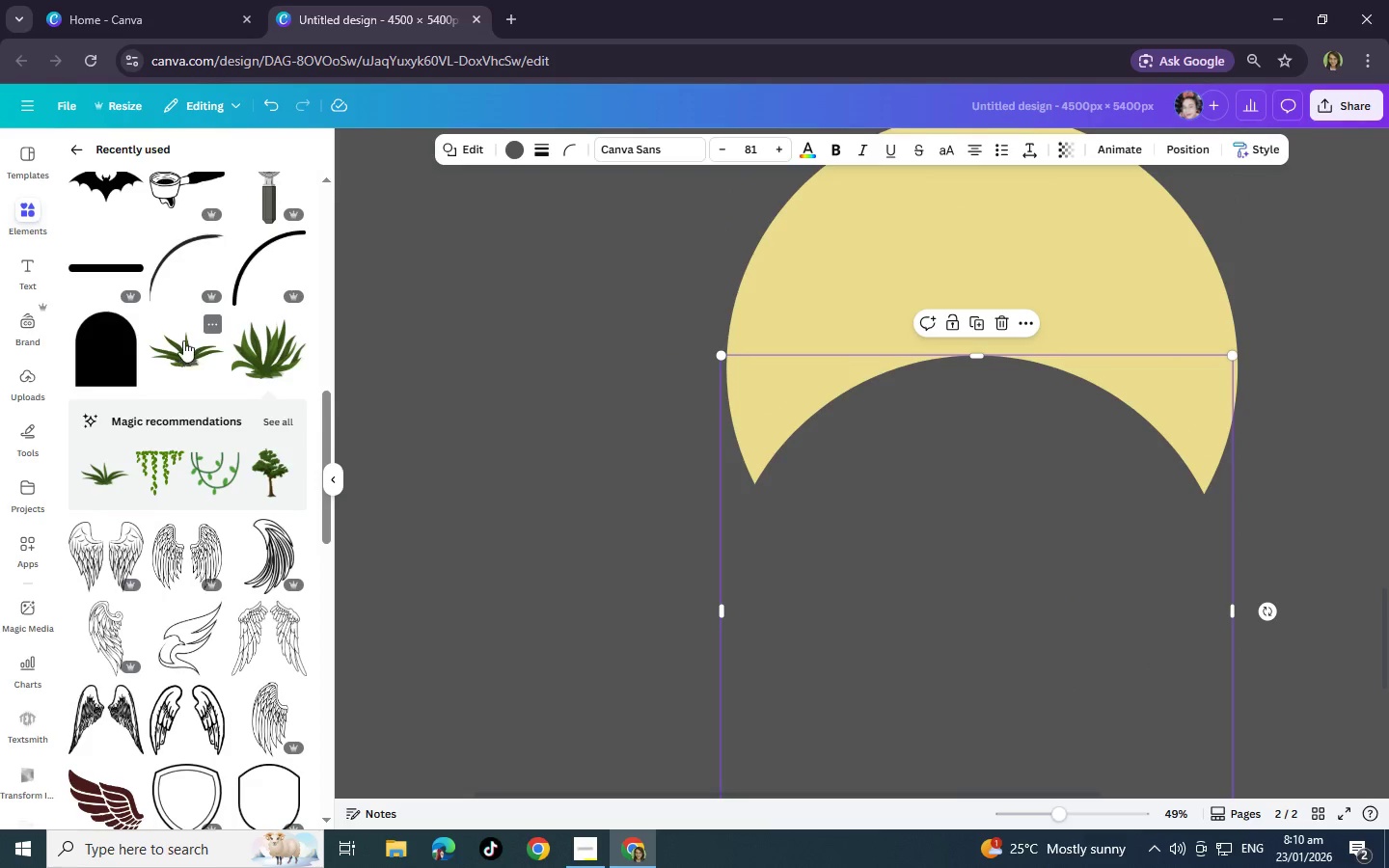 
scroll: coordinate [880, 592], scroll_direction: up, amount: 25.0
 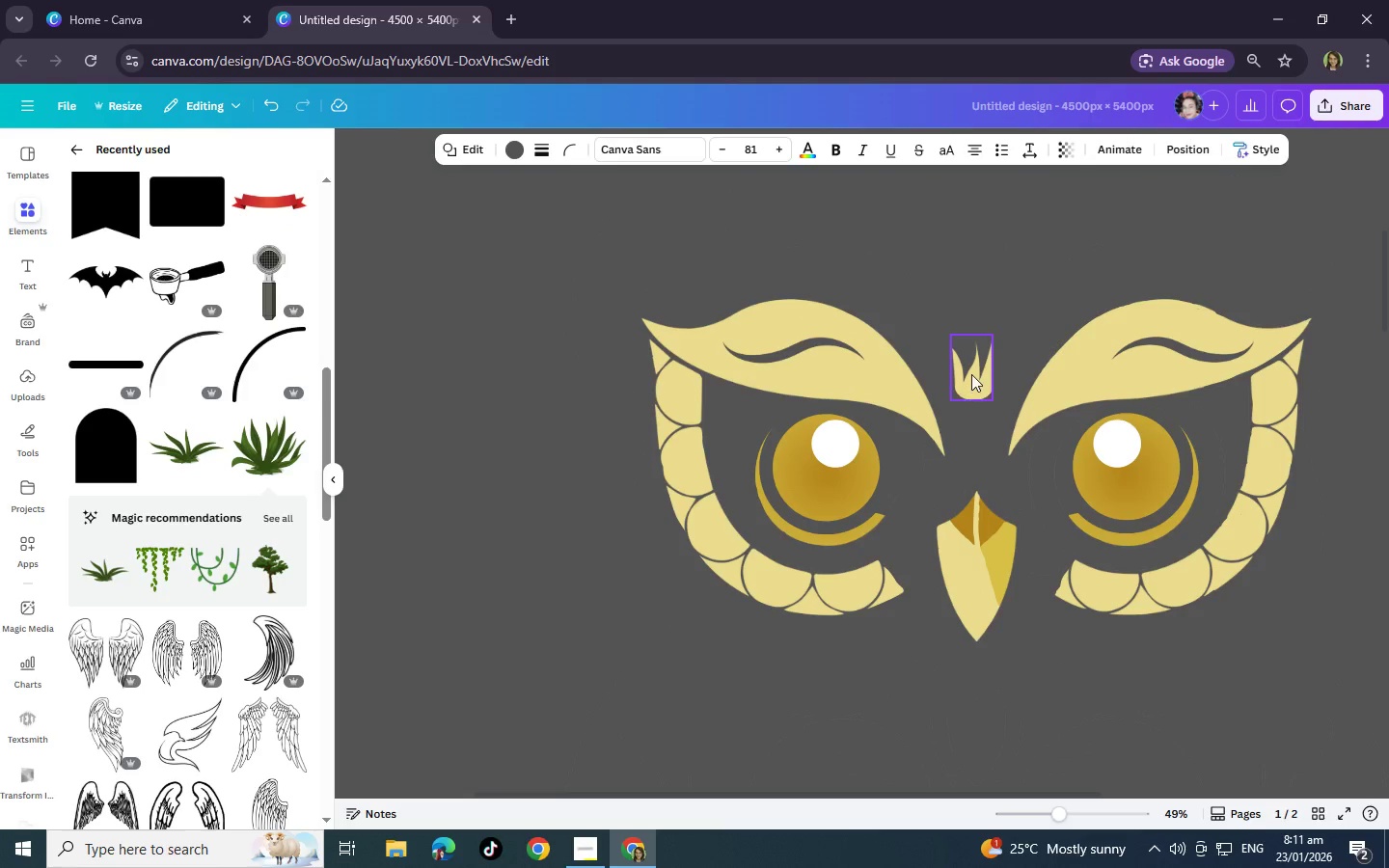 
left_click([971, 374])
 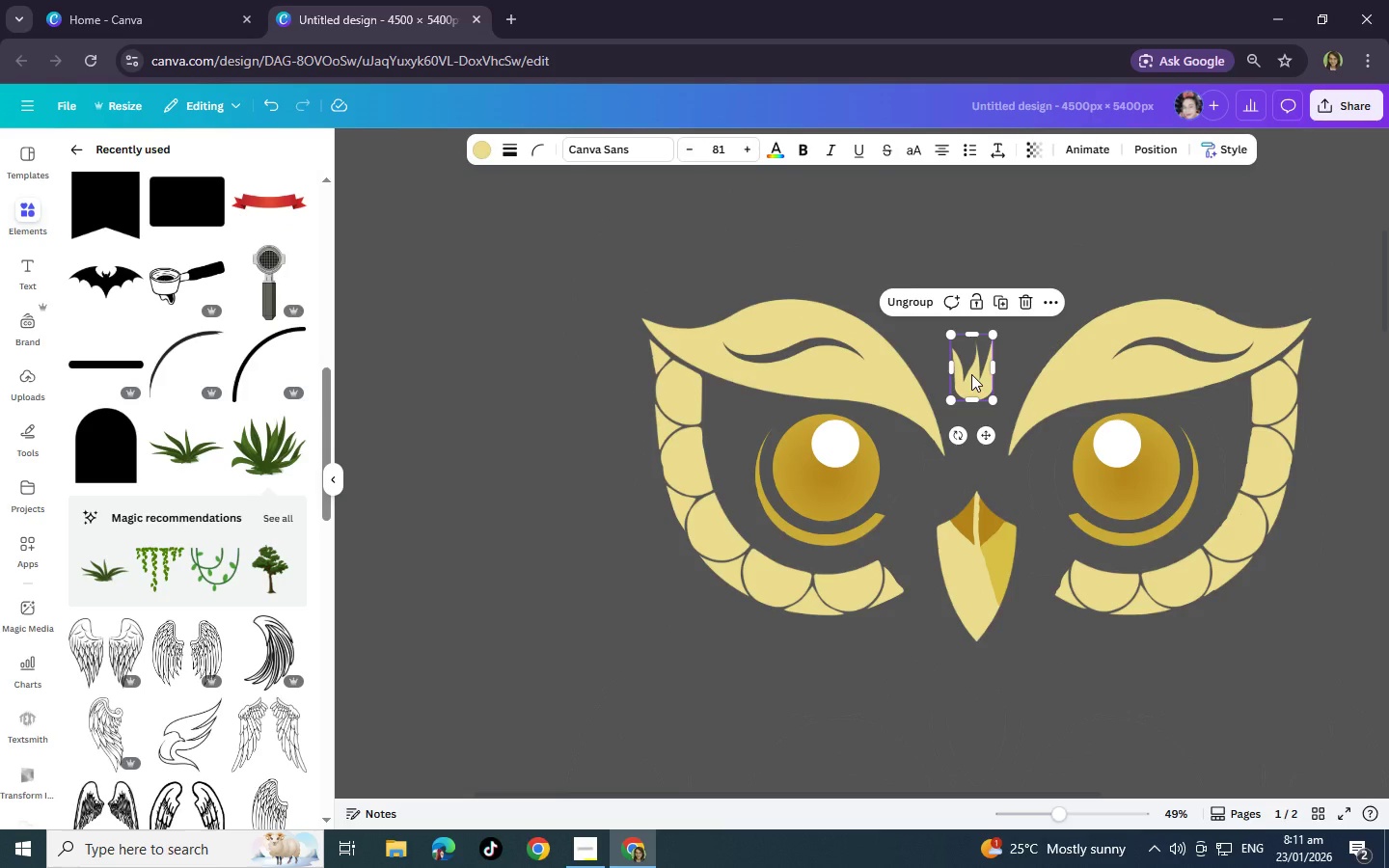 
key(Control+C)
 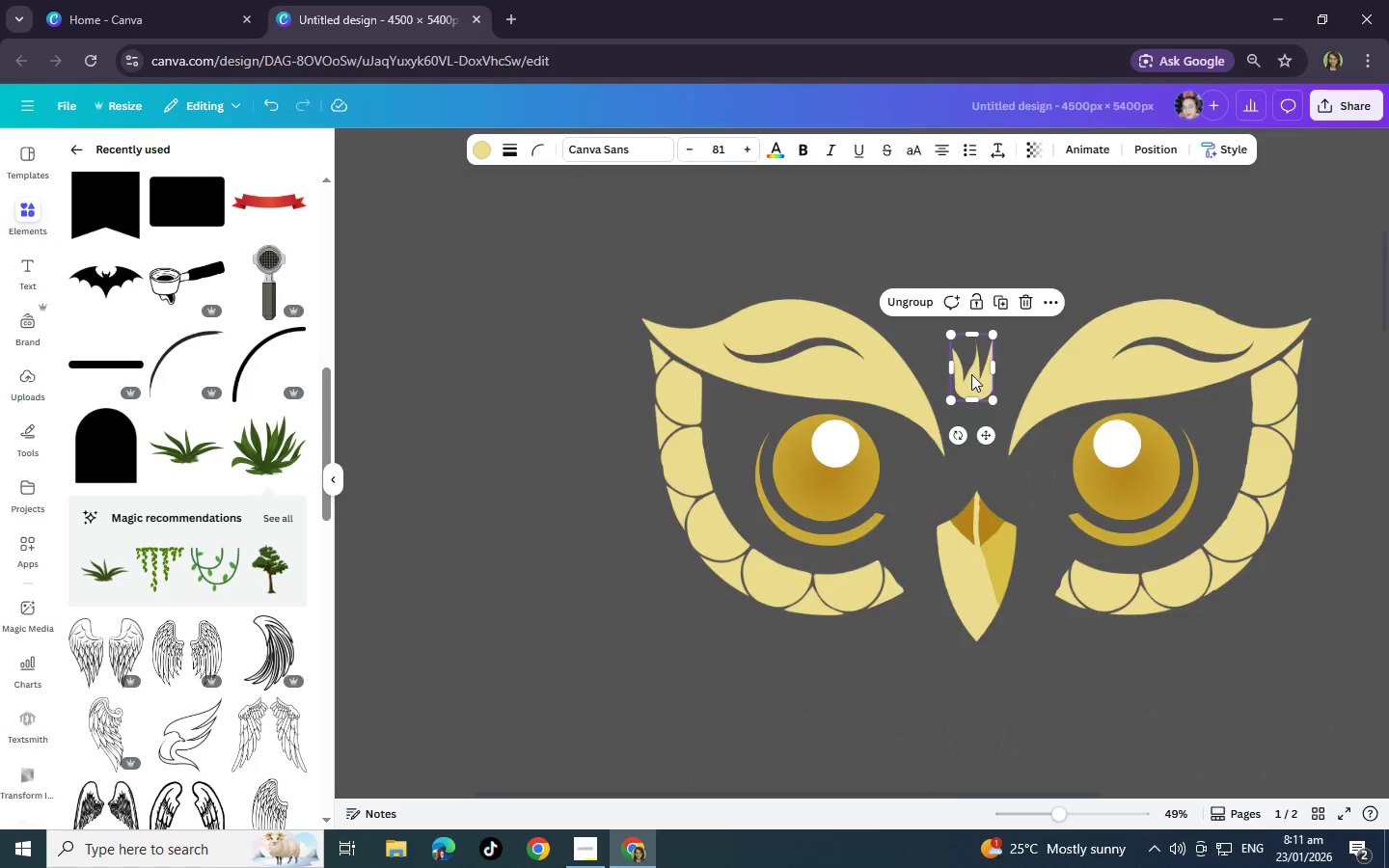 
left_click([548, 326])
 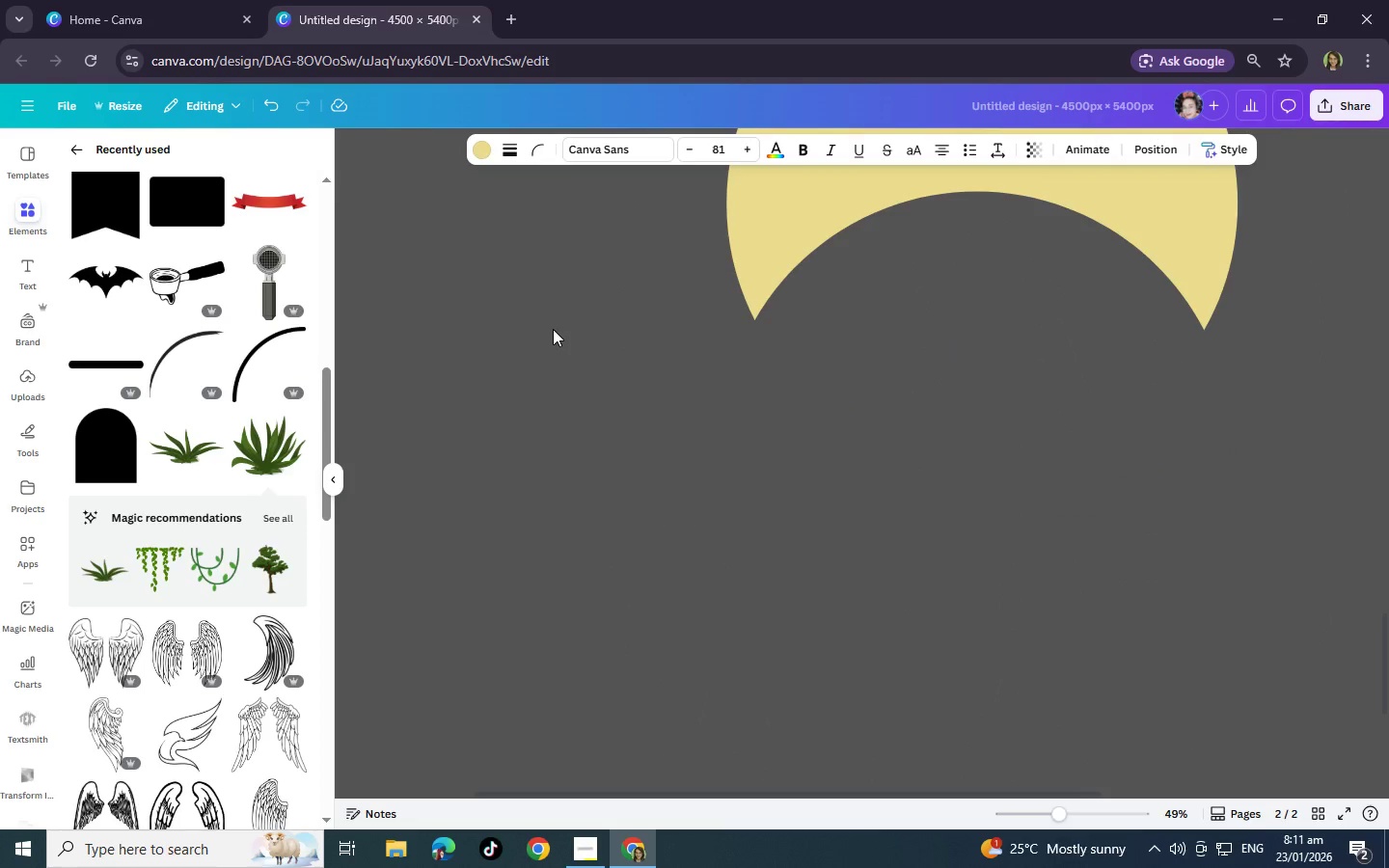 
scroll: coordinate [499, 599], scroll_direction: down, amount: 11.0
 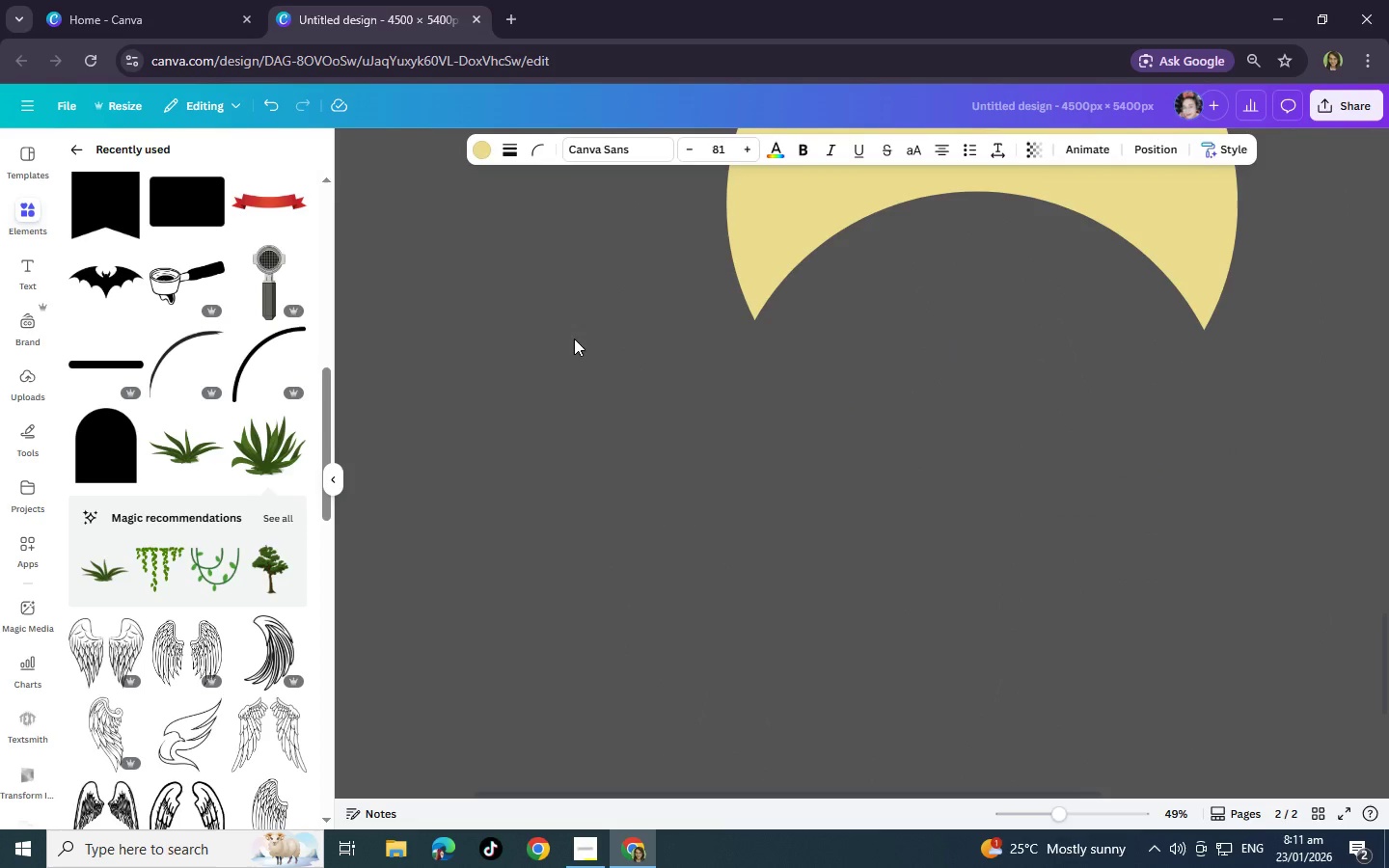 
scroll: coordinate [599, 369], scroll_direction: up, amount: 6.0
 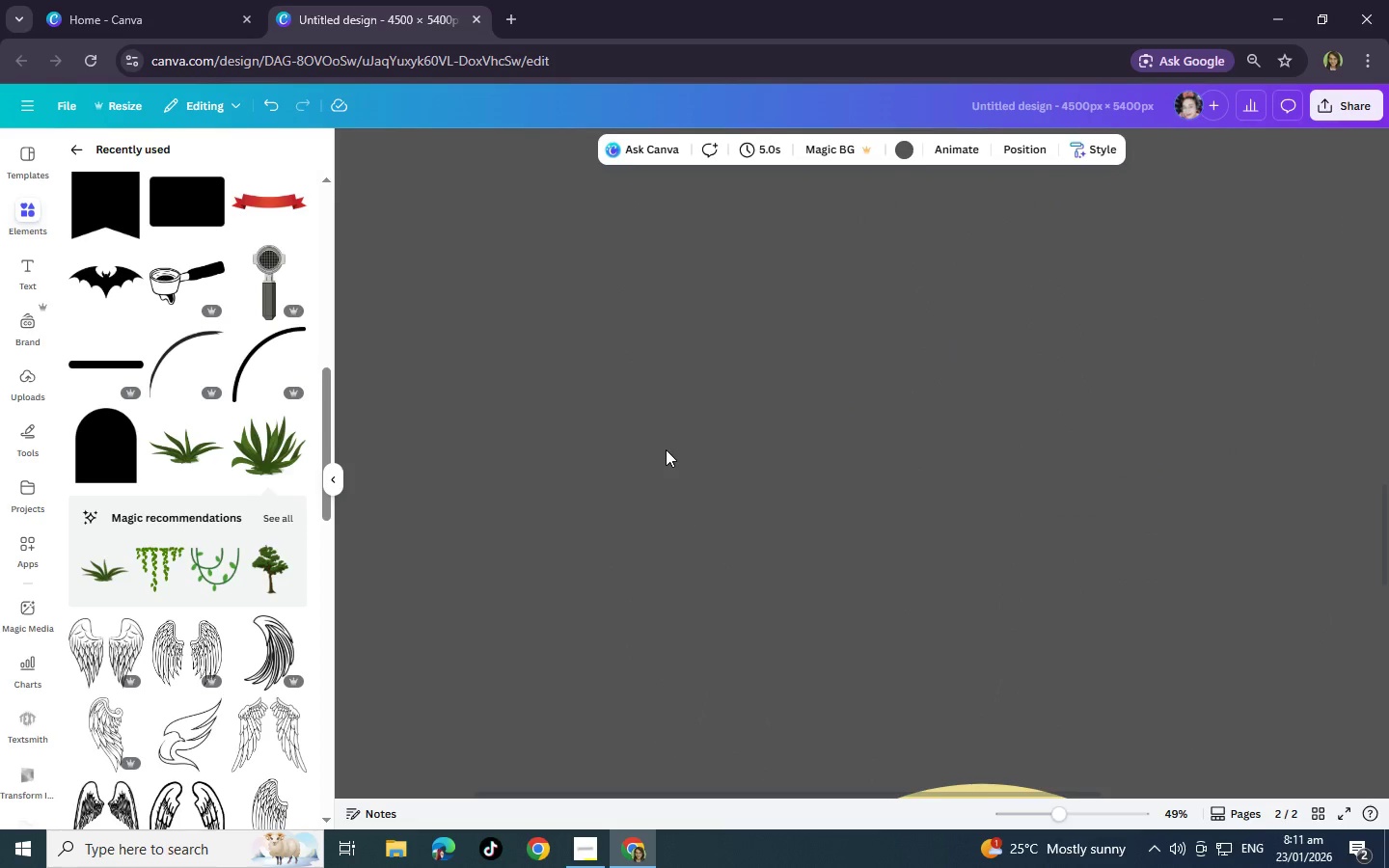 
key(Control+V)
 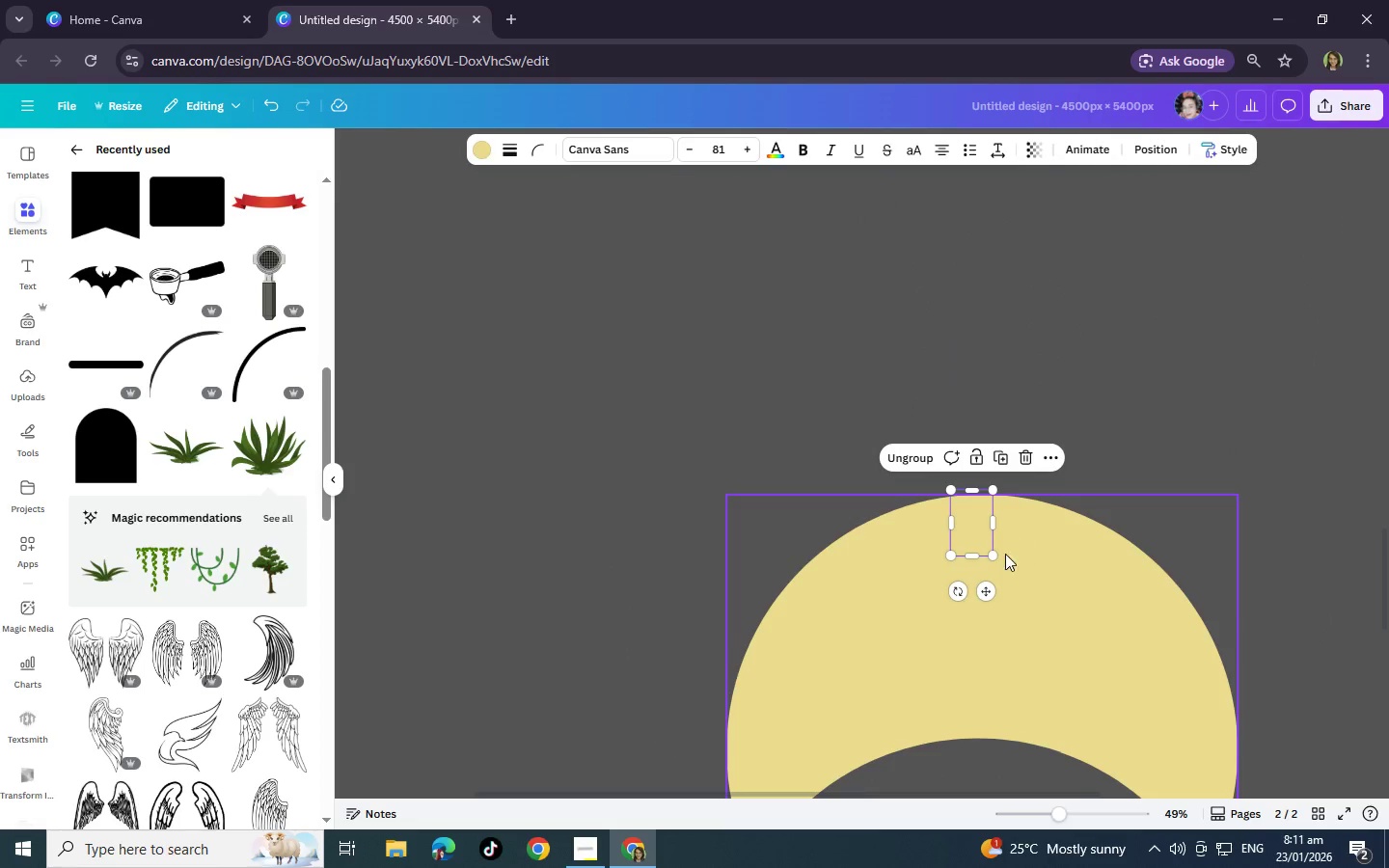 
scroll: coordinate [666, 450], scroll_direction: down, amount: 3.0
 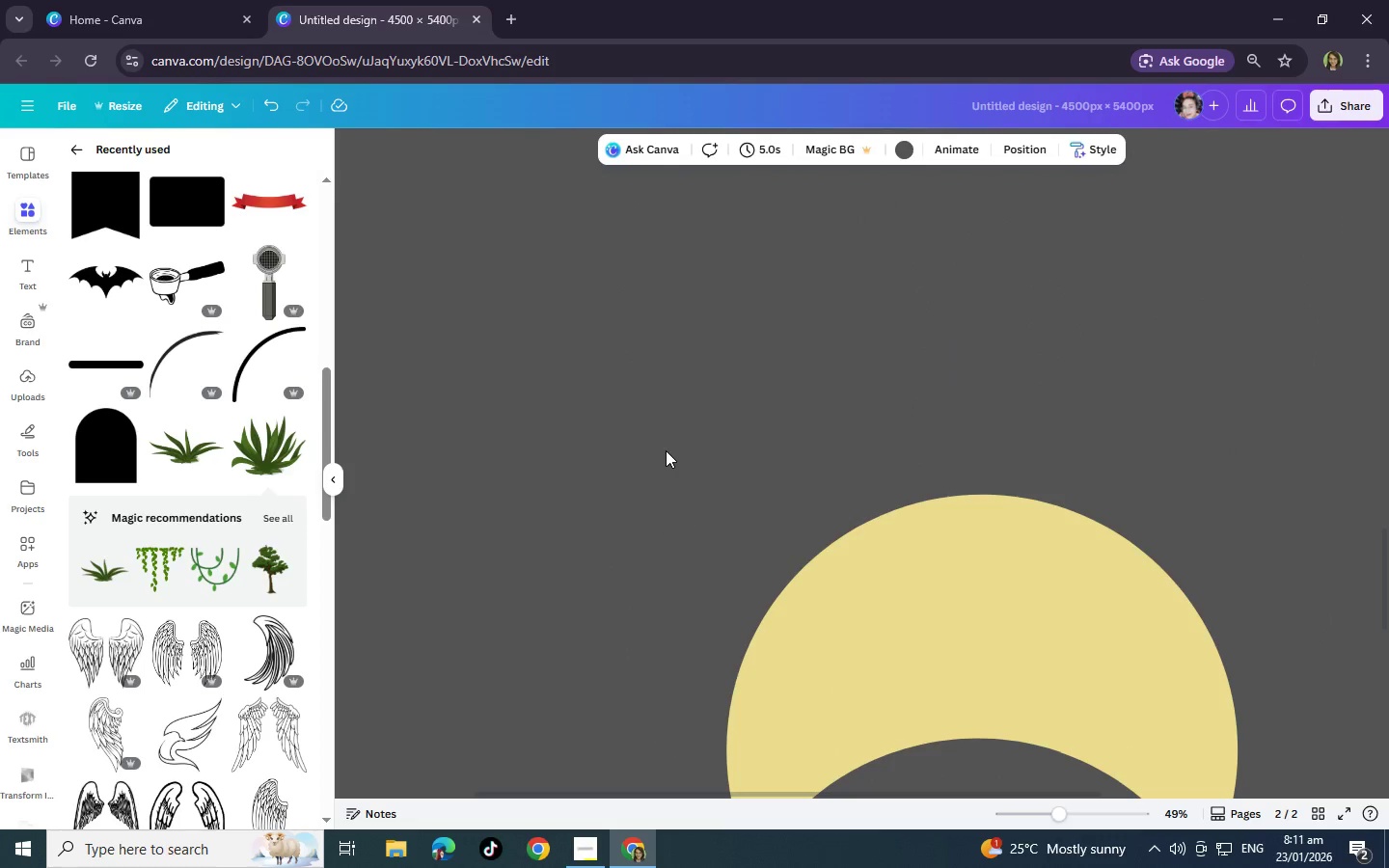 
left_click_drag(start_coordinate=[961, 532], to_coordinate=[878, 366])
 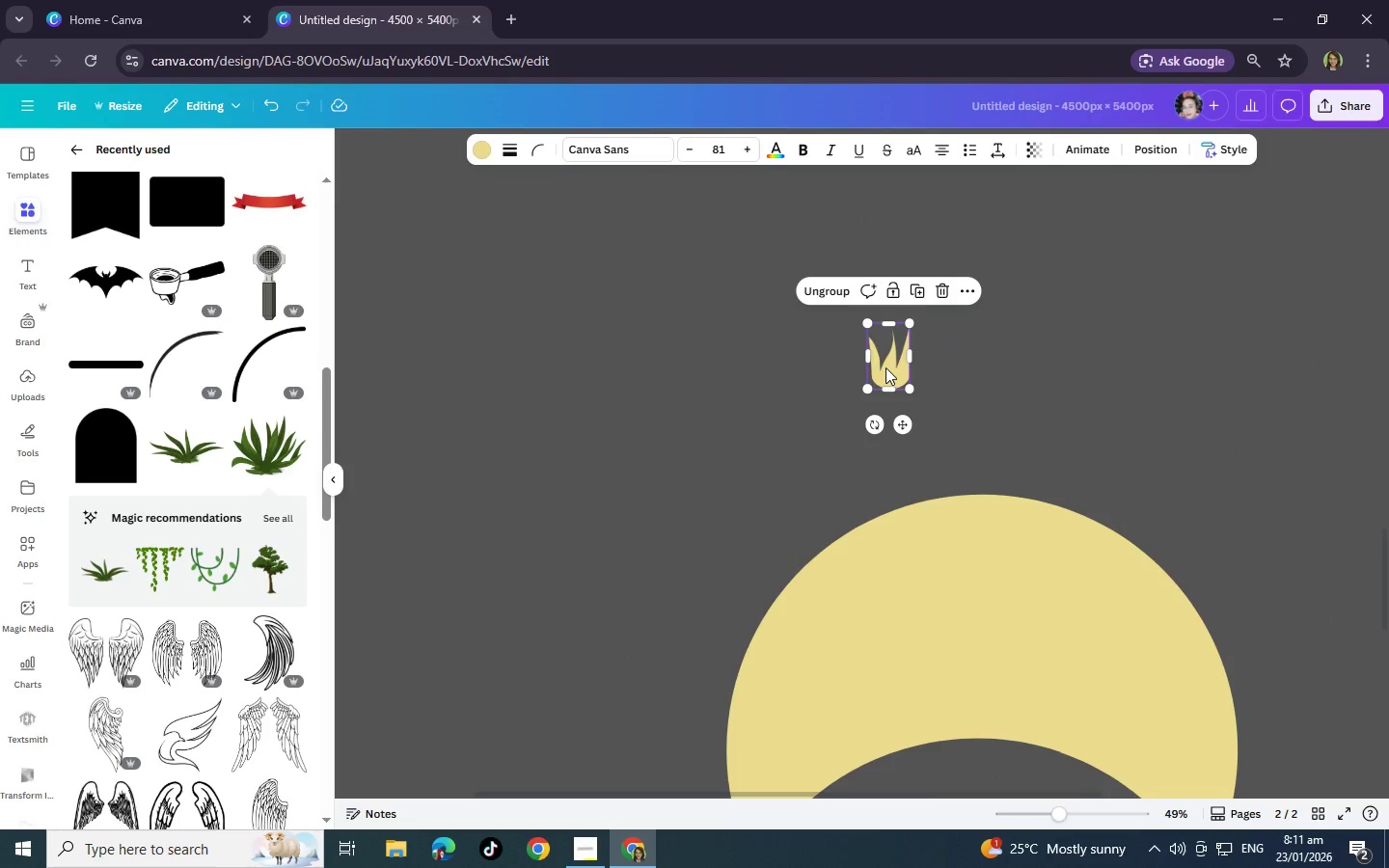 
left_click([885, 367])
 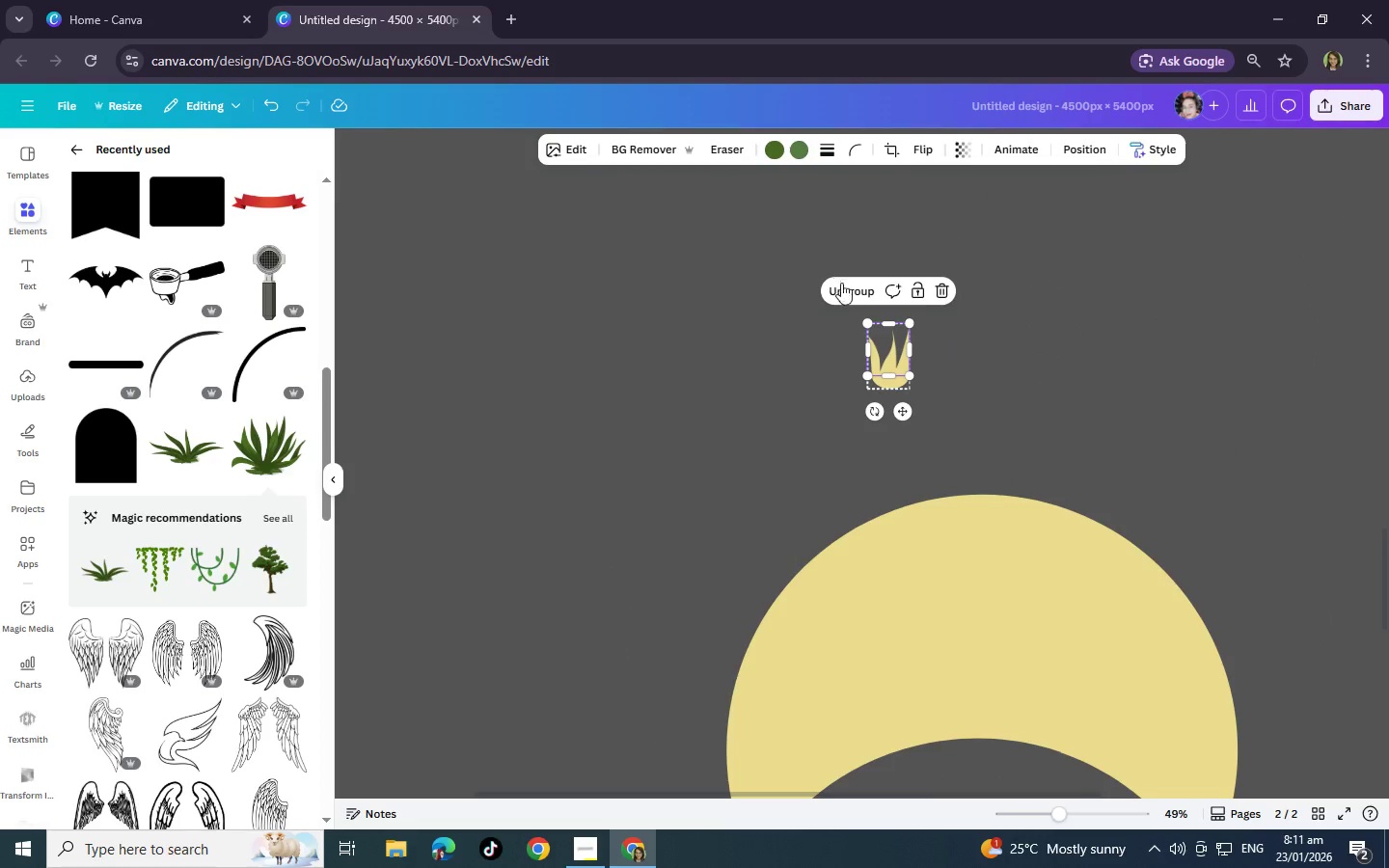 
left_click([850, 291])
 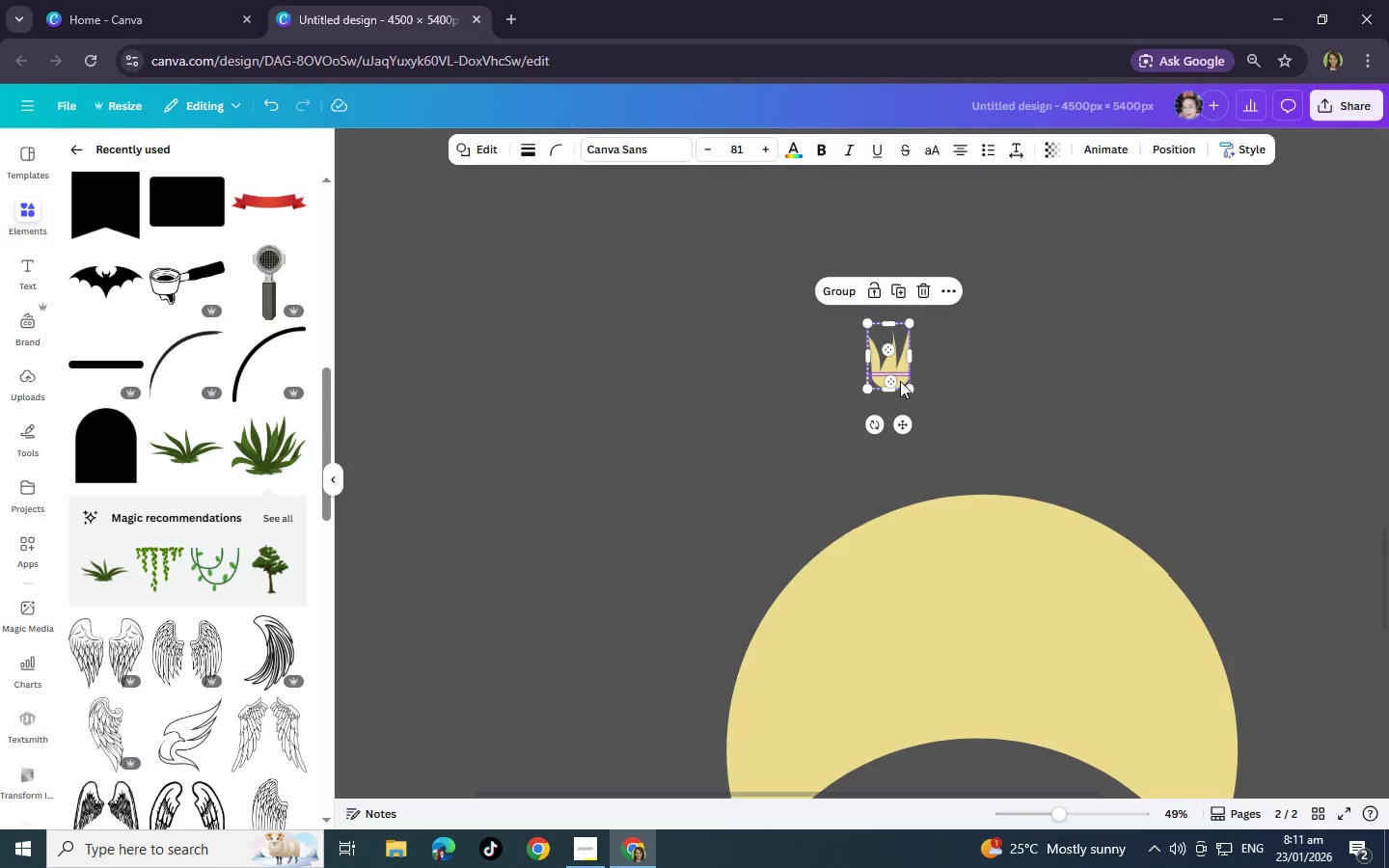 
left_click([903, 385])
 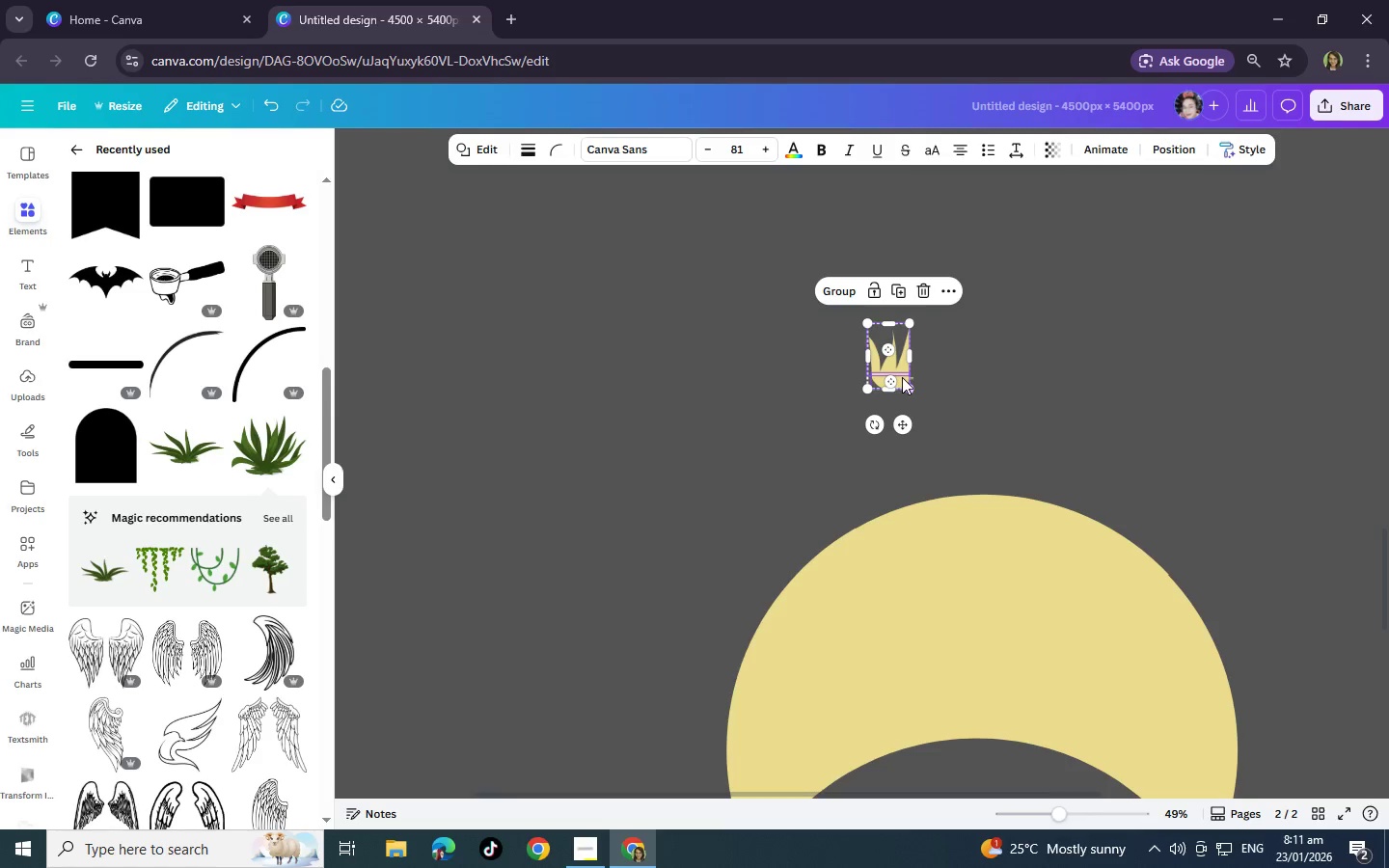 
left_click([901, 377])
 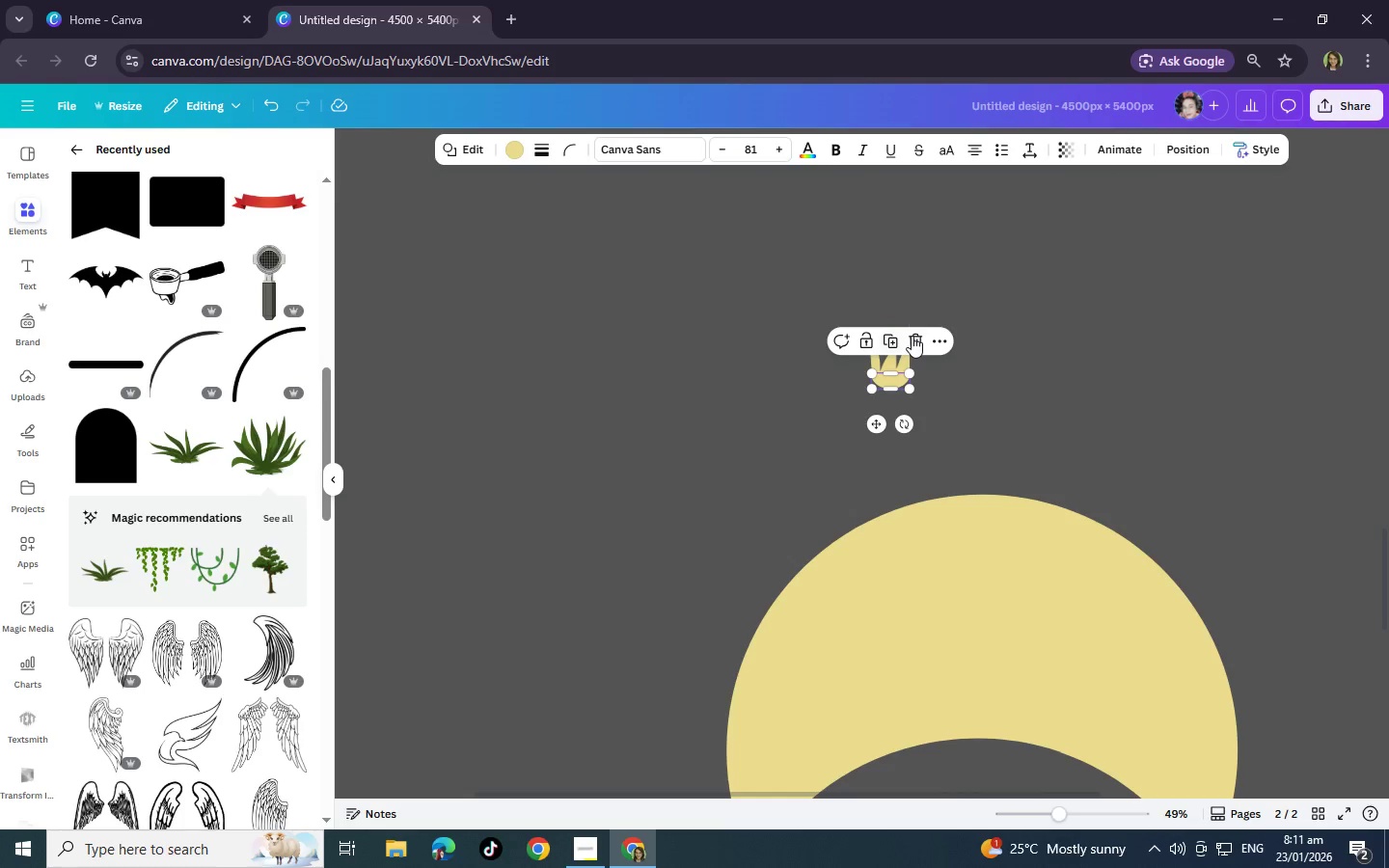 
left_click([913, 336])
 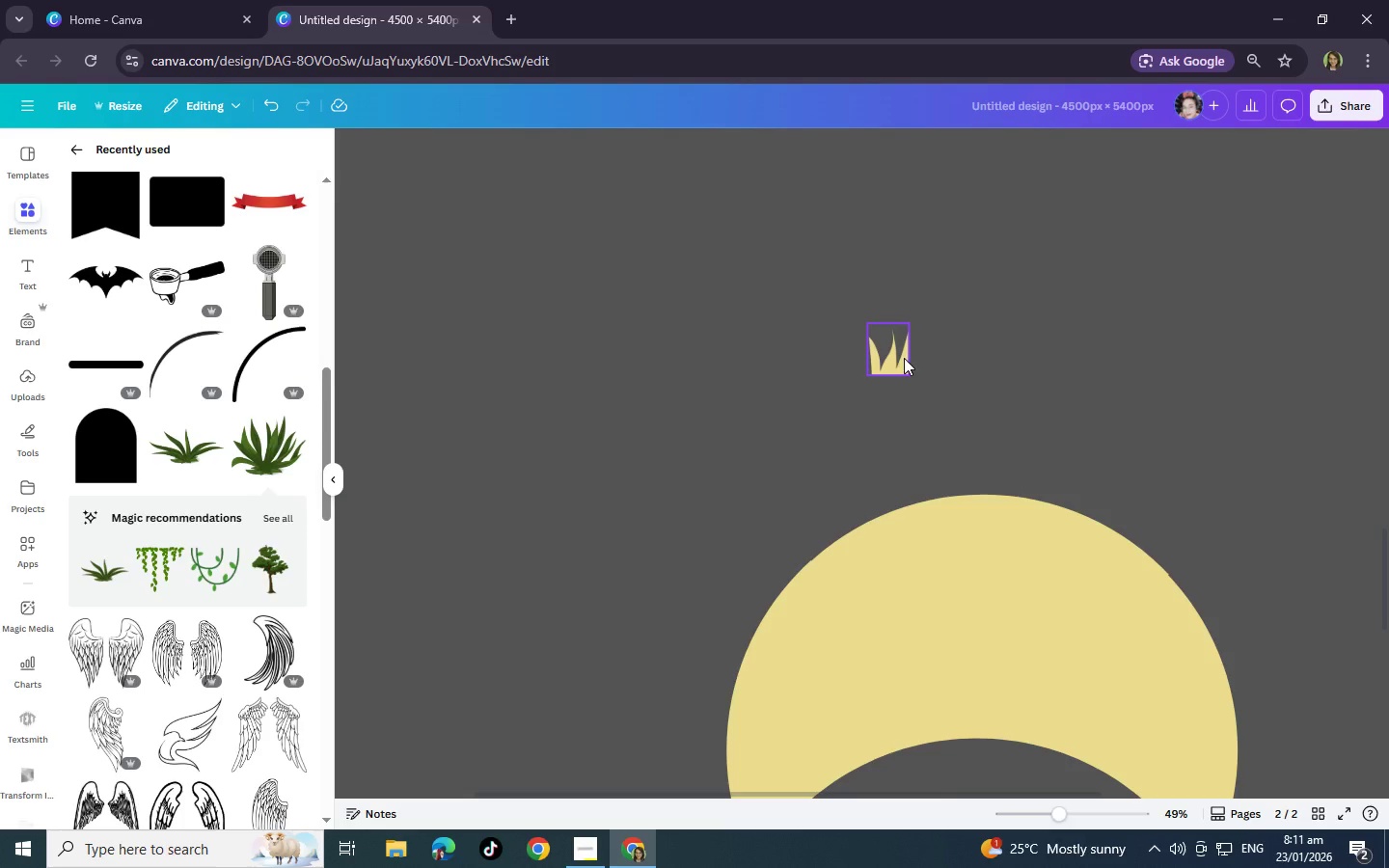 
left_click([894, 355])
 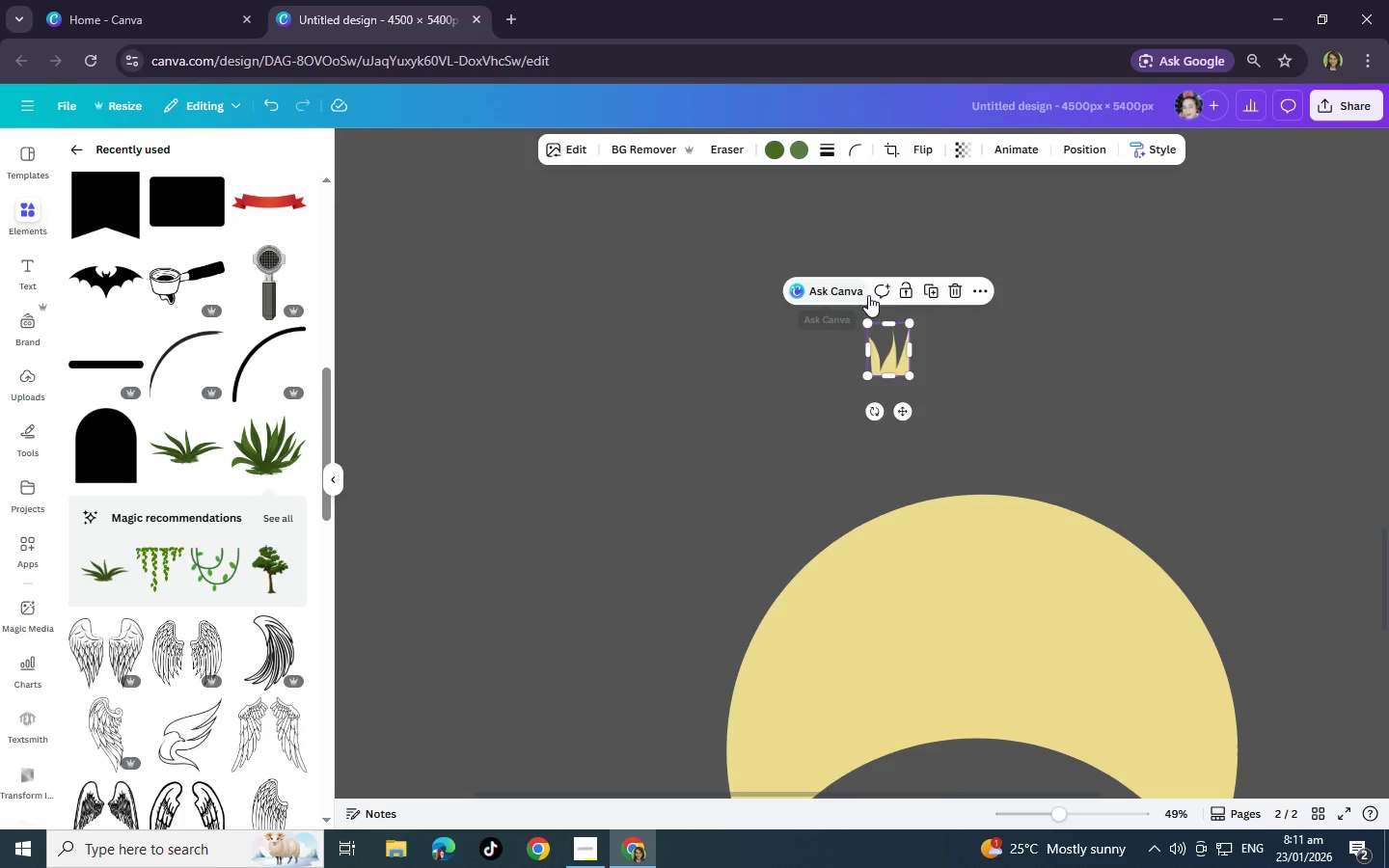 
wait(10.19)
 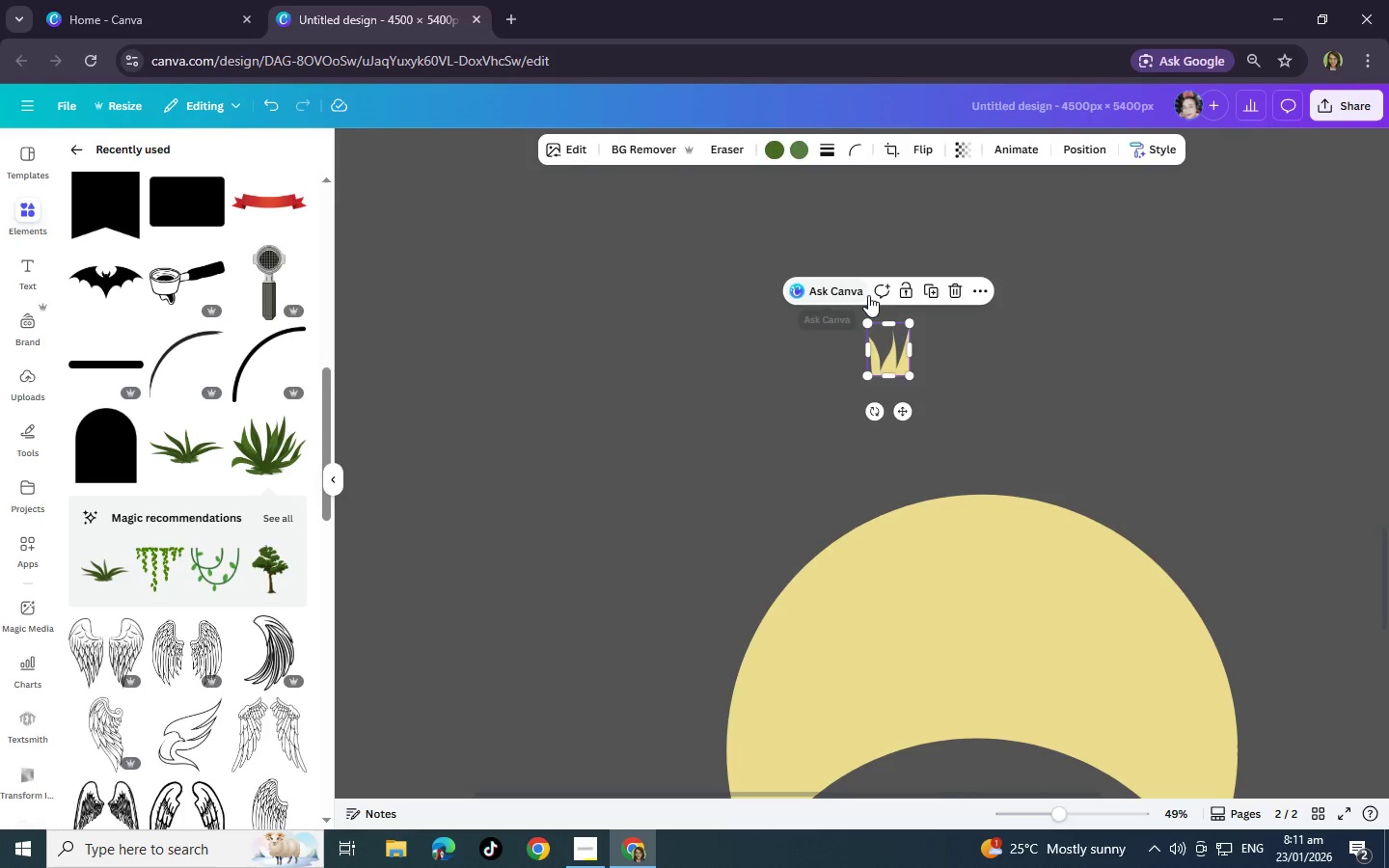 
left_click_drag(start_coordinate=[894, 373], to_coordinate=[894, 380])
 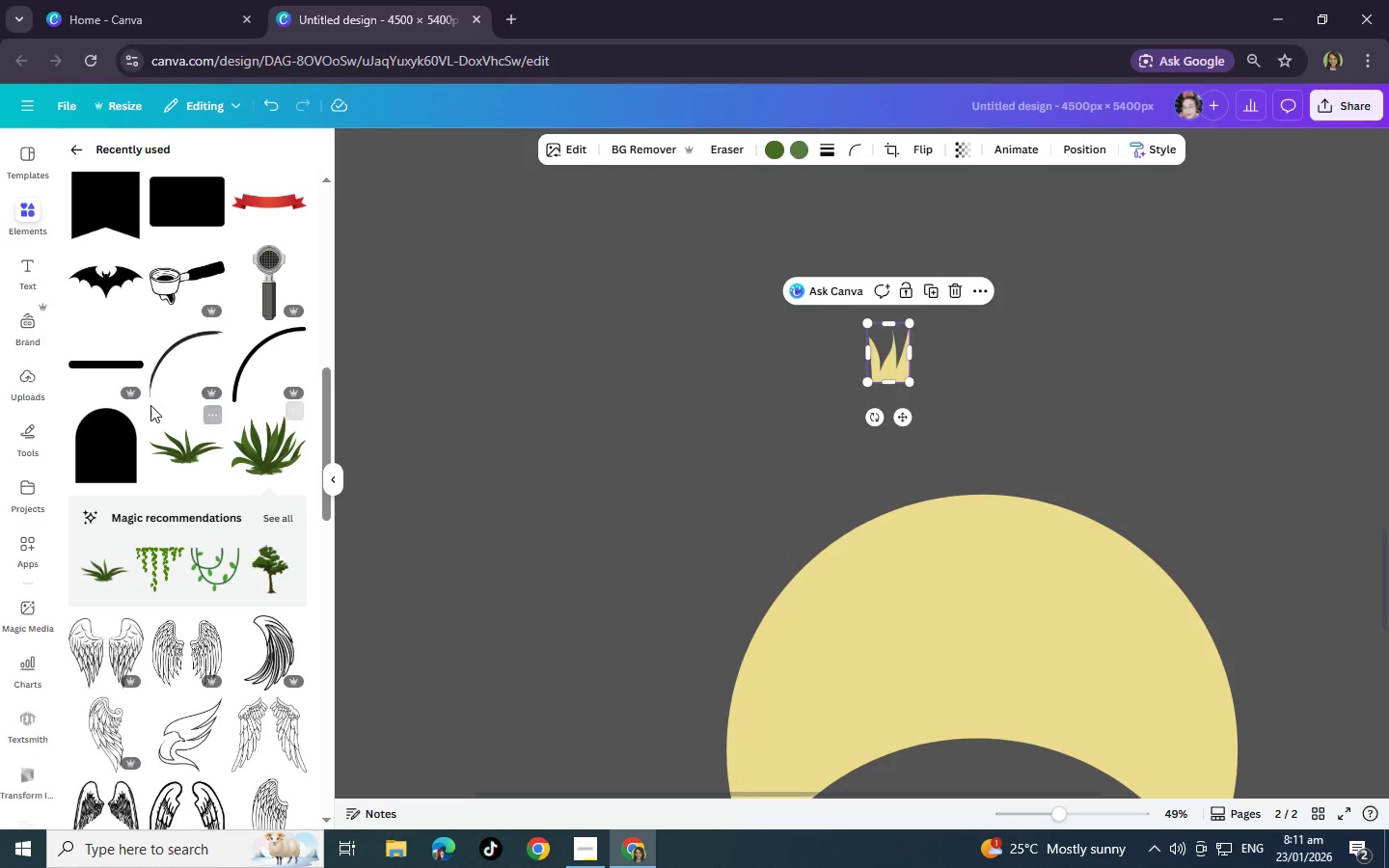 
wait(6.41)
 